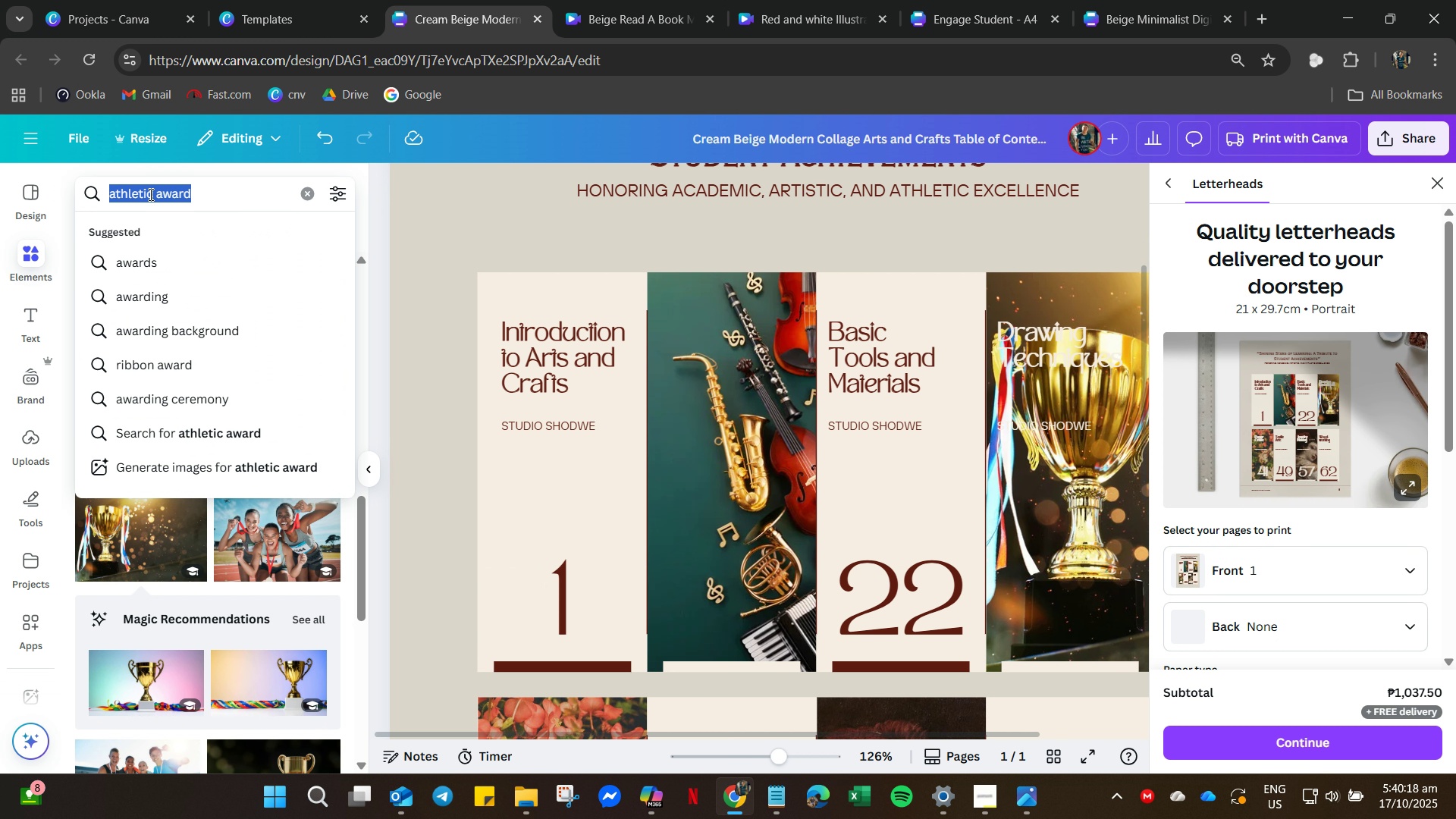 
left_click([149, 194])
 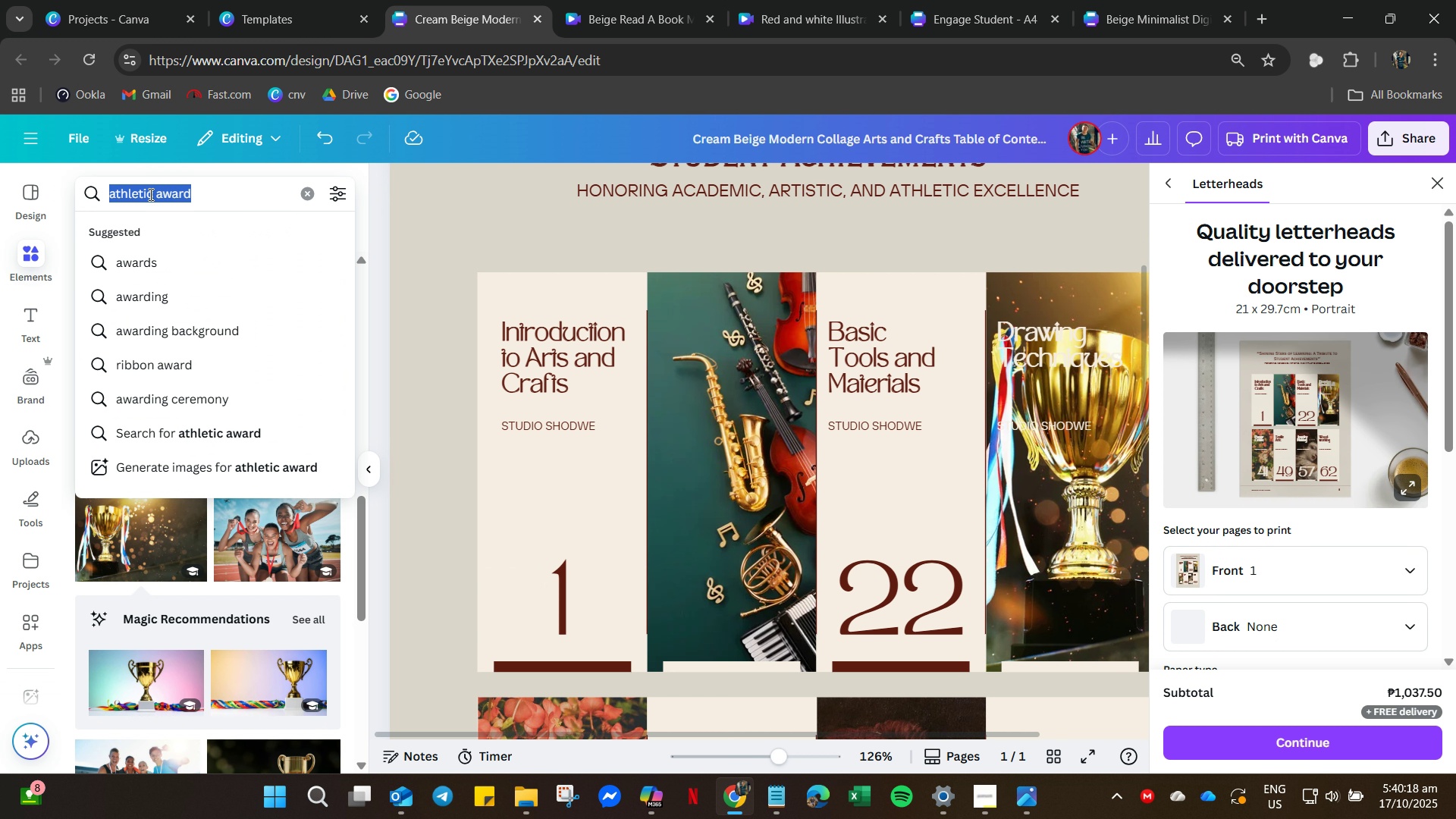 
key(Control+A)
 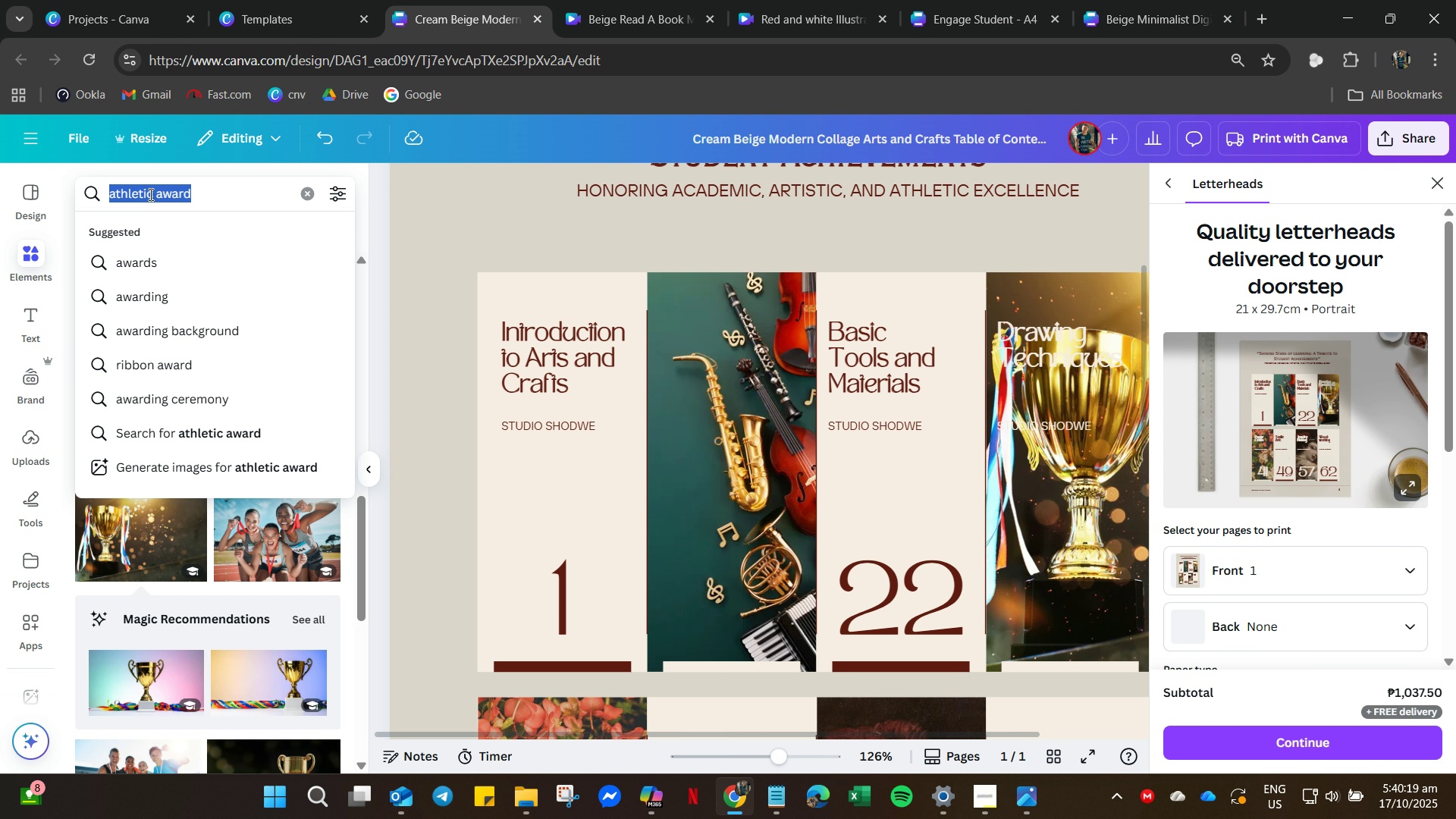 
type(academic award\)
key(Backspace)
 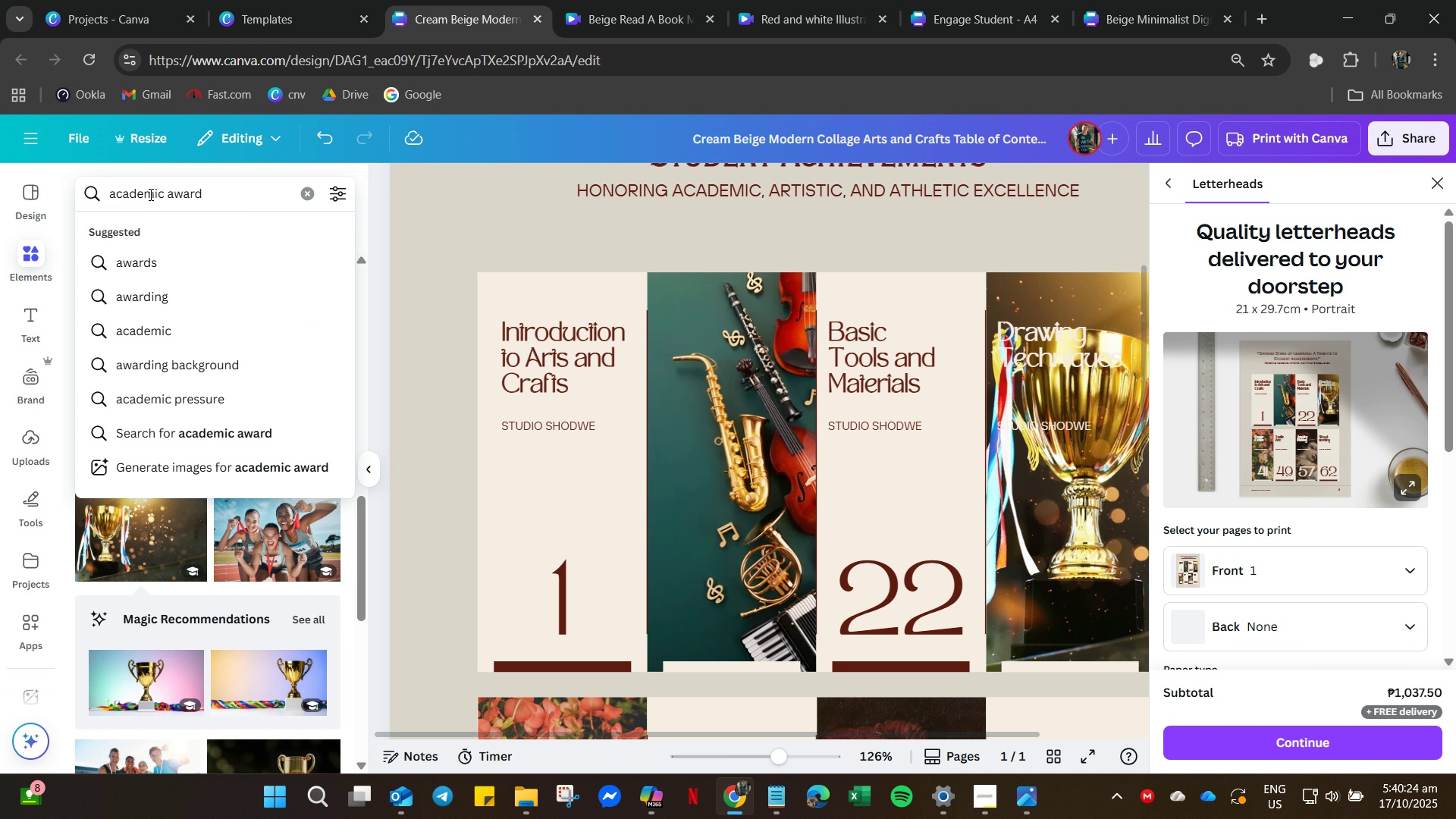 
key(Enter)
 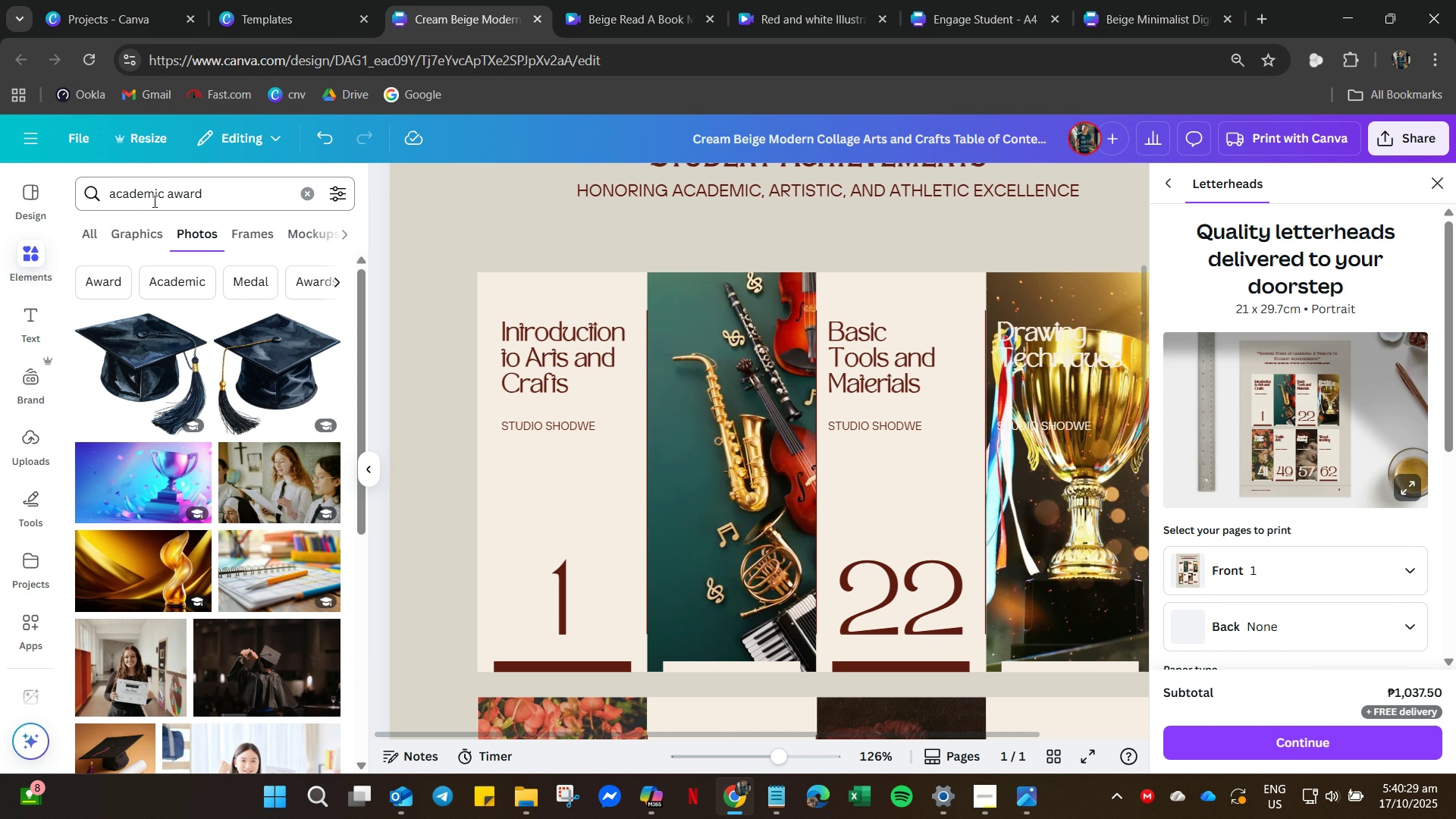 
wait(5.59)
 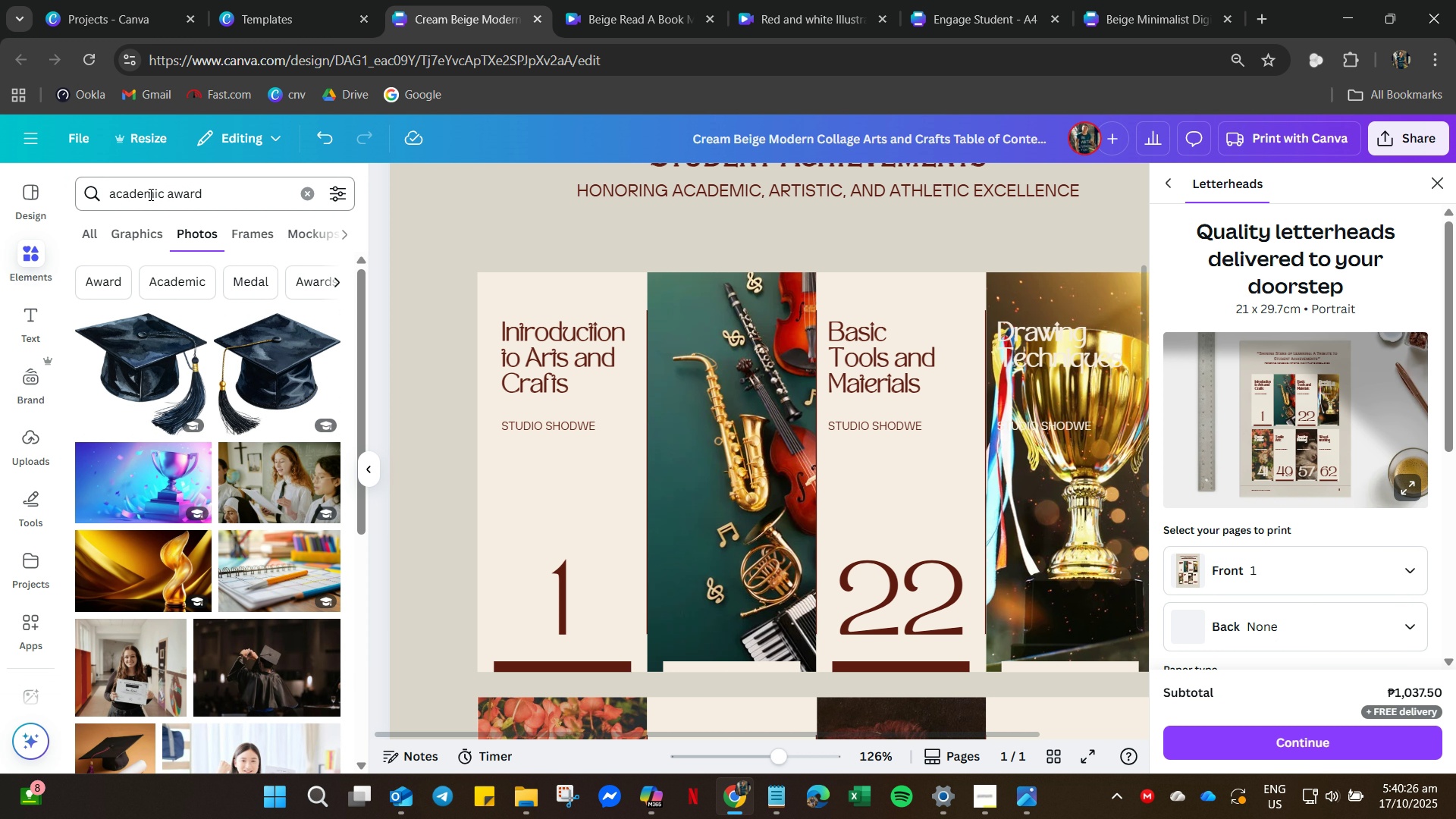 
scroll: coordinate [154, 601], scroll_direction: down, amount: 32.0
 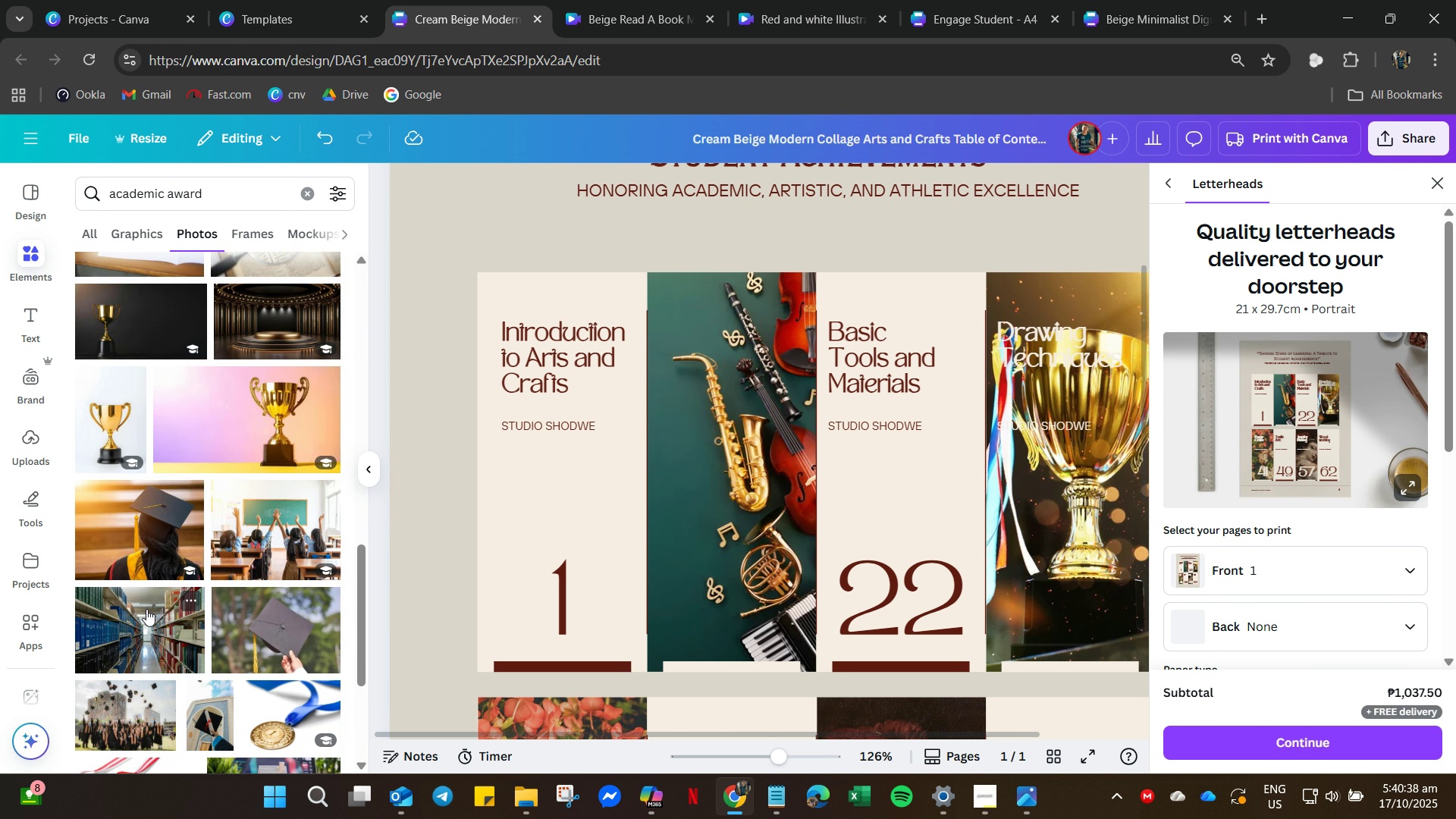 
scroll: coordinate [203, 312], scroll_direction: down, amount: 25.0
 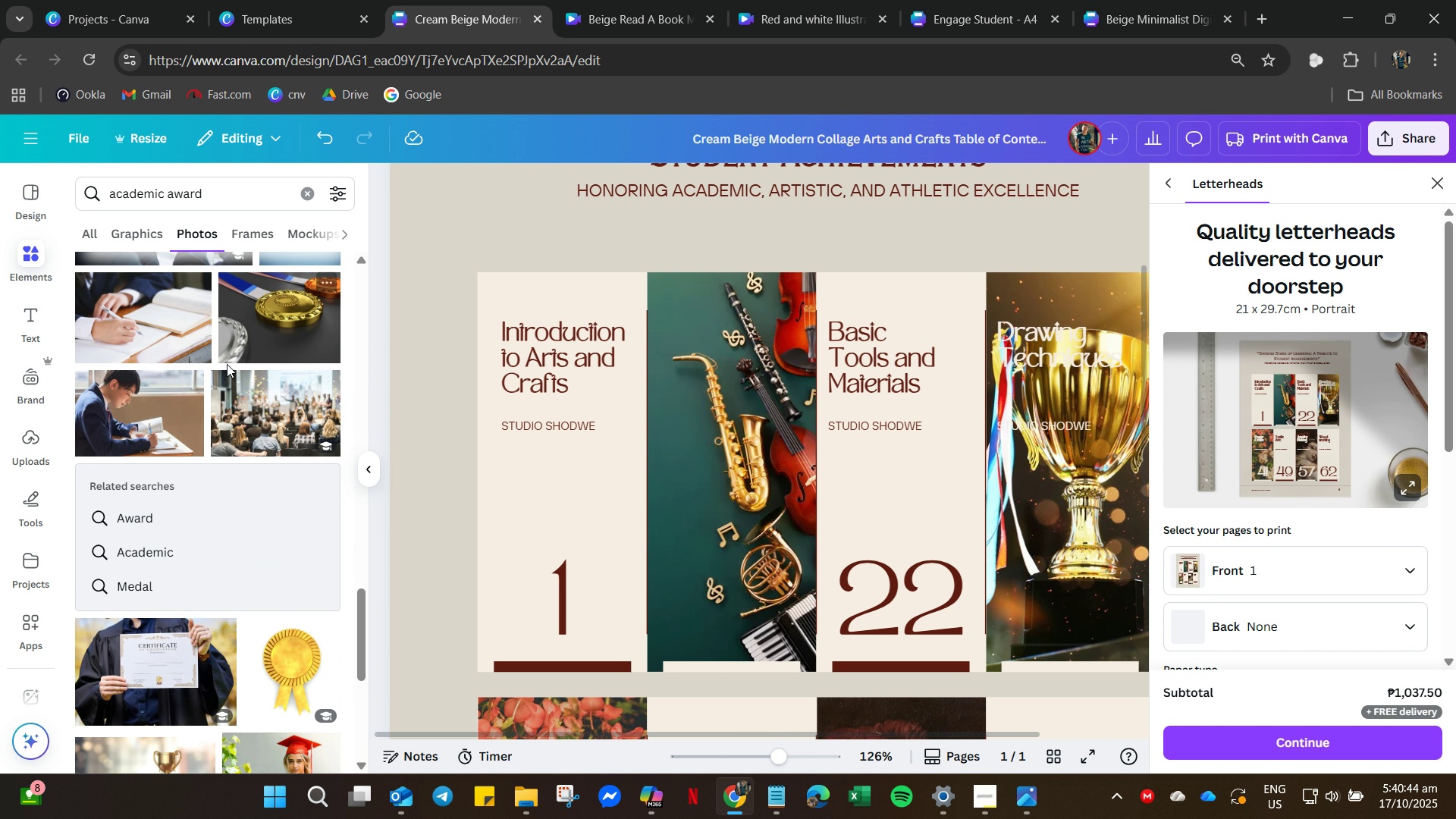 
scroll: coordinate [227, 364], scroll_direction: up, amount: 4.0
 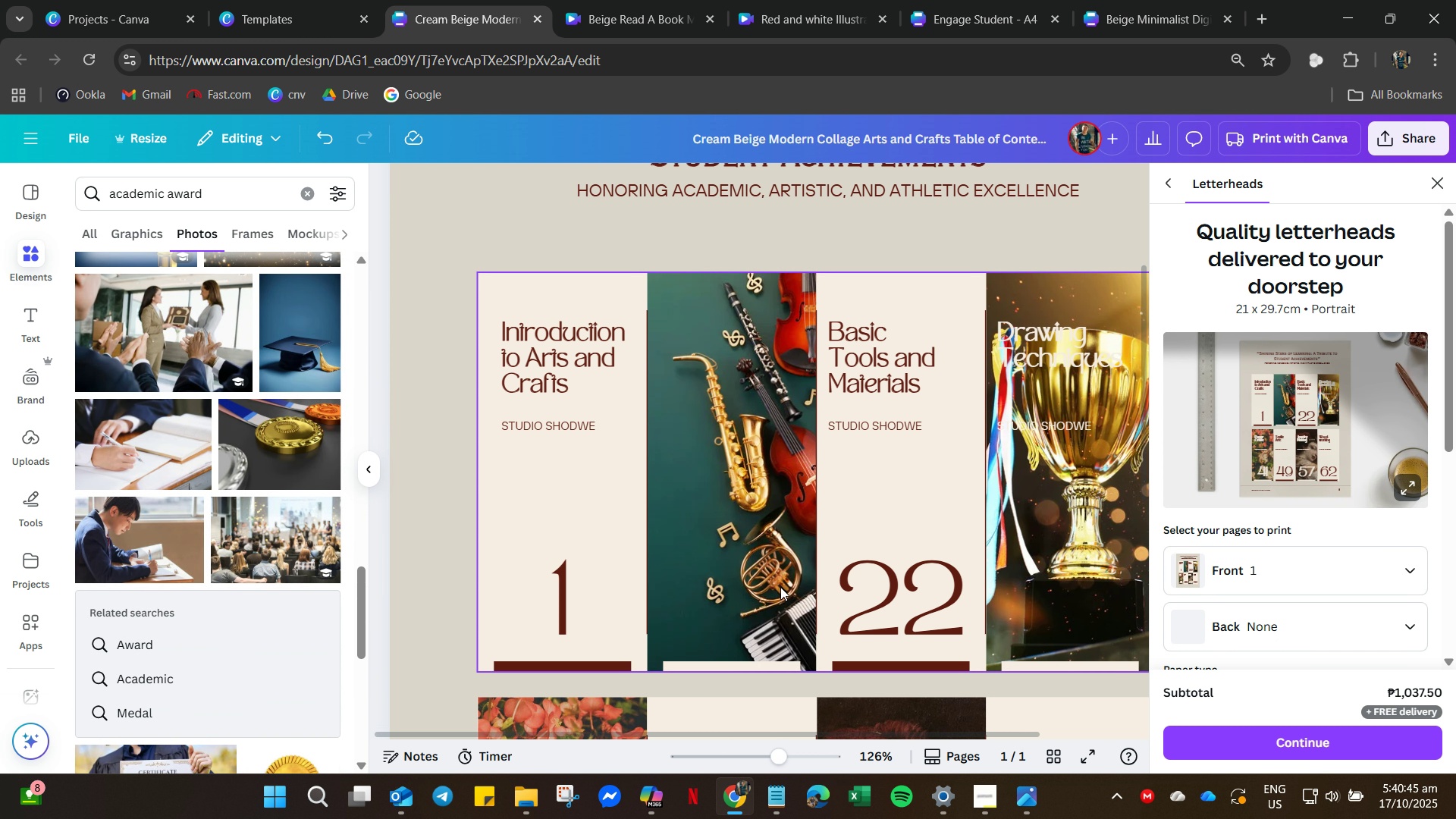 
scroll: coordinate [299, 712], scroll_direction: down, amount: 51.0
 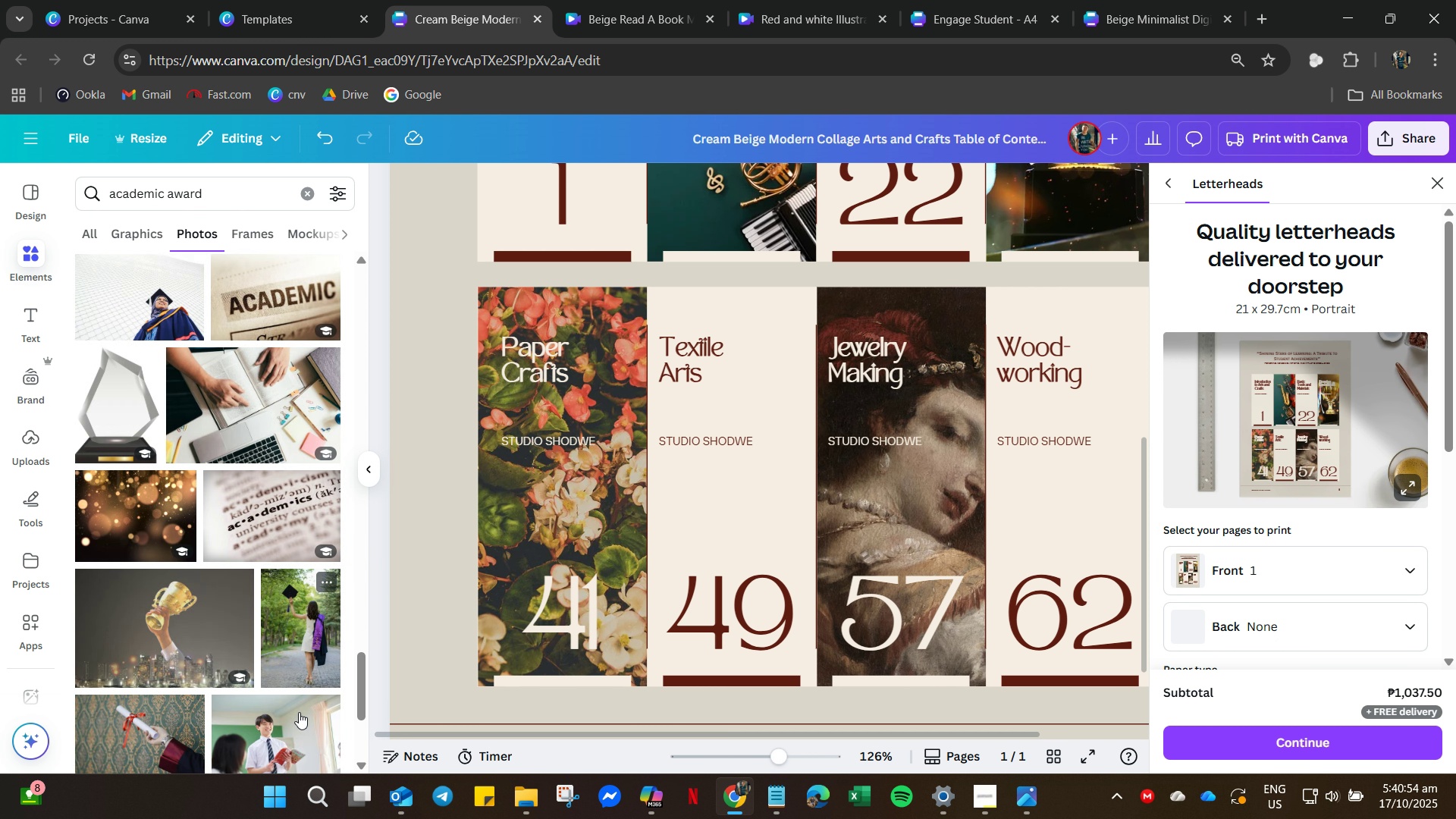 
scroll: coordinate [267, 701], scroll_direction: down, amount: 17.0
 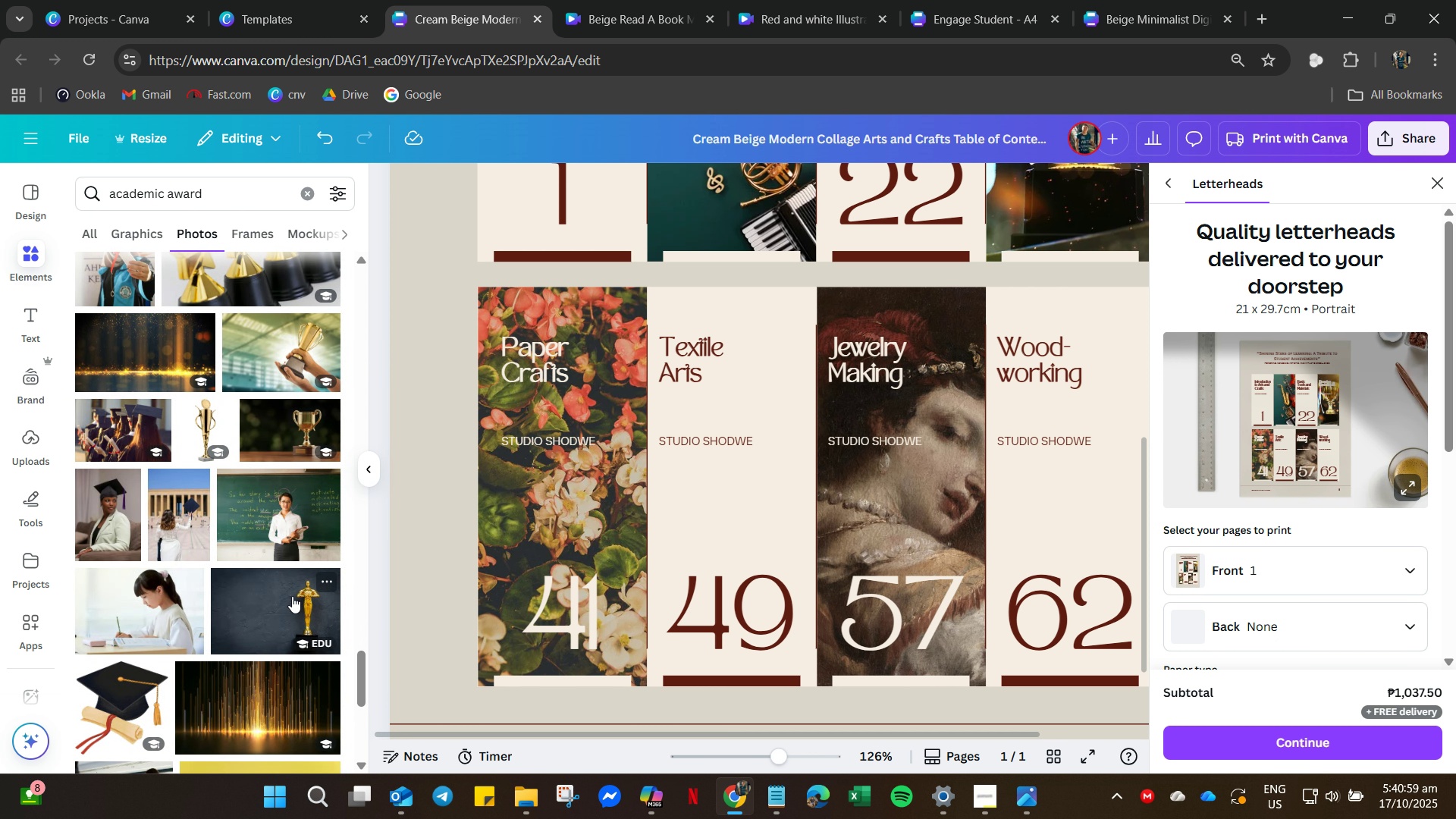 
left_click_drag(start_coordinate=[292, 596], to_coordinate=[246, 736])
 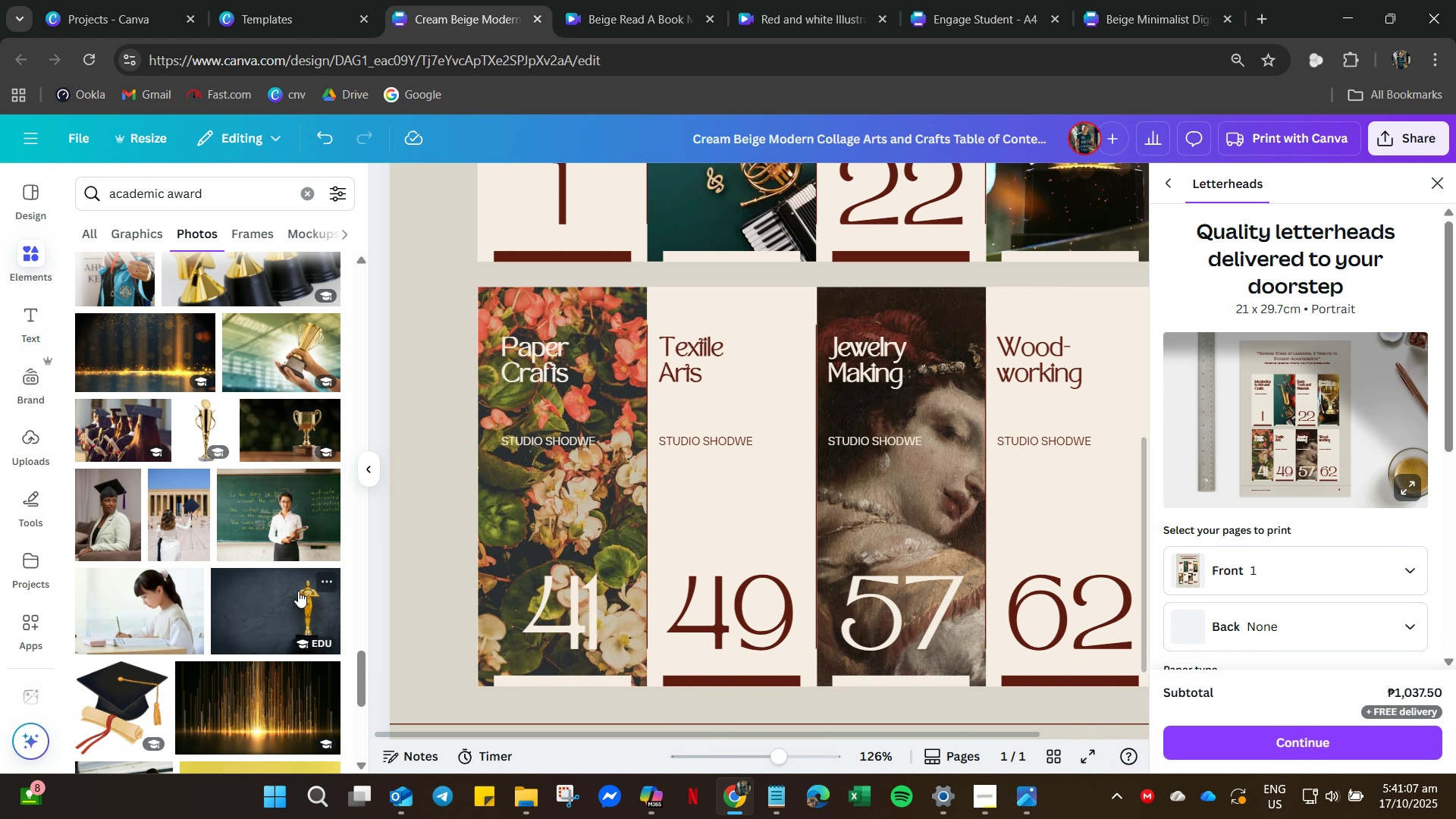 
left_click([298, 591])
 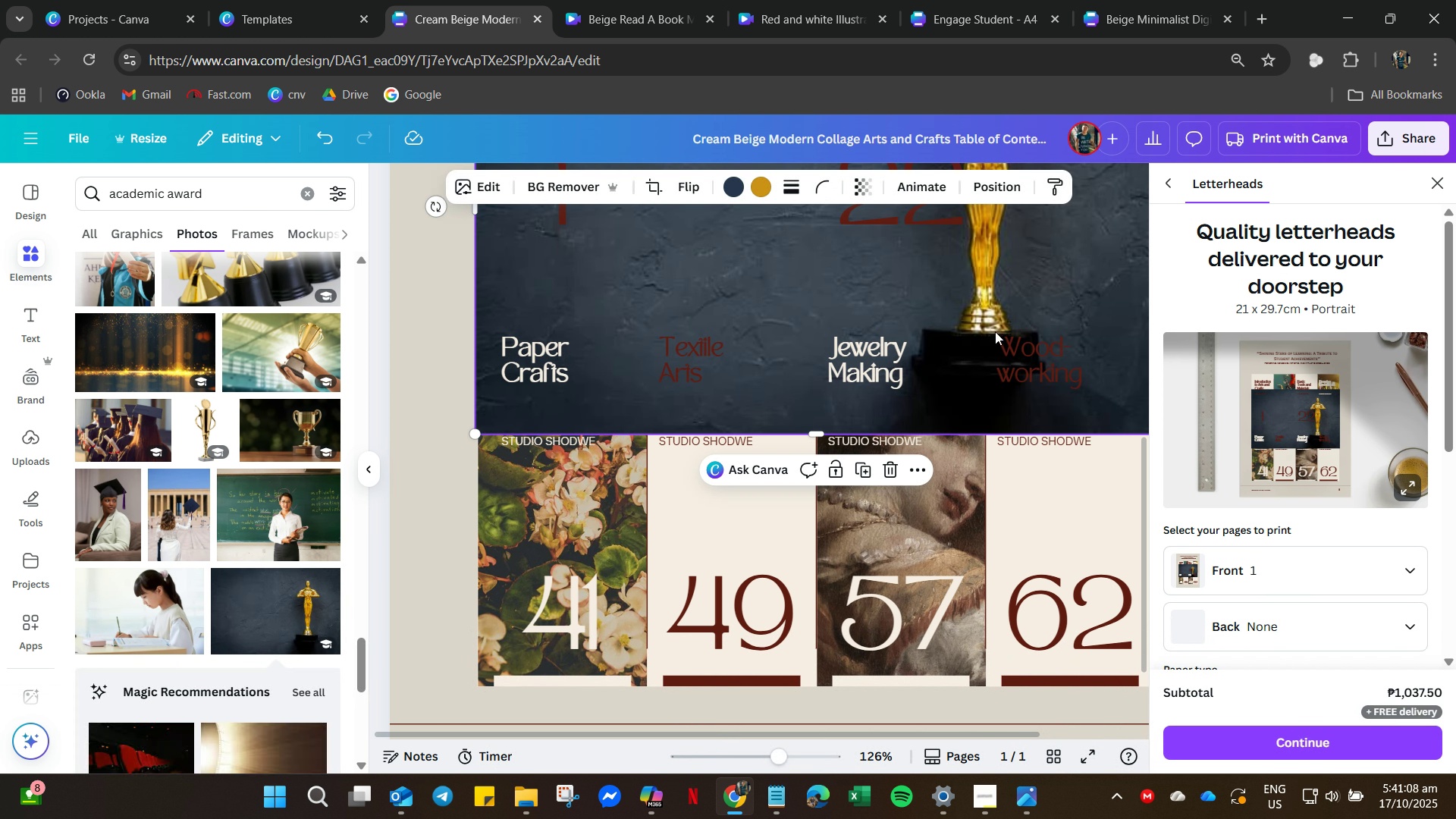 
left_click_drag(start_coordinate=[1015, 261], to_coordinate=[585, 541])
 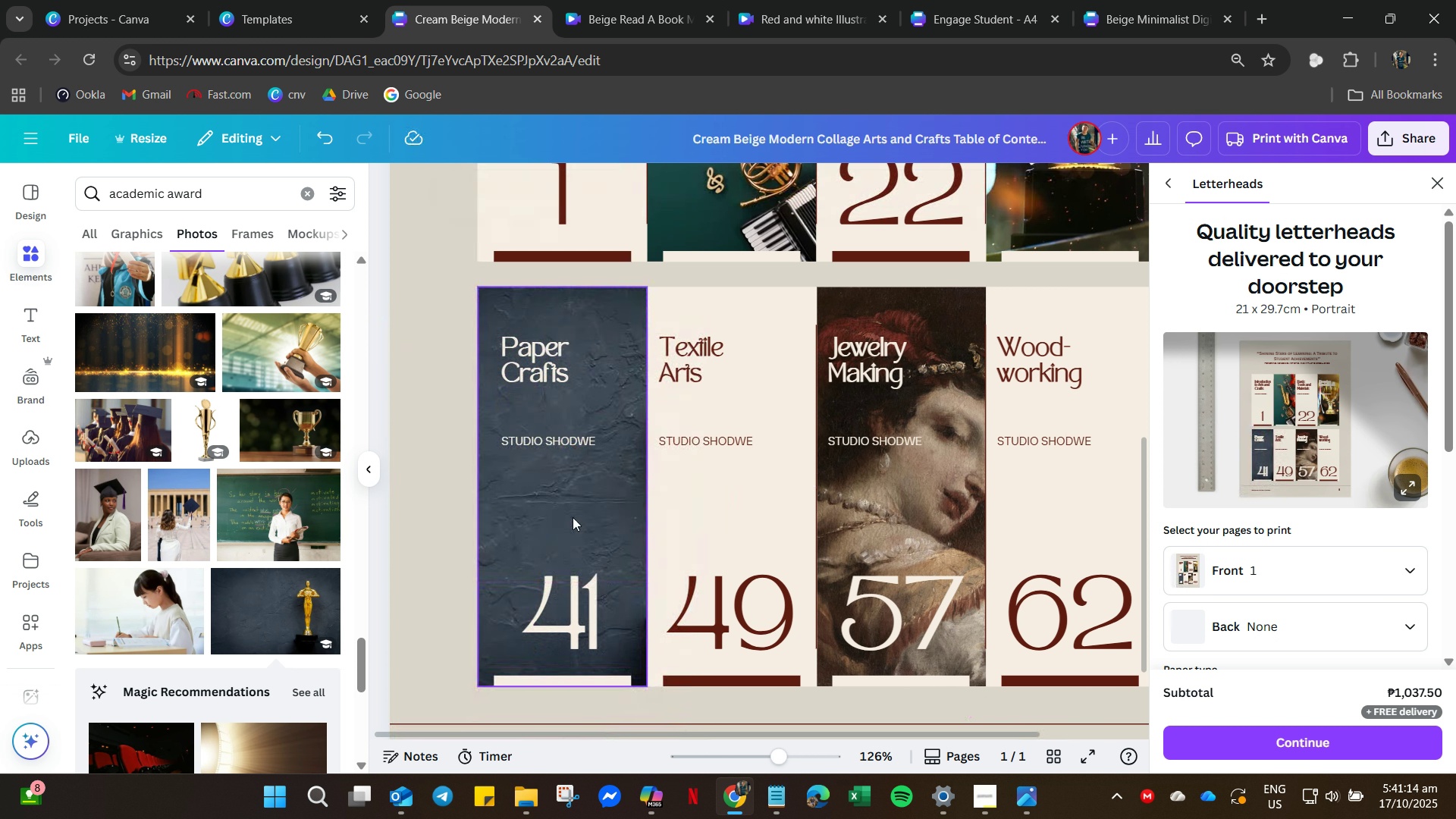 
double_click([573, 517])
 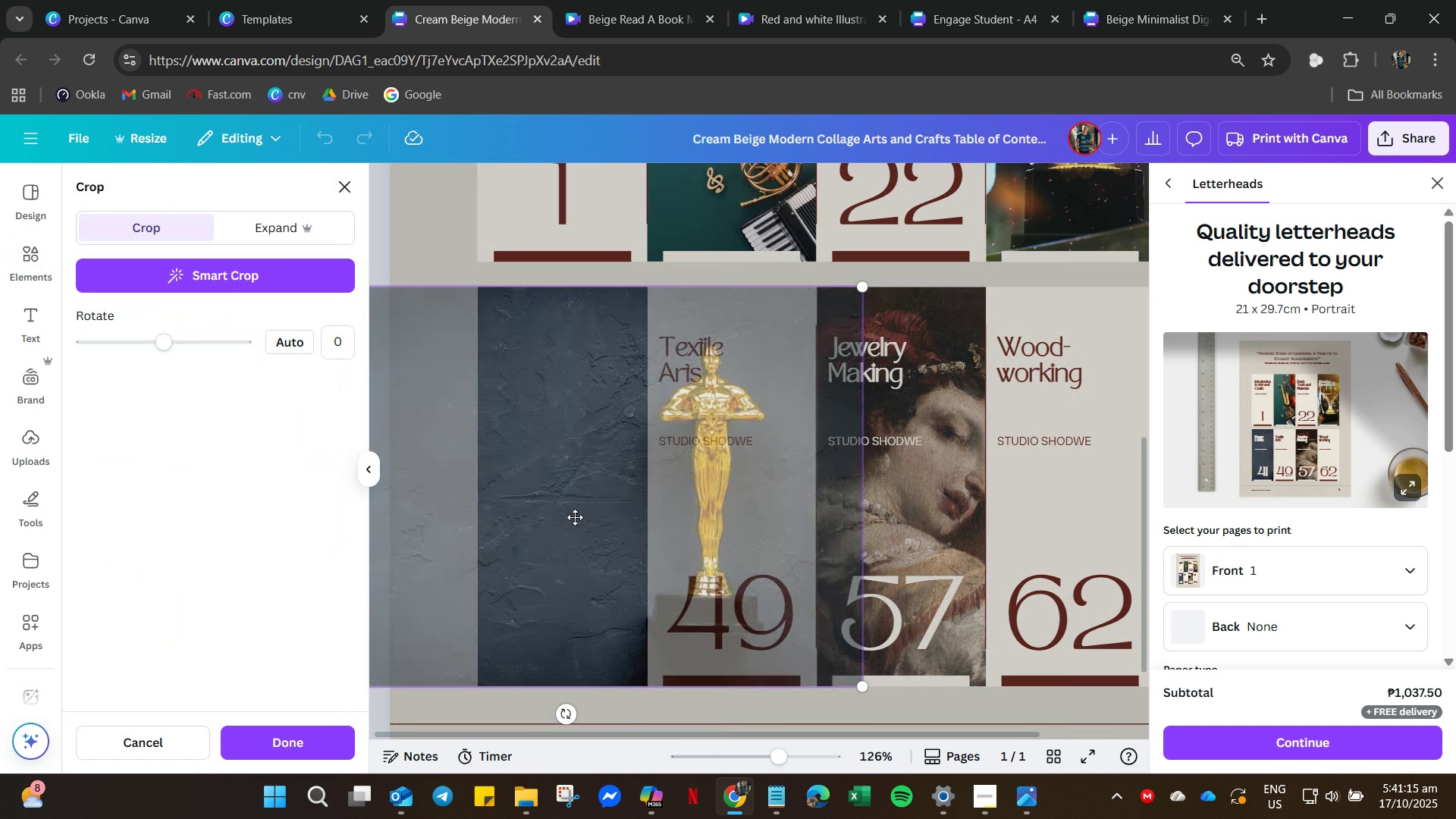 
left_click_drag(start_coordinate=[575, 517], to_coordinate=[422, 537])
 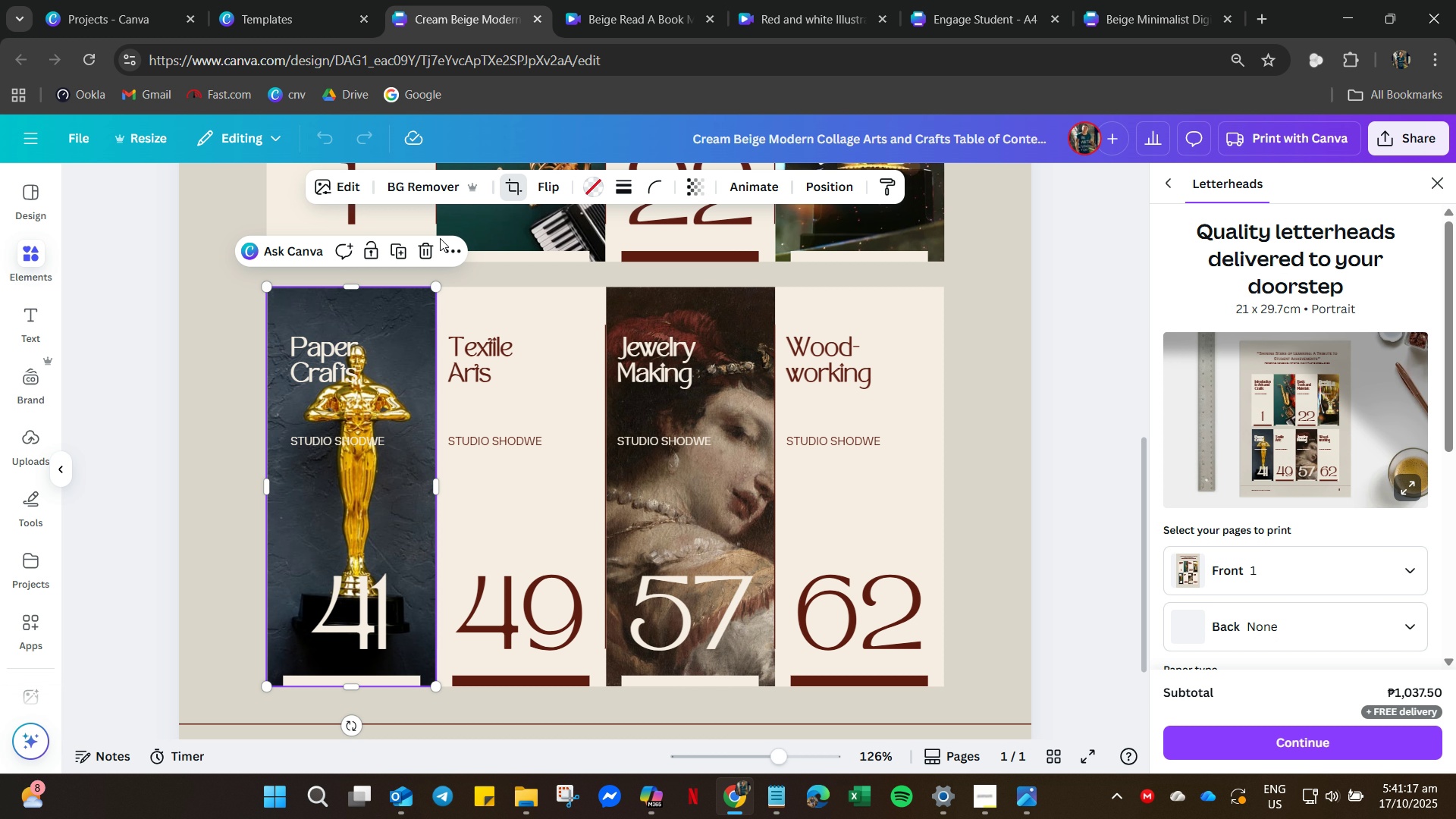 
double_click([440, 238])
 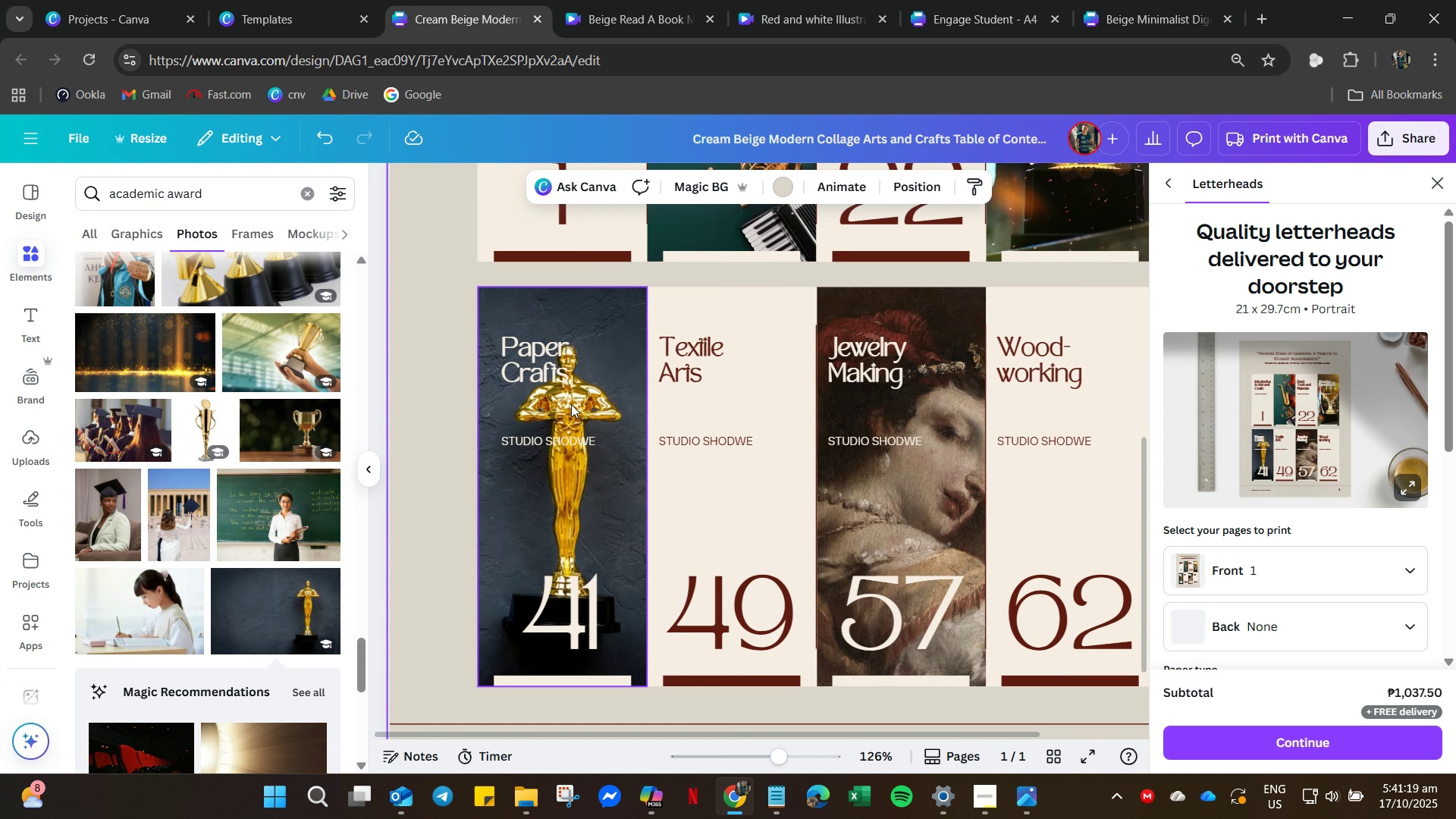 
left_click([561, 359])
 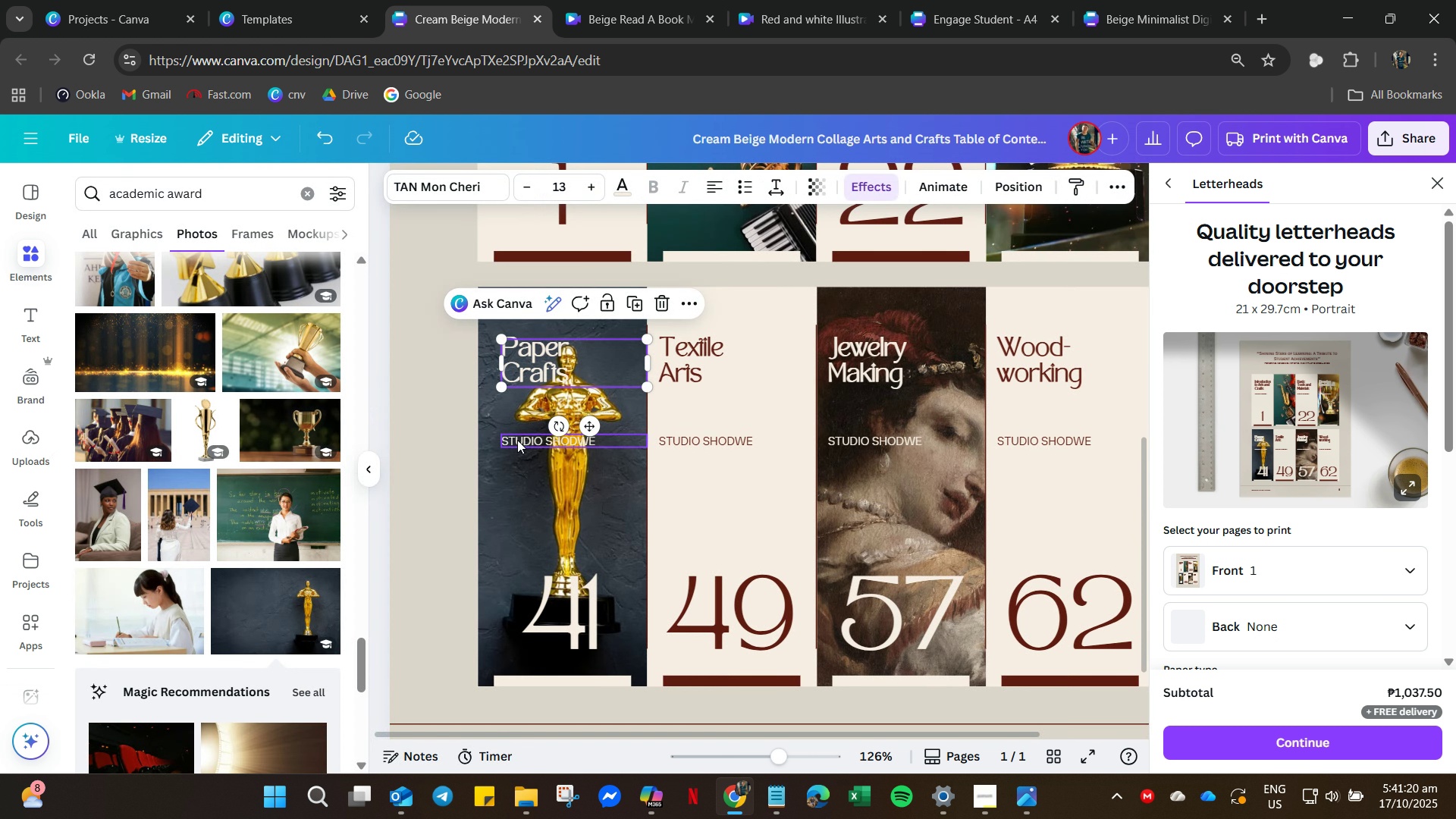 
left_click([517, 440])
 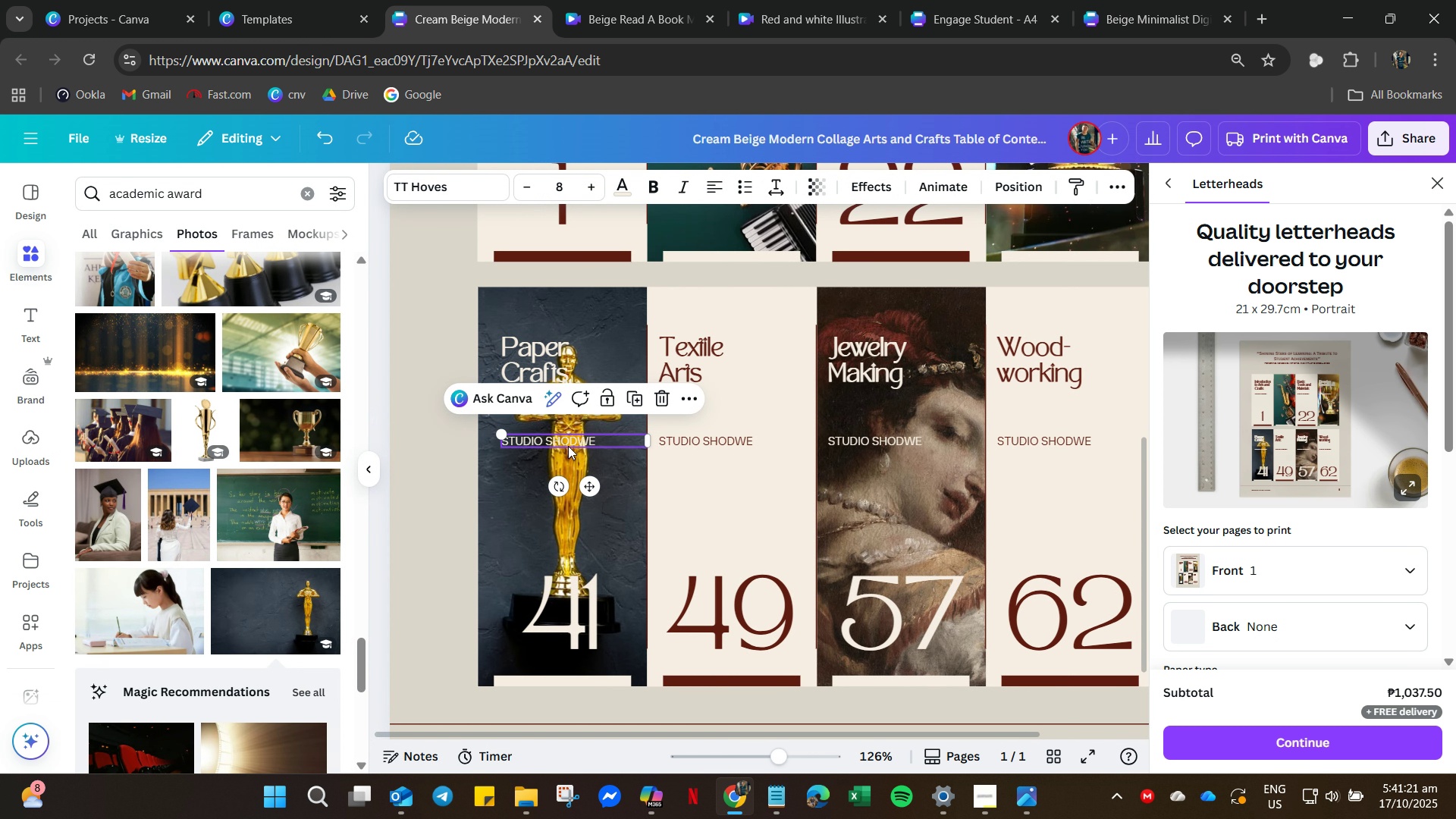 
key(Home)
 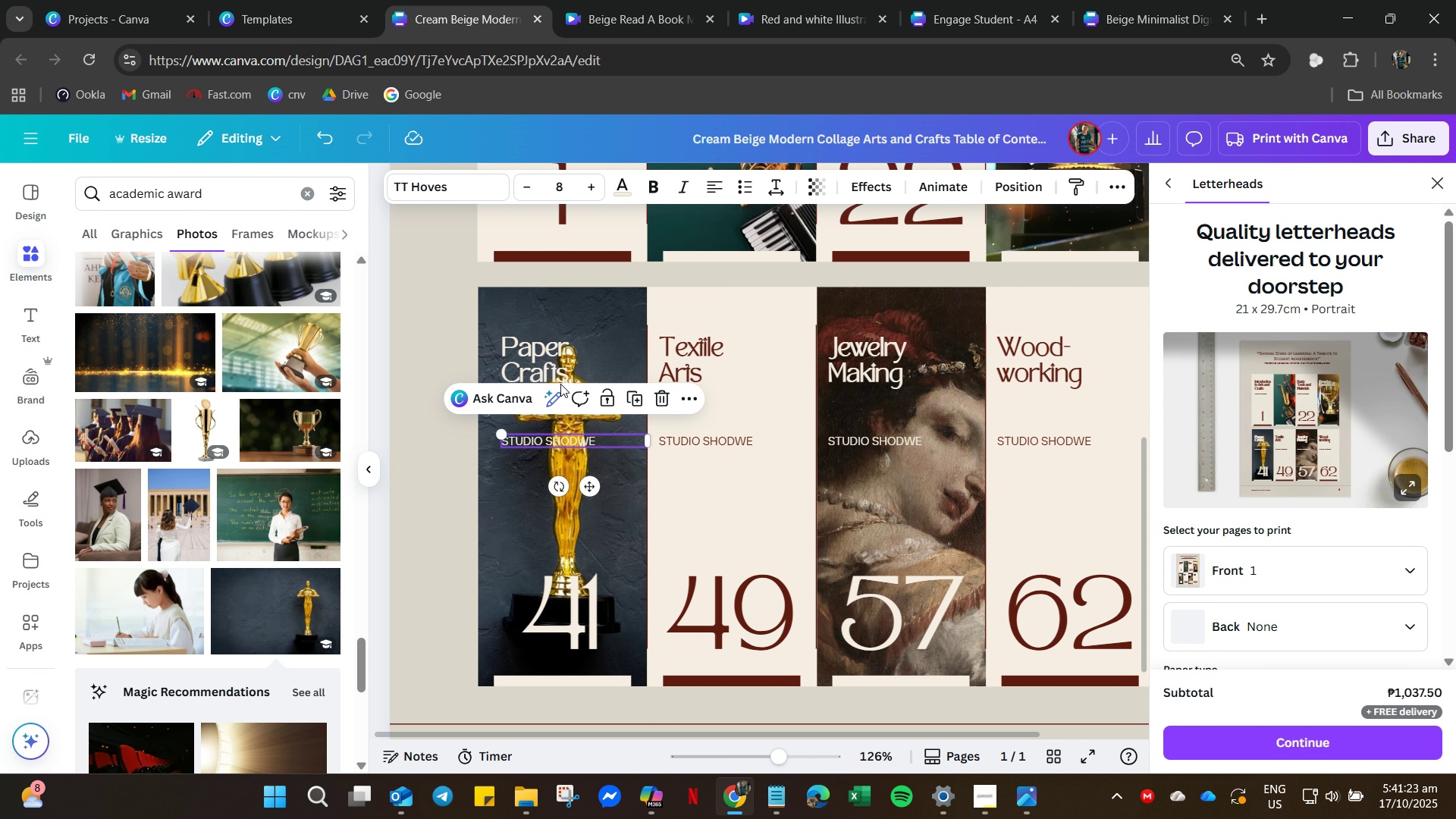 
key(Delete)
 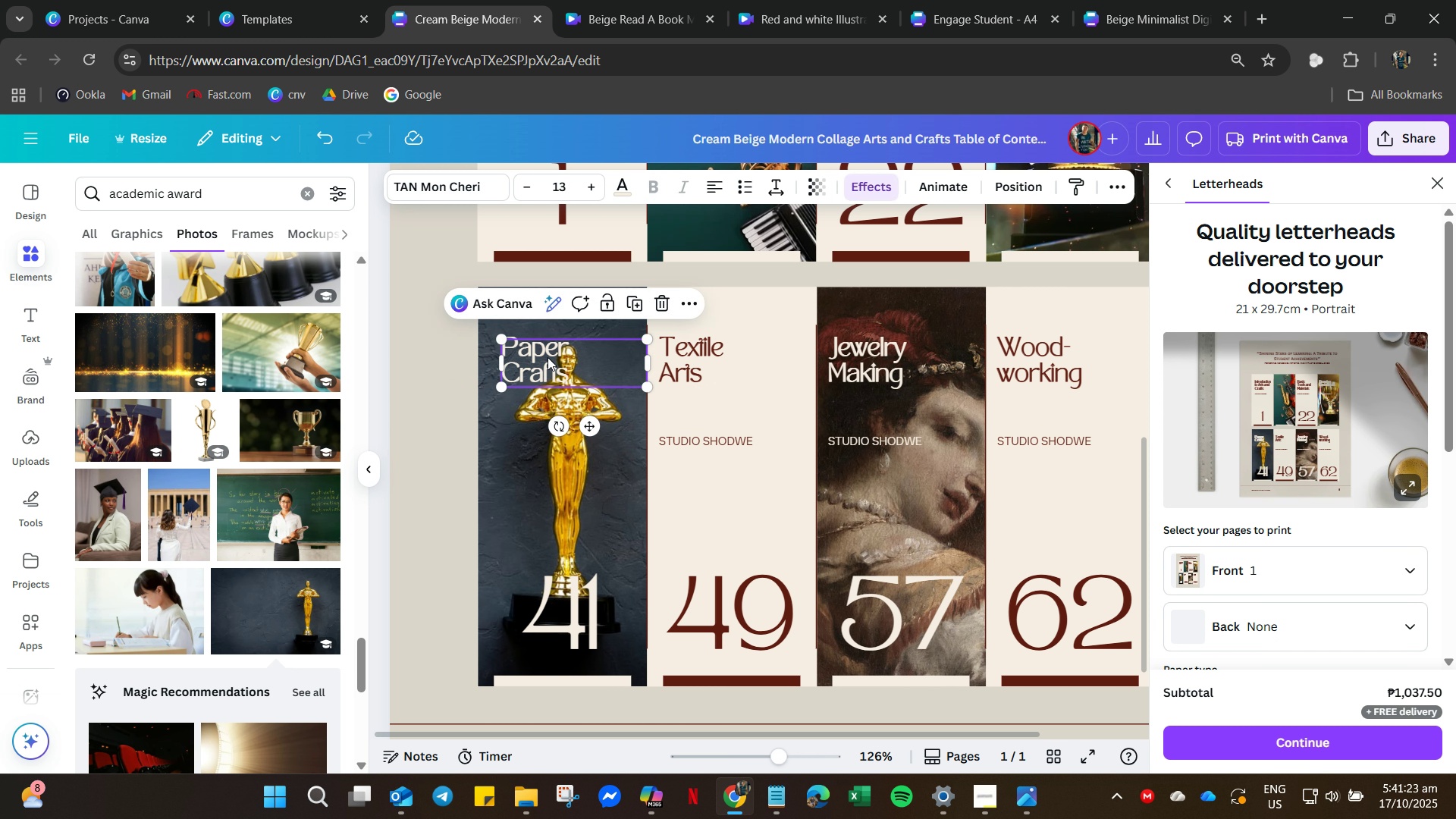 
left_click([548, 357])
 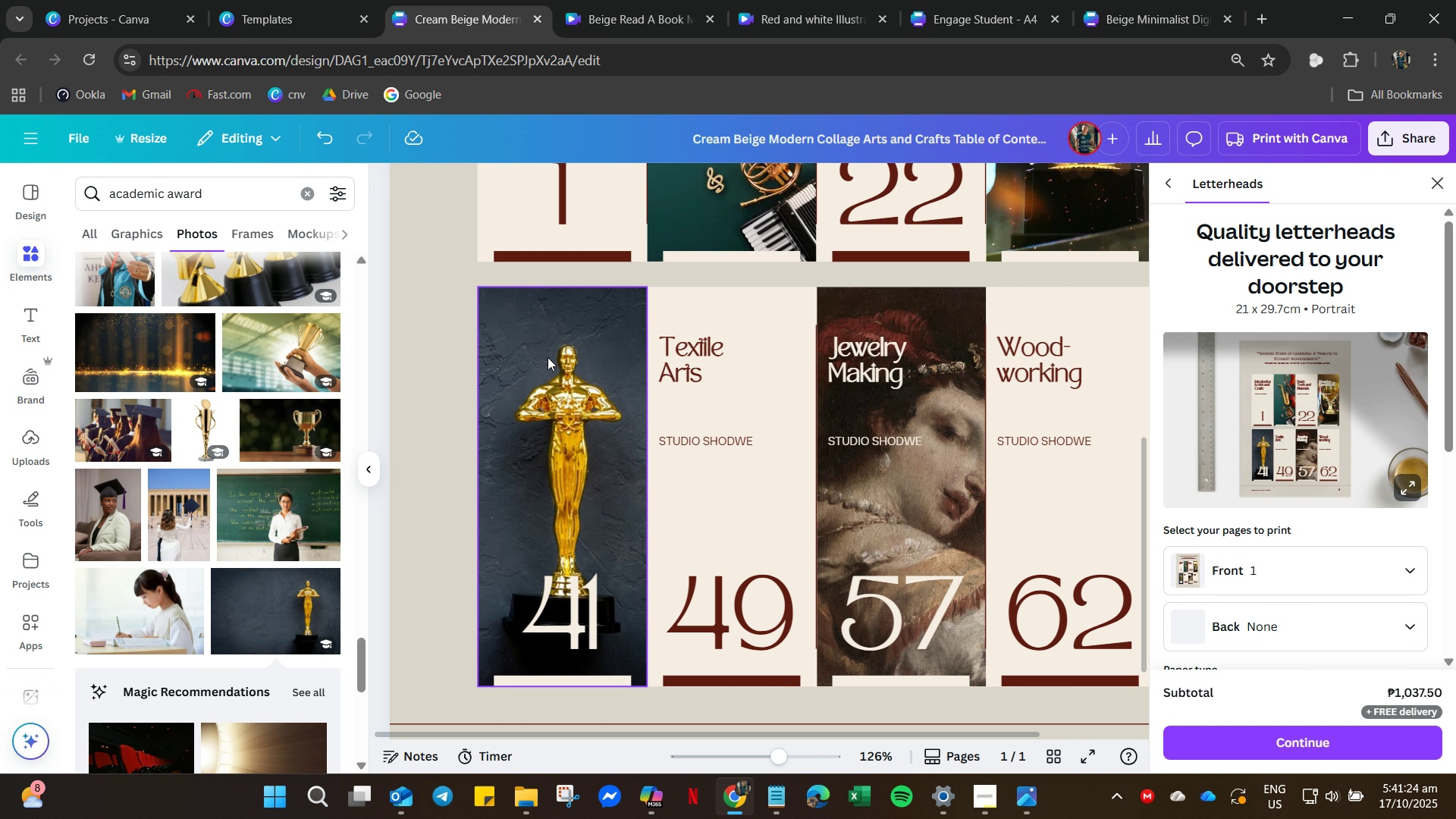 
key(Delete)
 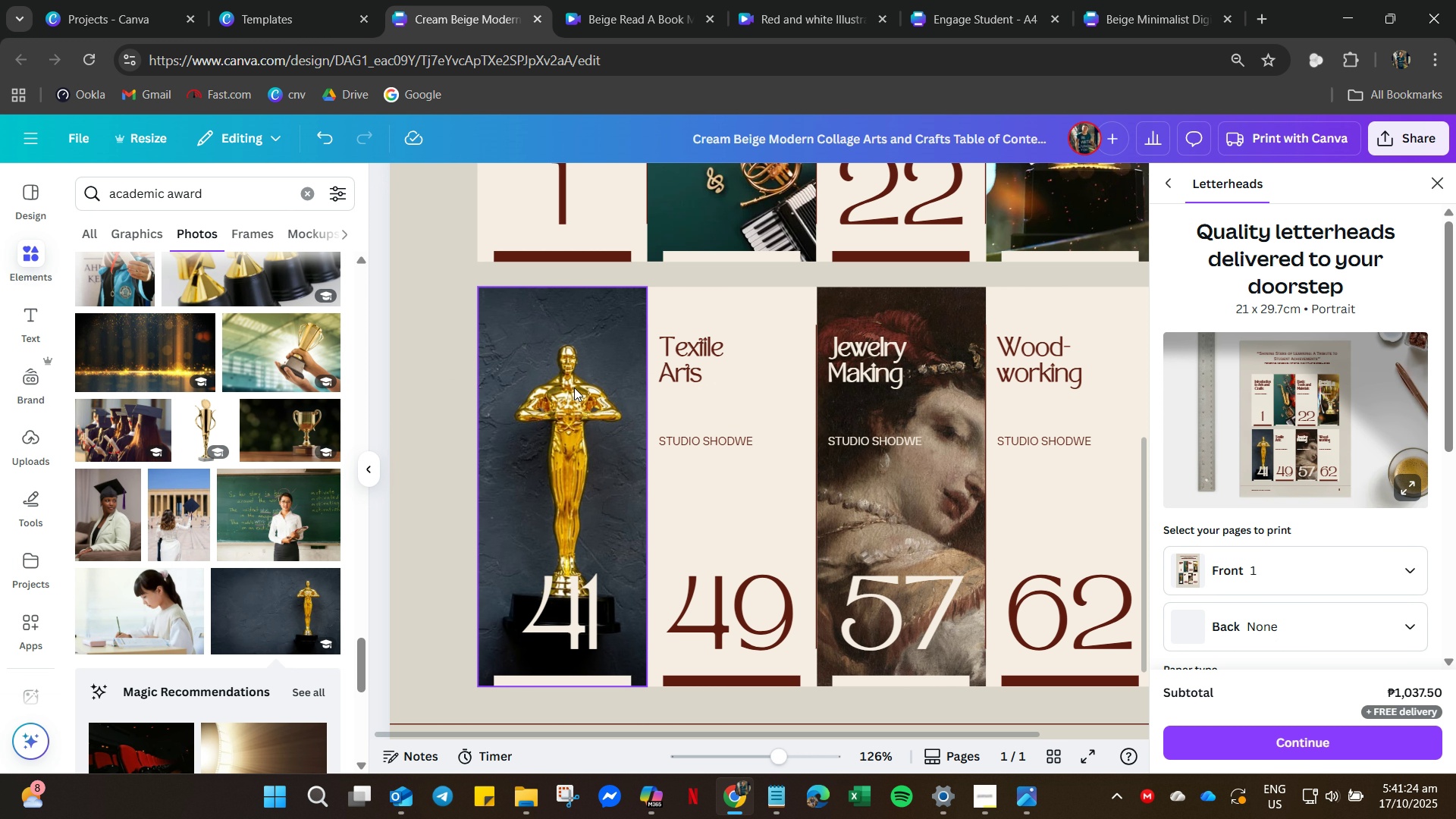 
scroll: coordinate [576, 389], scroll_direction: up, amount: 4.0
 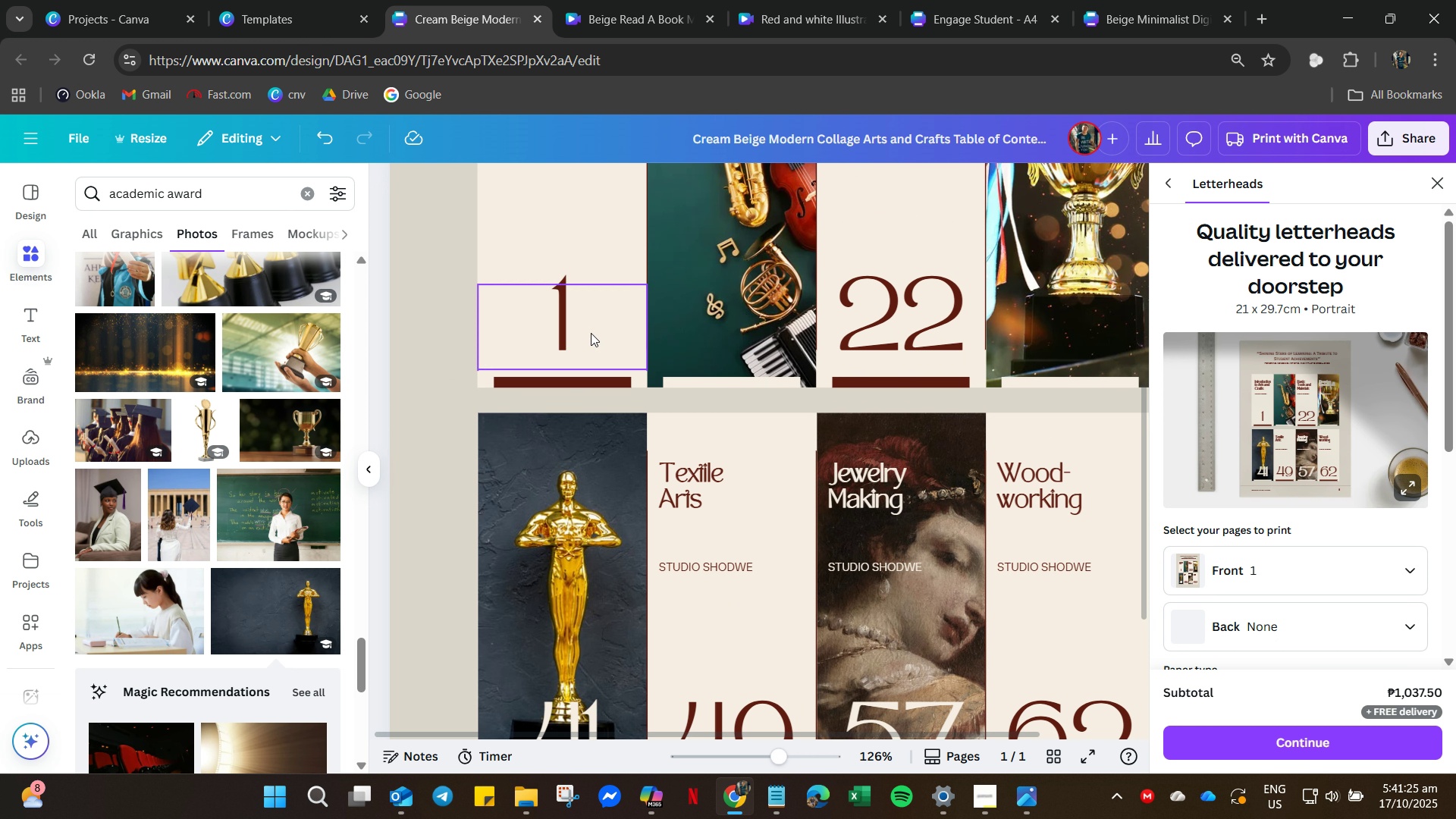 
scroll: coordinate [587, 472], scroll_direction: down, amount: 3.0
 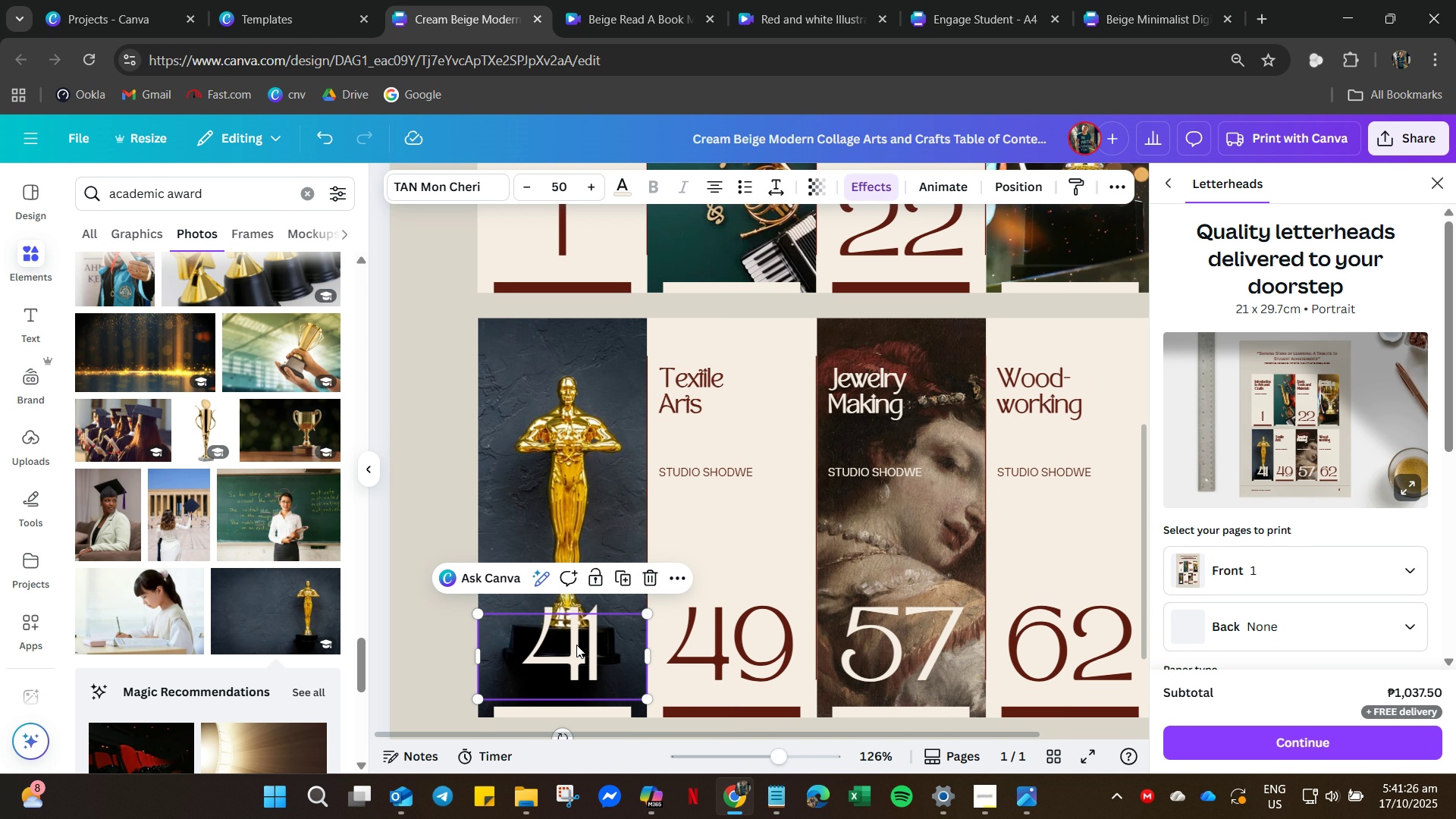 
left_click([576, 645])
 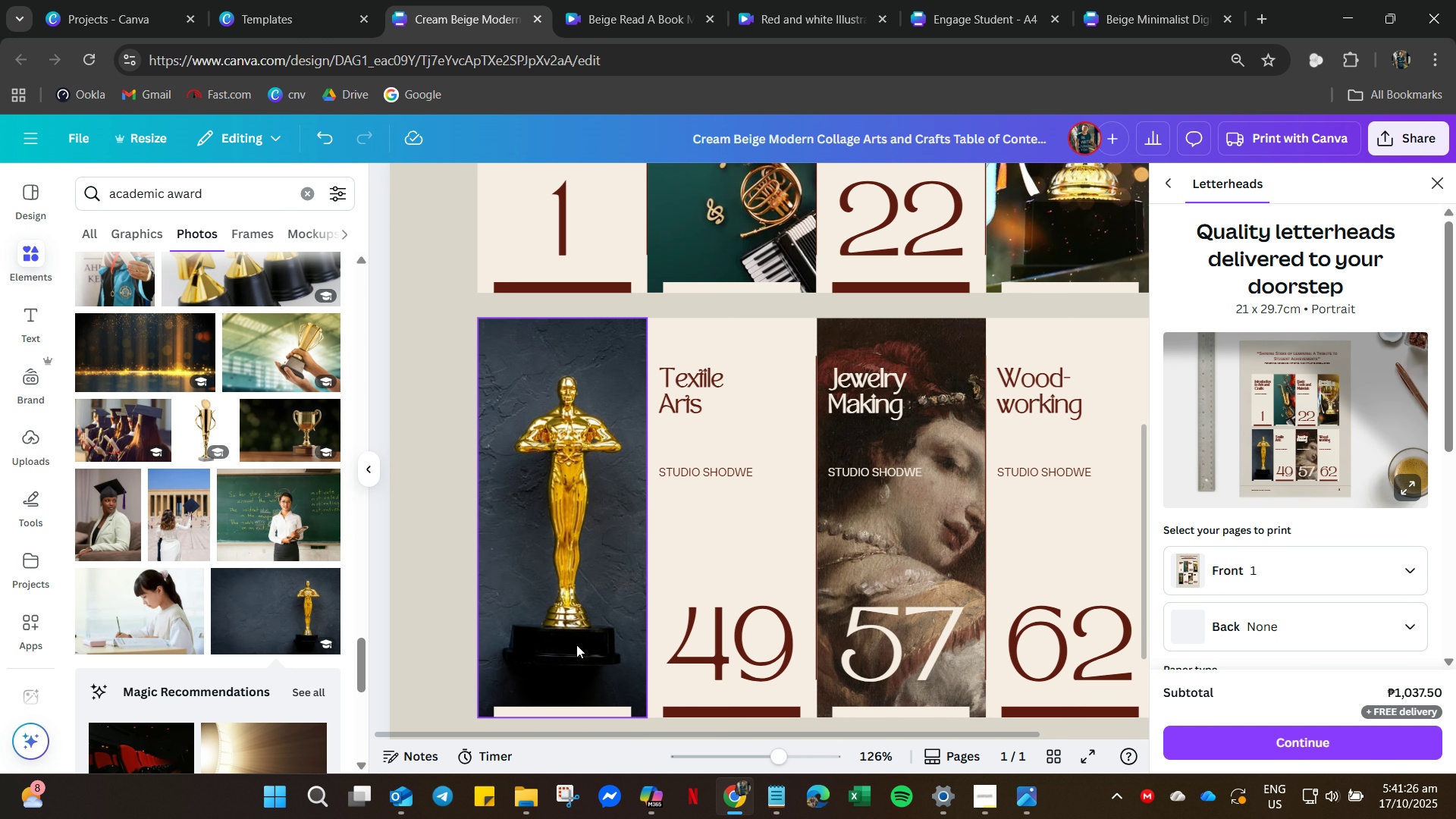 
key(Delete)
 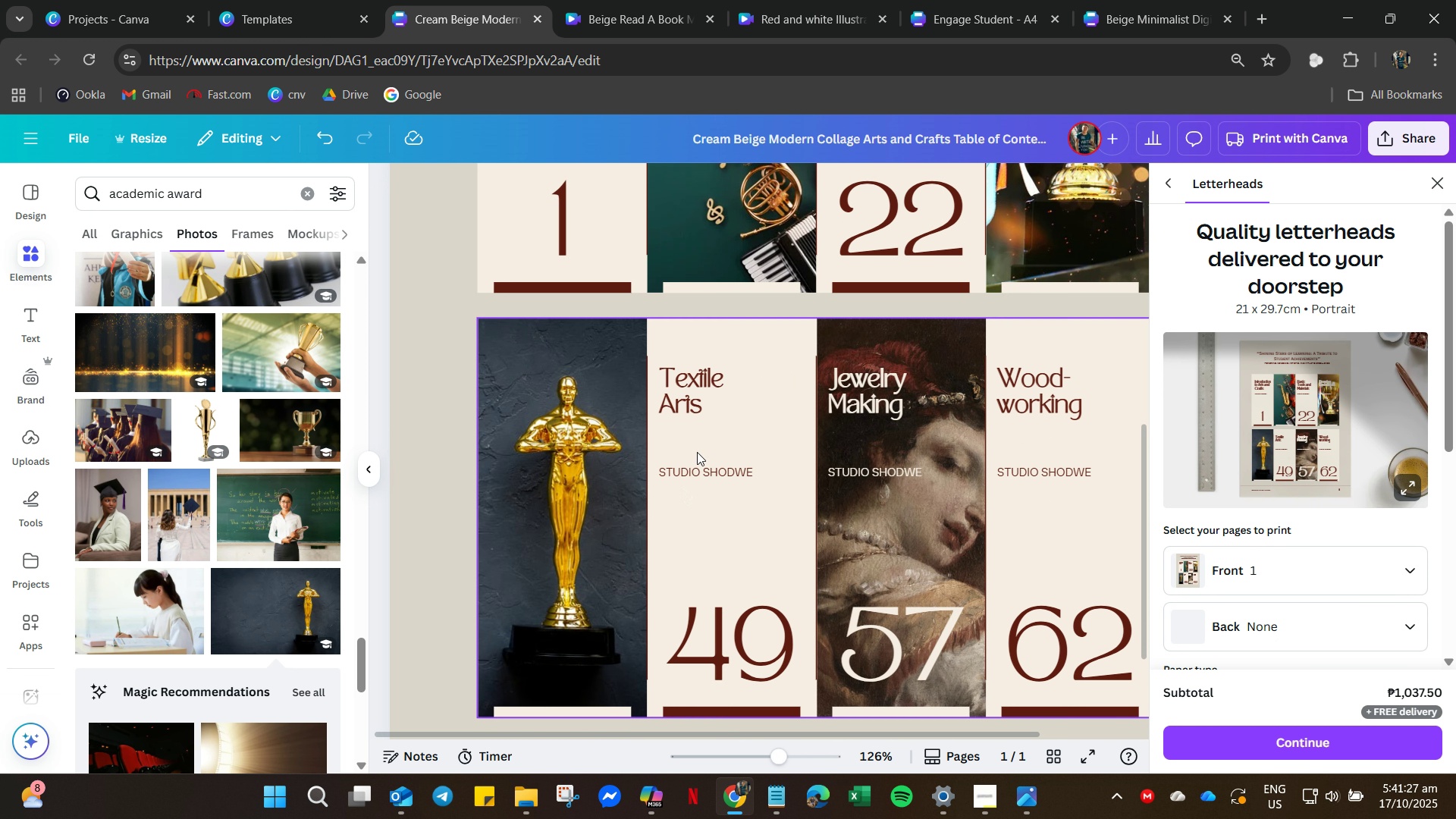 
scroll: coordinate [803, 391], scroll_direction: up, amount: 8.0
 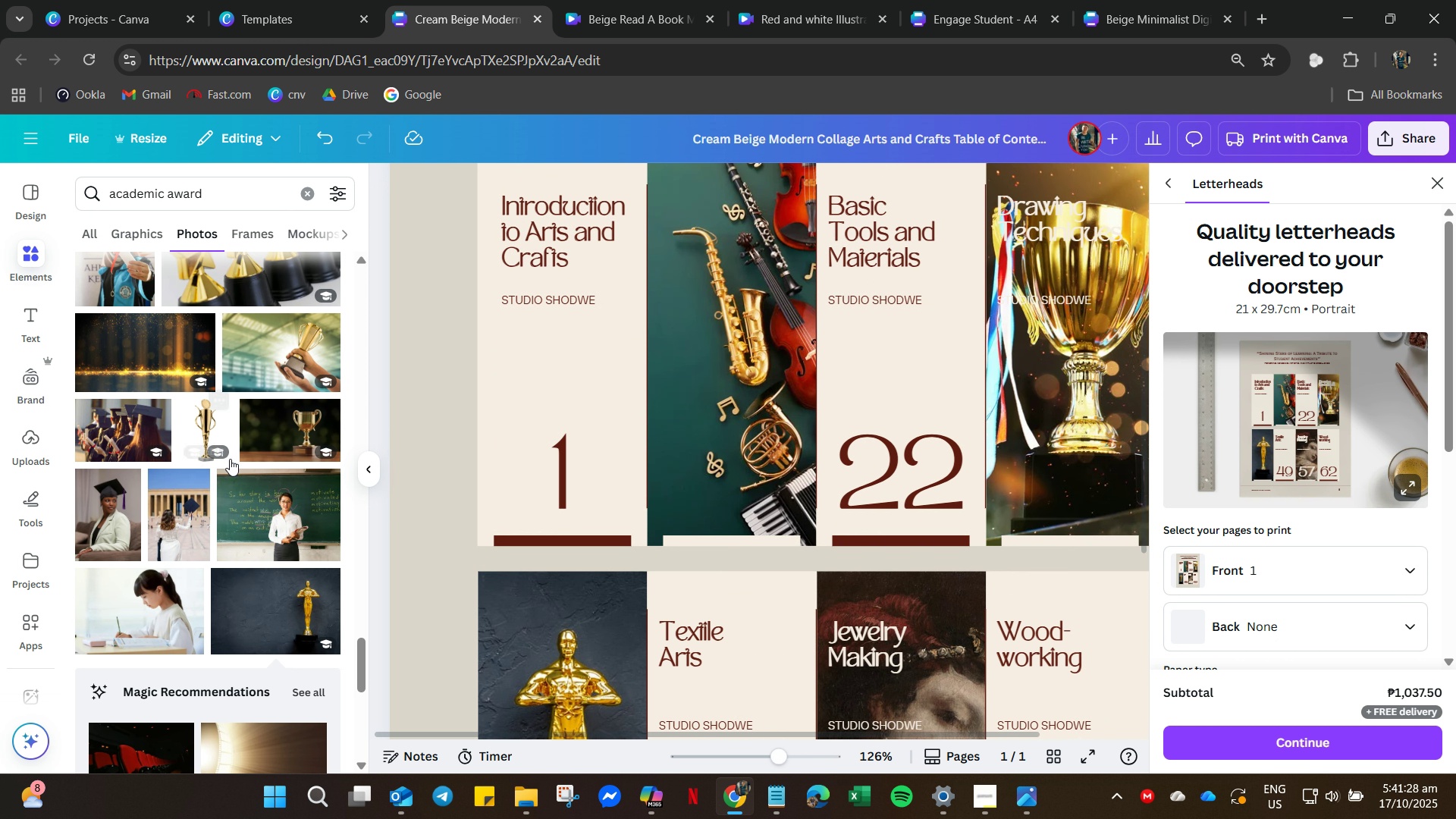 
scroll: coordinate [210, 529], scroll_direction: down, amount: 46.0
 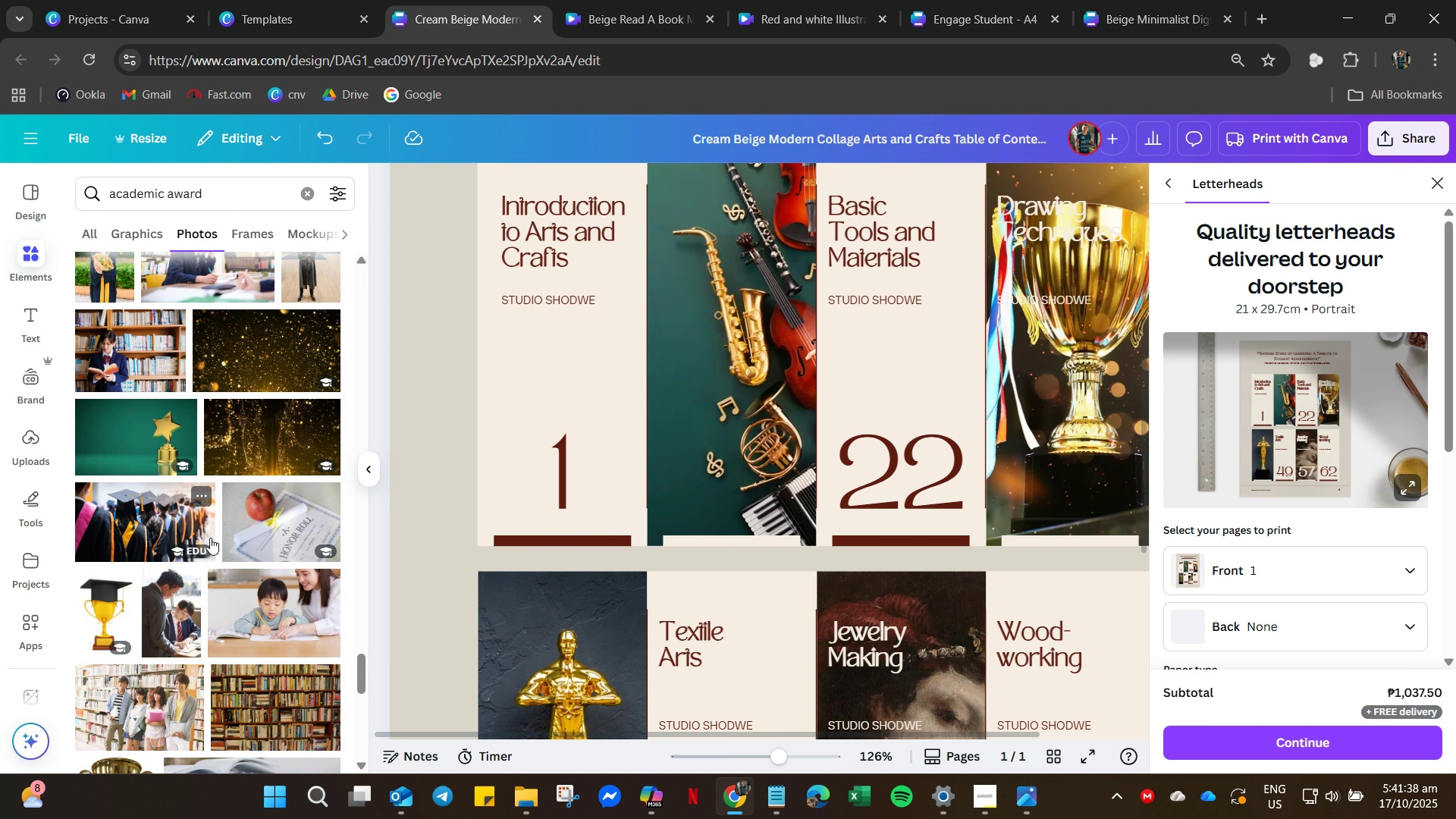 
scroll: coordinate [196, 560], scroll_direction: down, amount: 36.0
 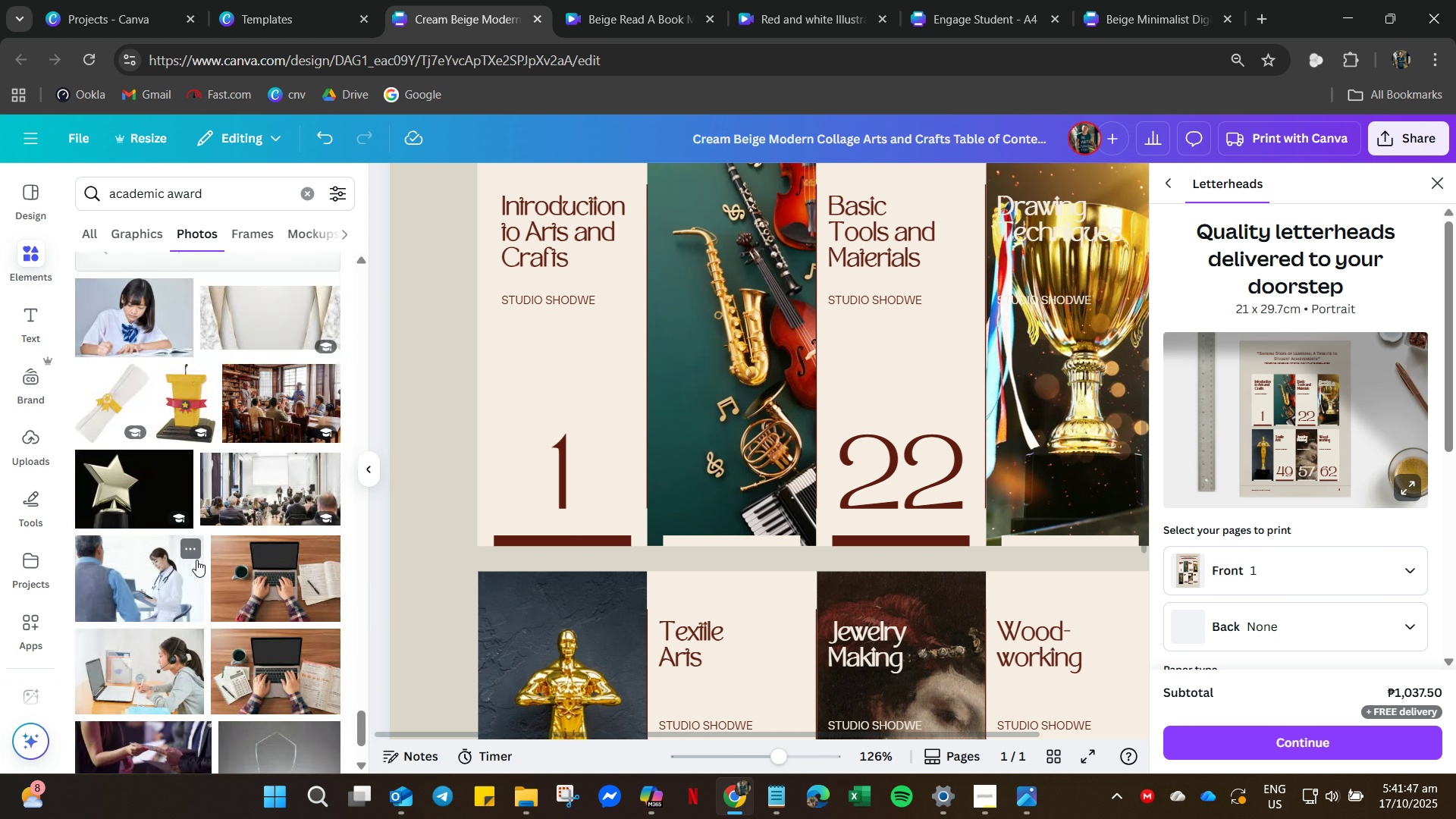 
scroll: coordinate [199, 563], scroll_direction: down, amount: 7.0
 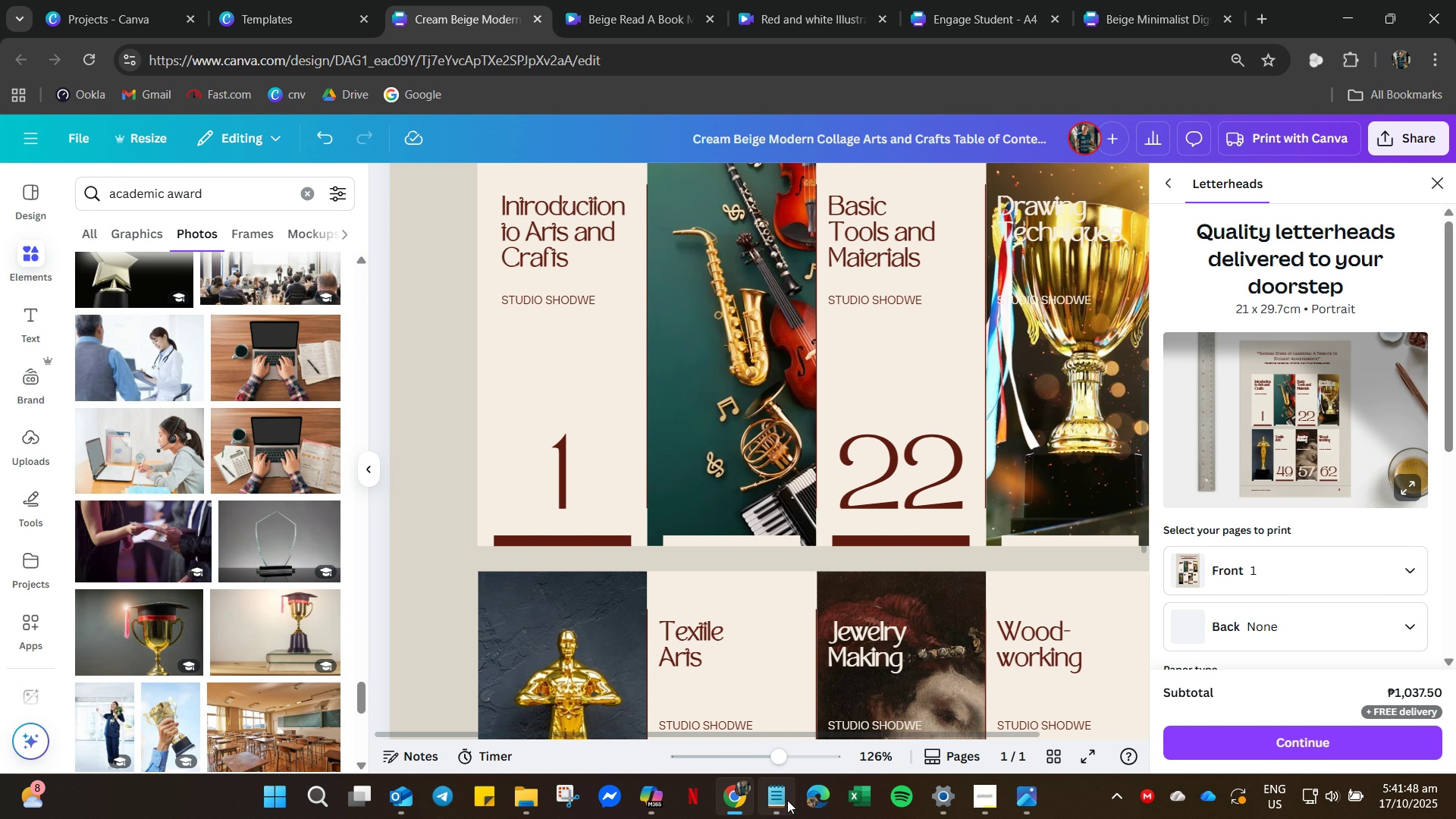 
left_click([786, 800])
 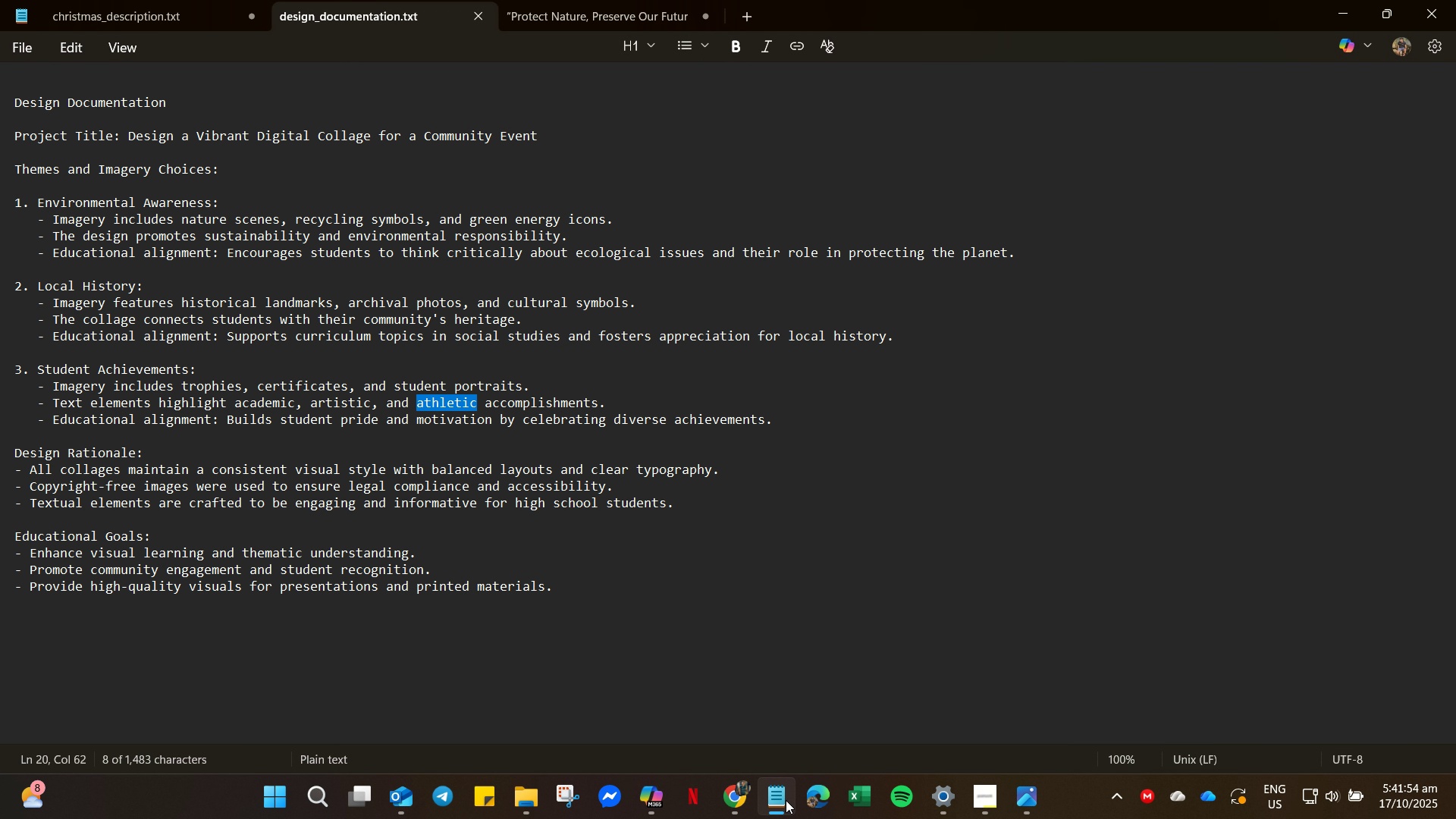 
wait(9.57)
 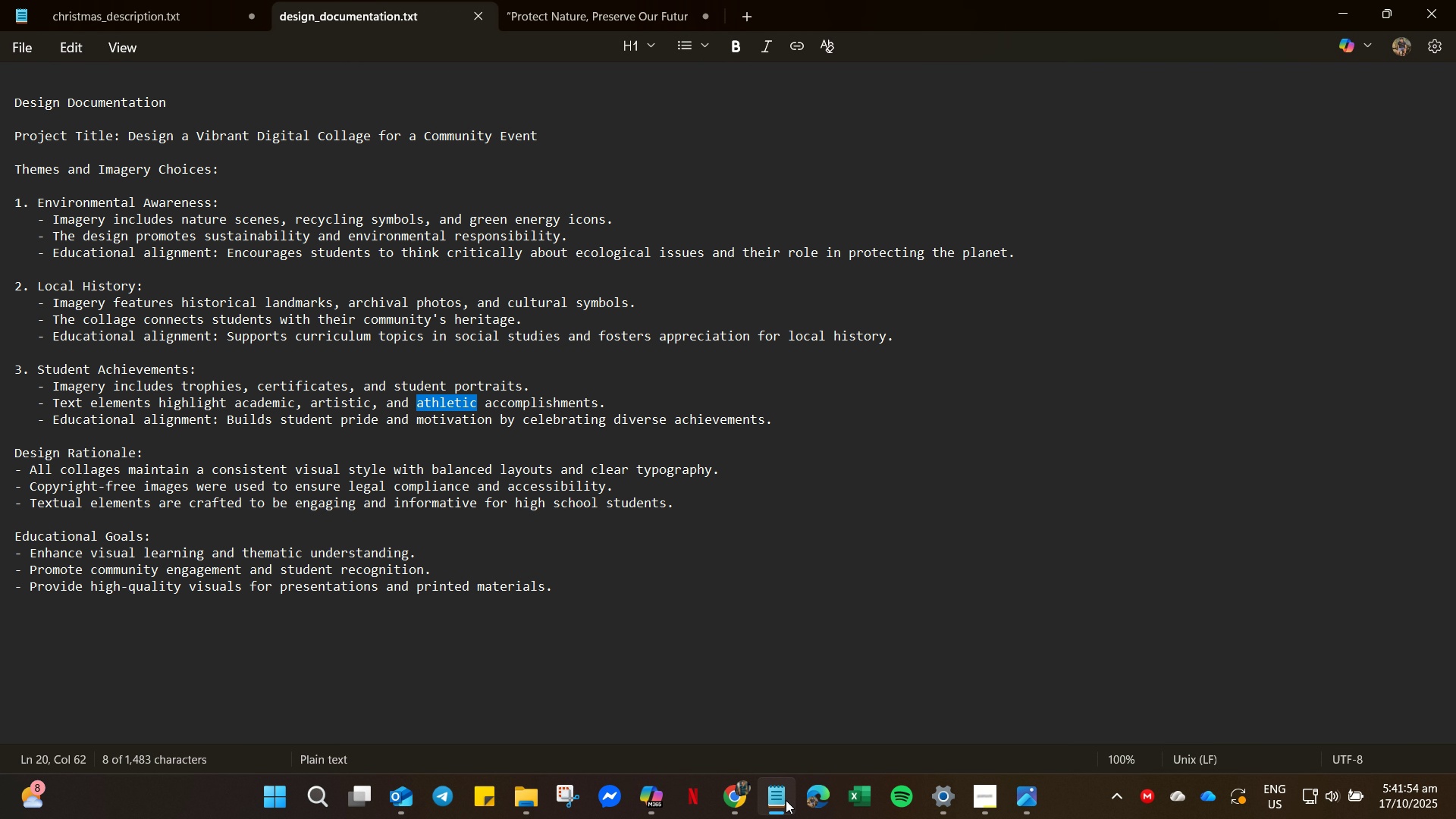 
left_click([784, 799])
 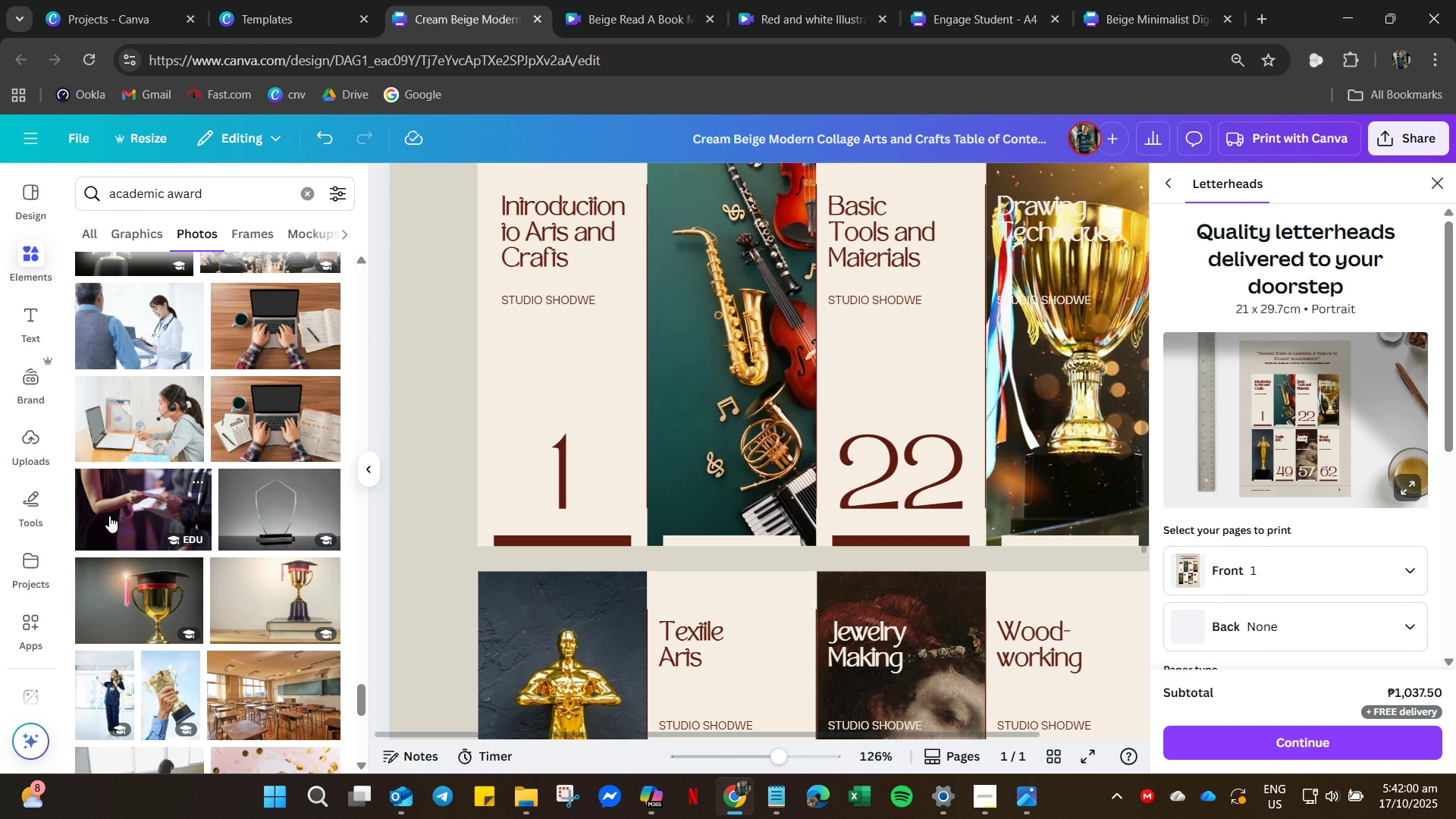 
scroll: coordinate [208, 482], scroll_direction: down, amount: 43.0
 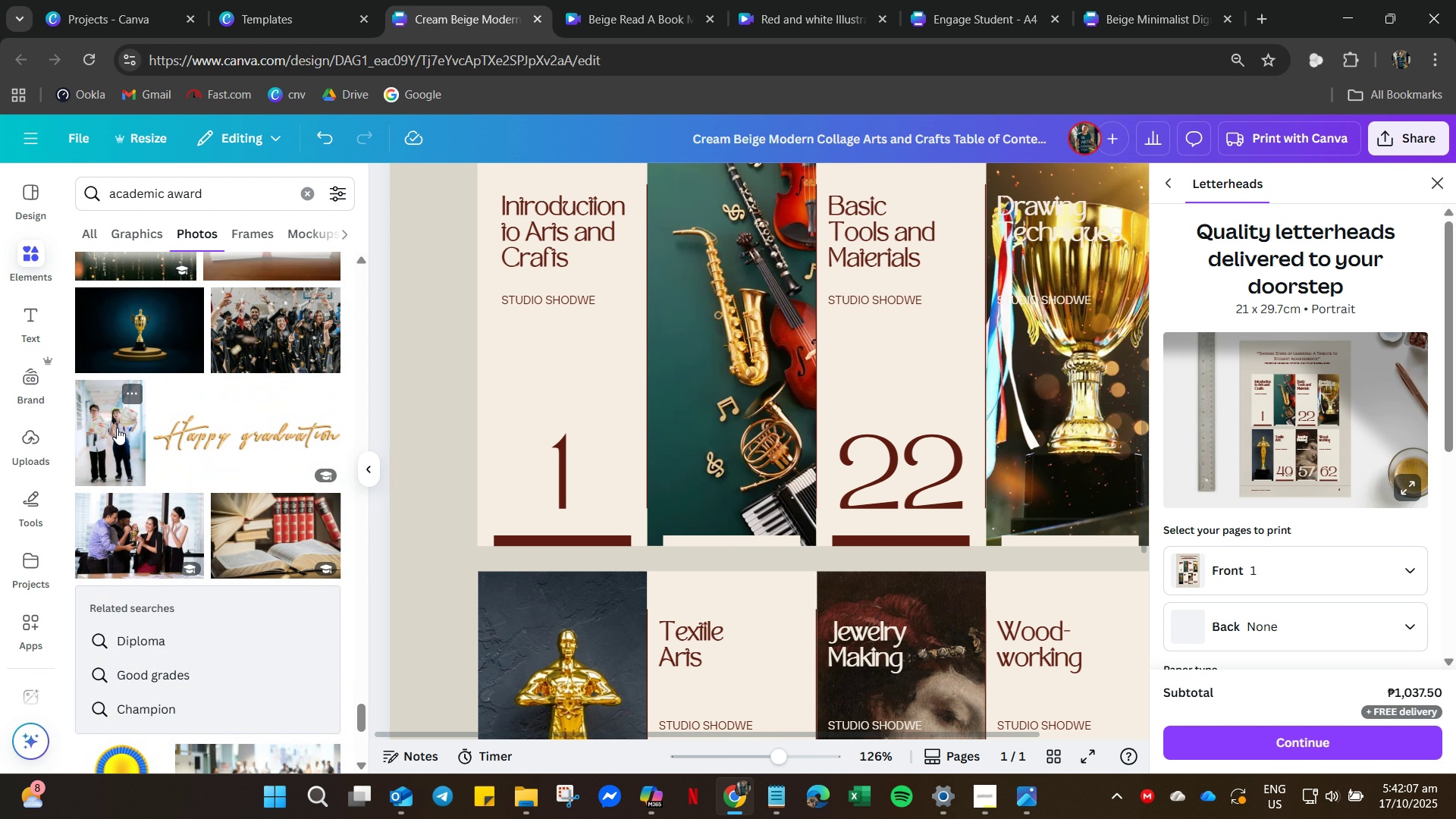 
left_click_drag(start_coordinate=[114, 425], to_coordinate=[841, 605])
 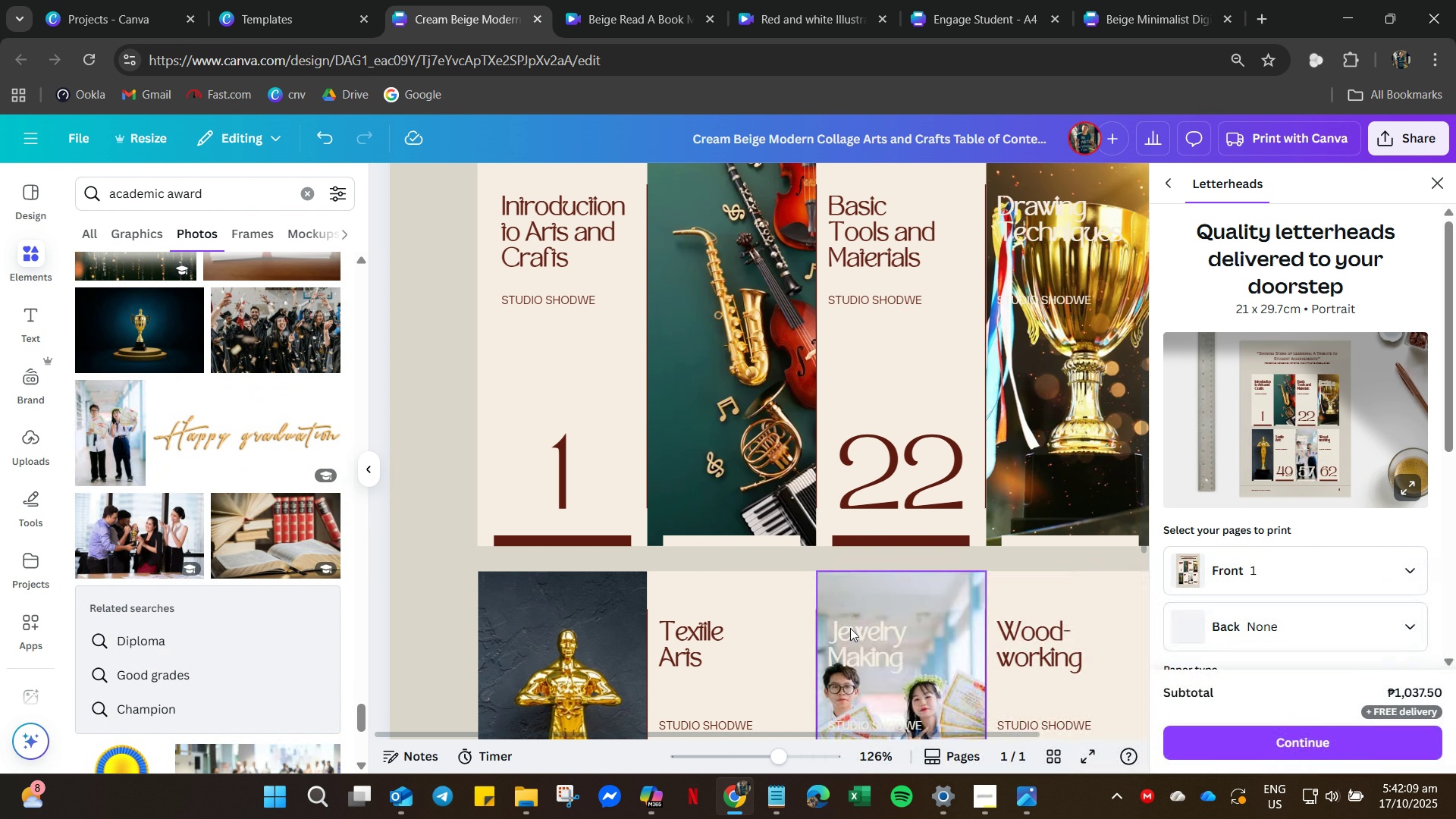 
scroll: coordinate [225, 530], scroll_direction: down, amount: 37.0
 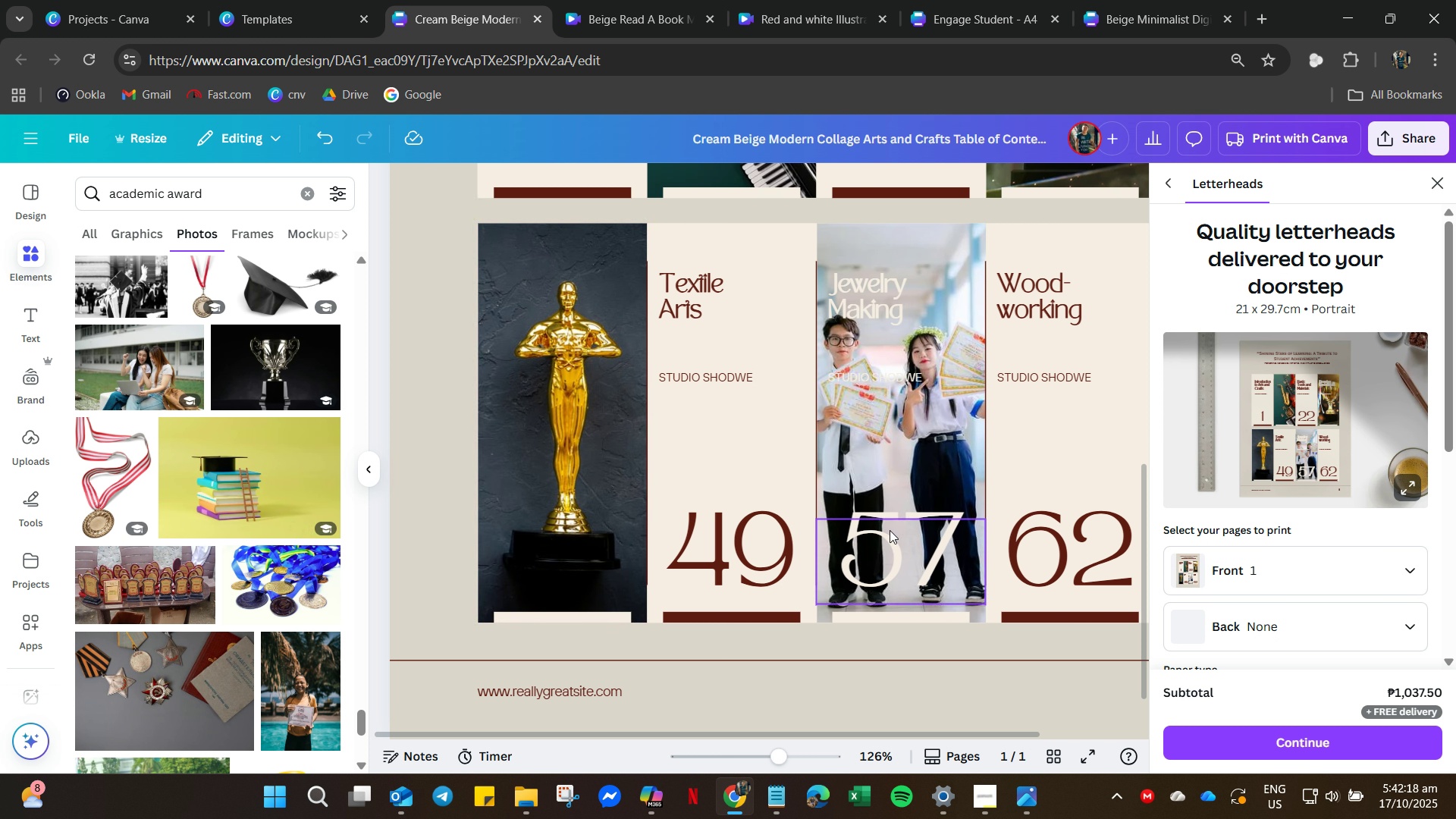 
wait(5.4)
 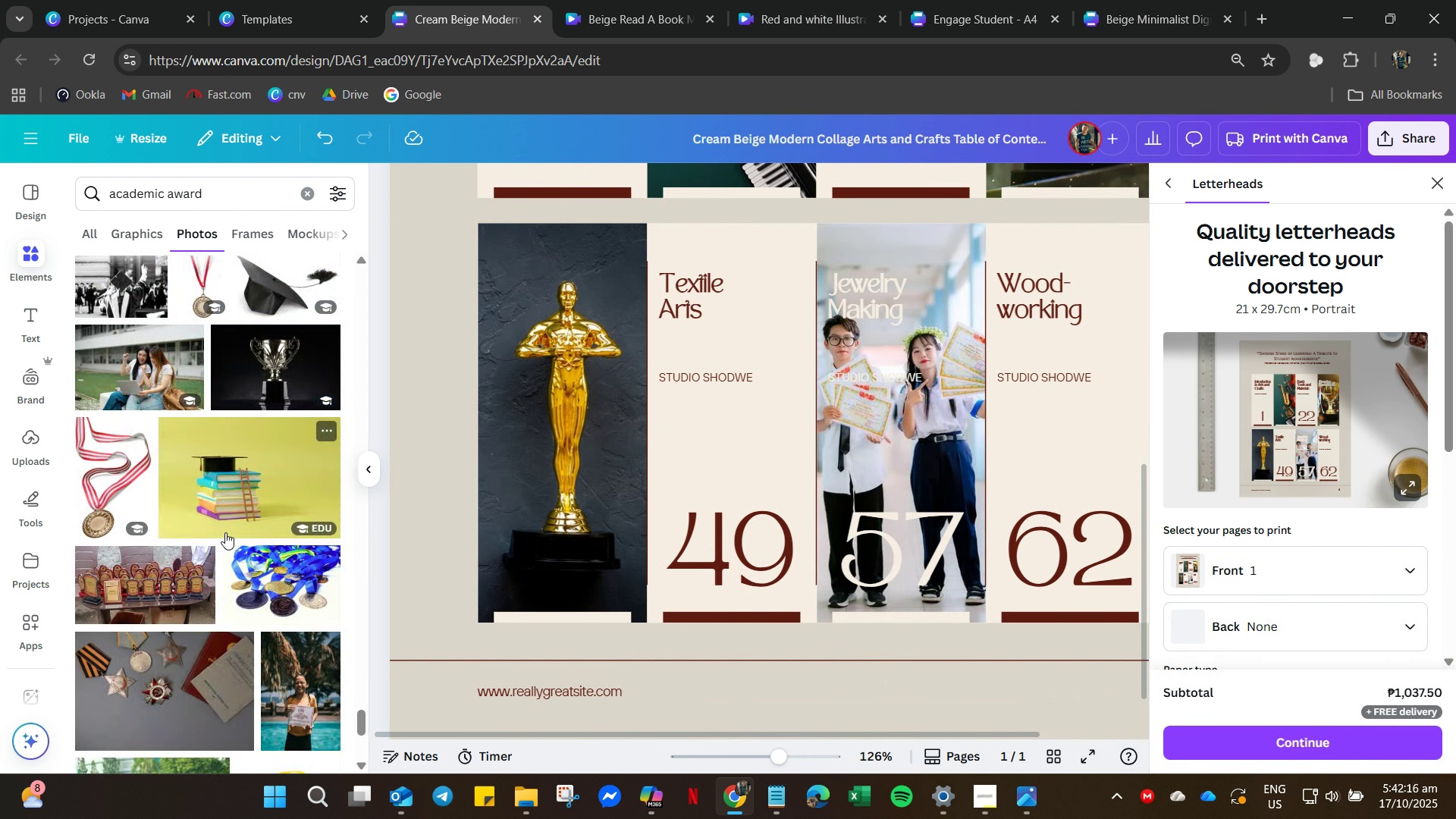 
left_click([882, 290])
 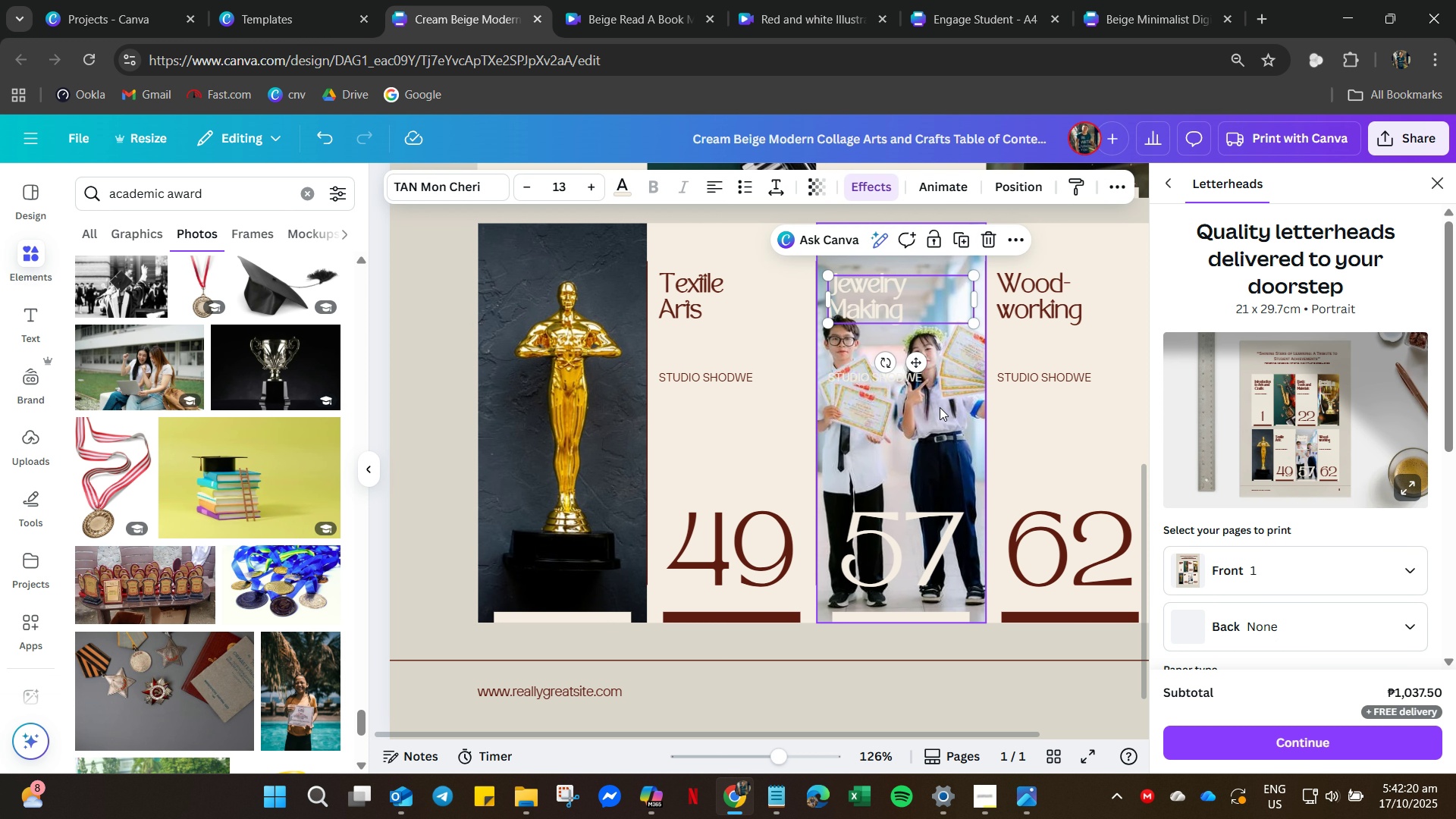 
key(Delete)
 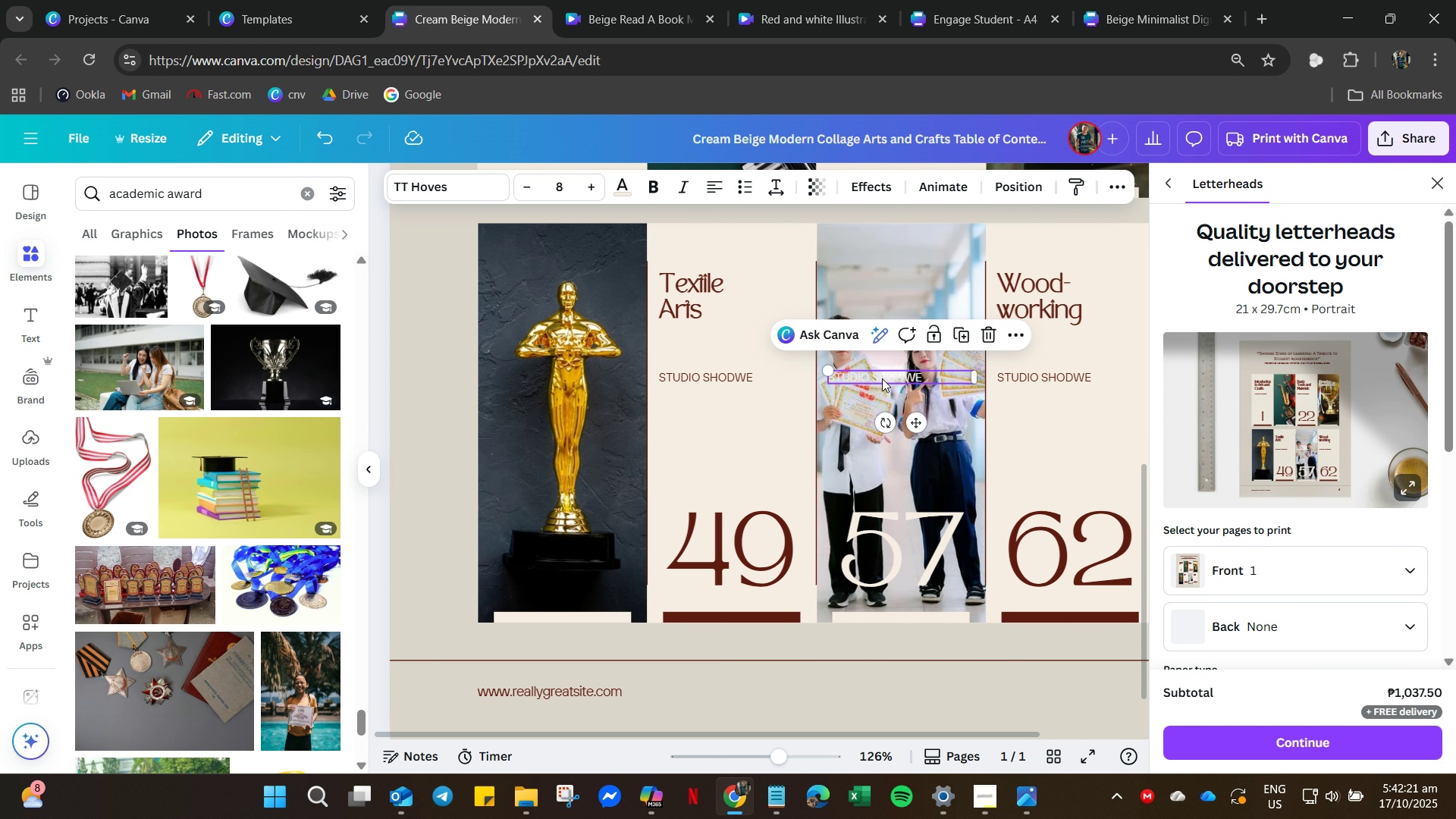 
double_click([882, 378])
 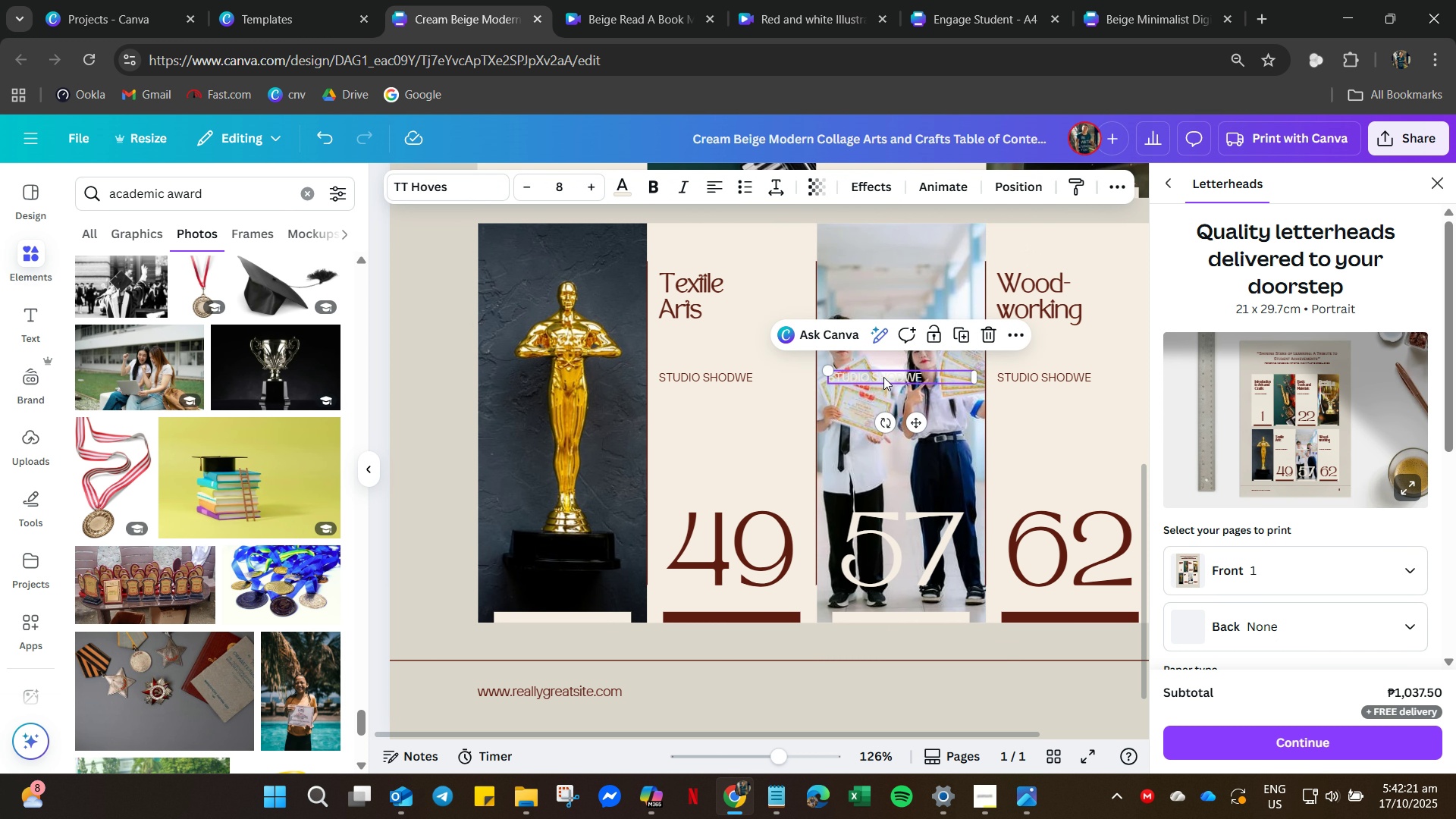 
key(Delete)
 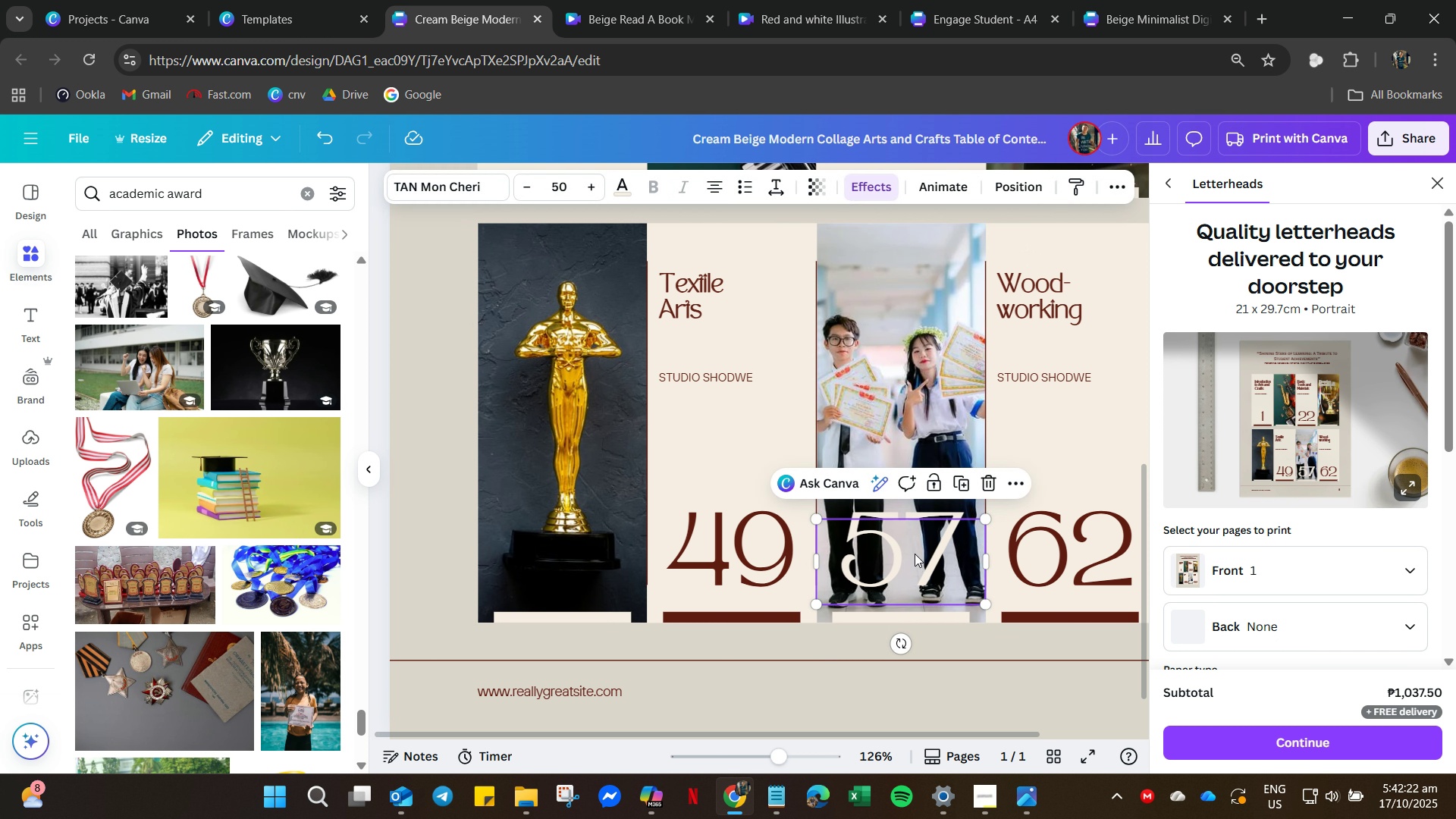 
left_click([915, 554])
 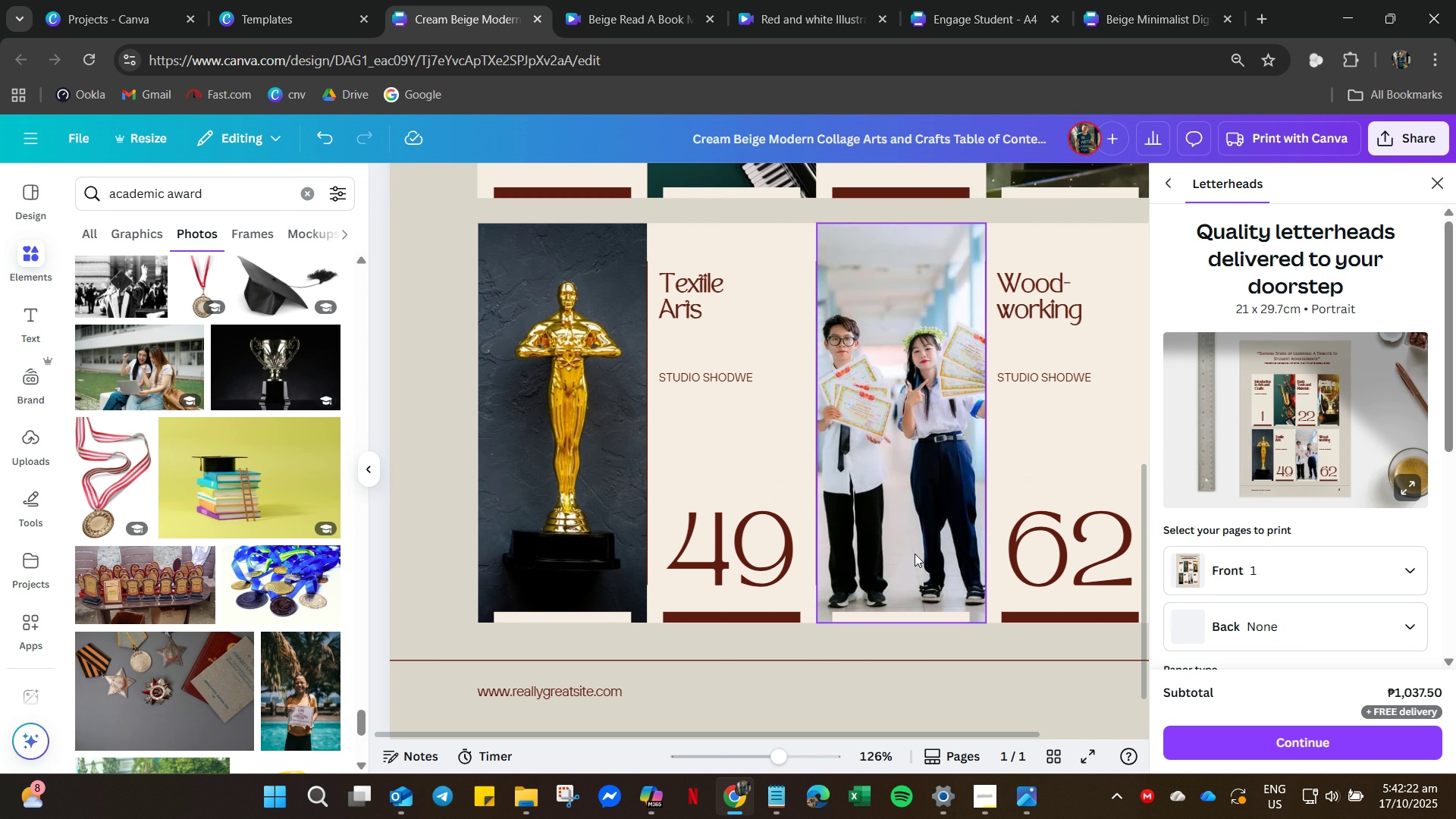 
key(Delete)
 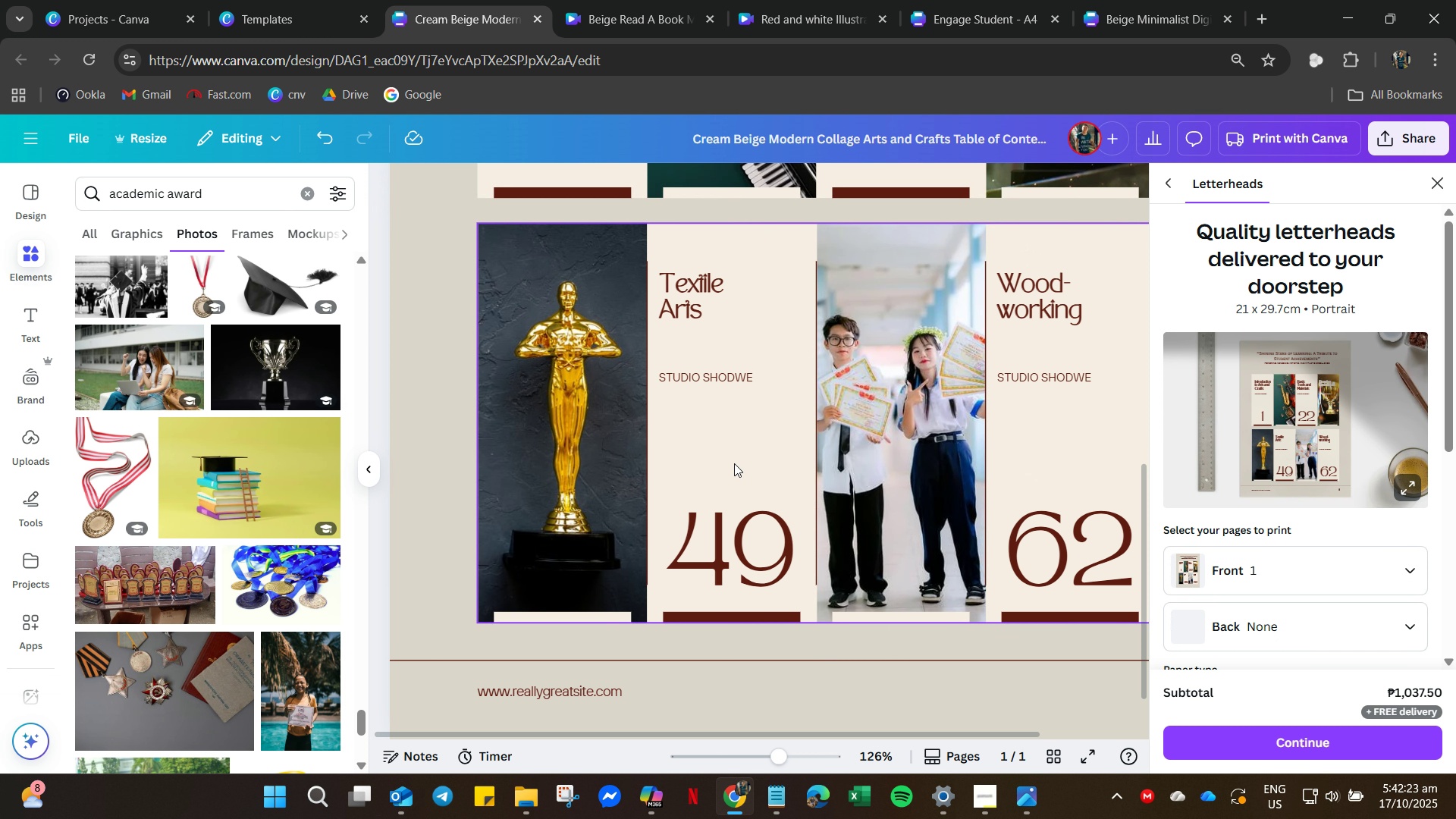 
scroll: coordinate [734, 464], scroll_direction: up, amount: 10.0
 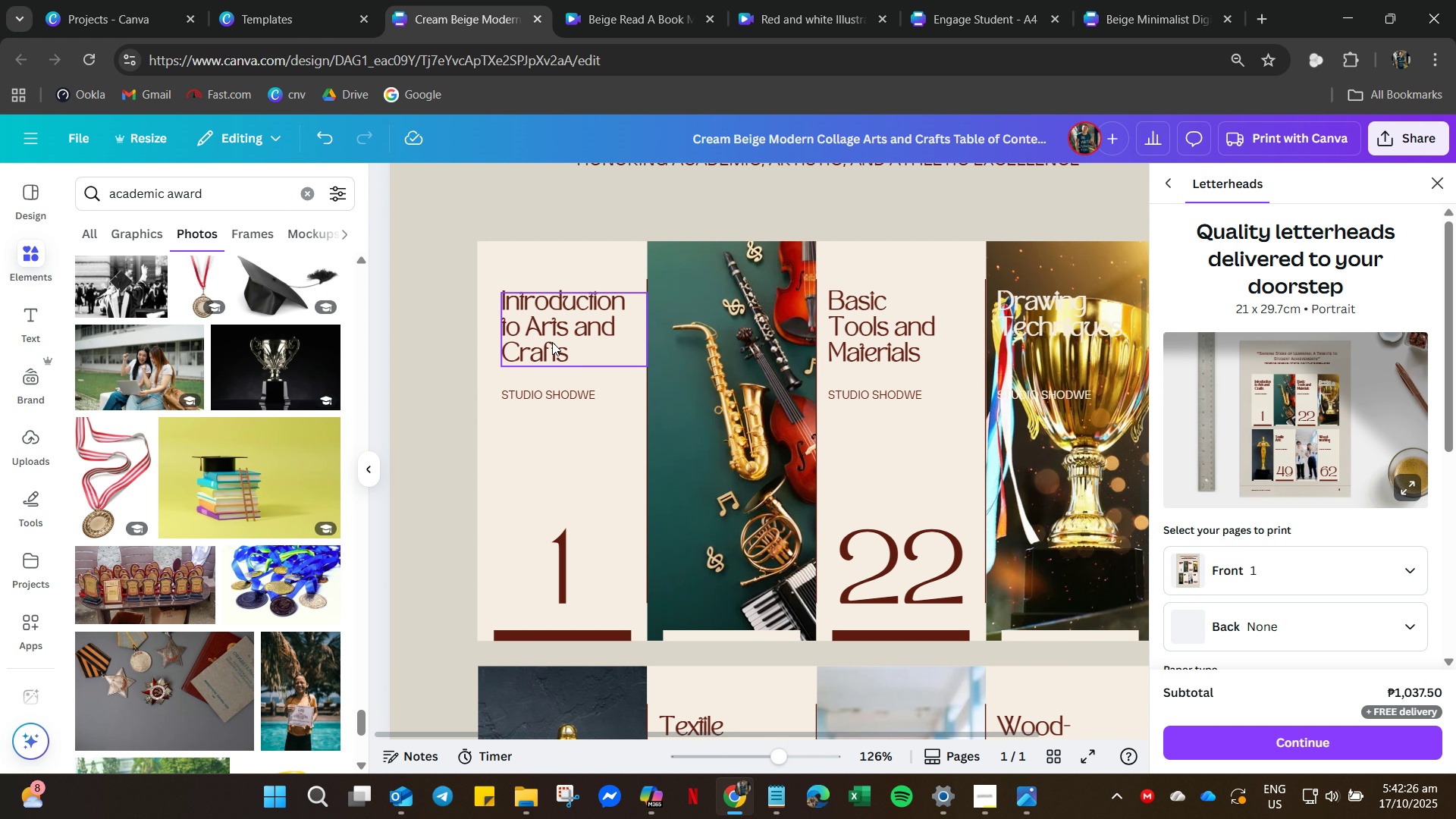 
double_click([555, 338])
 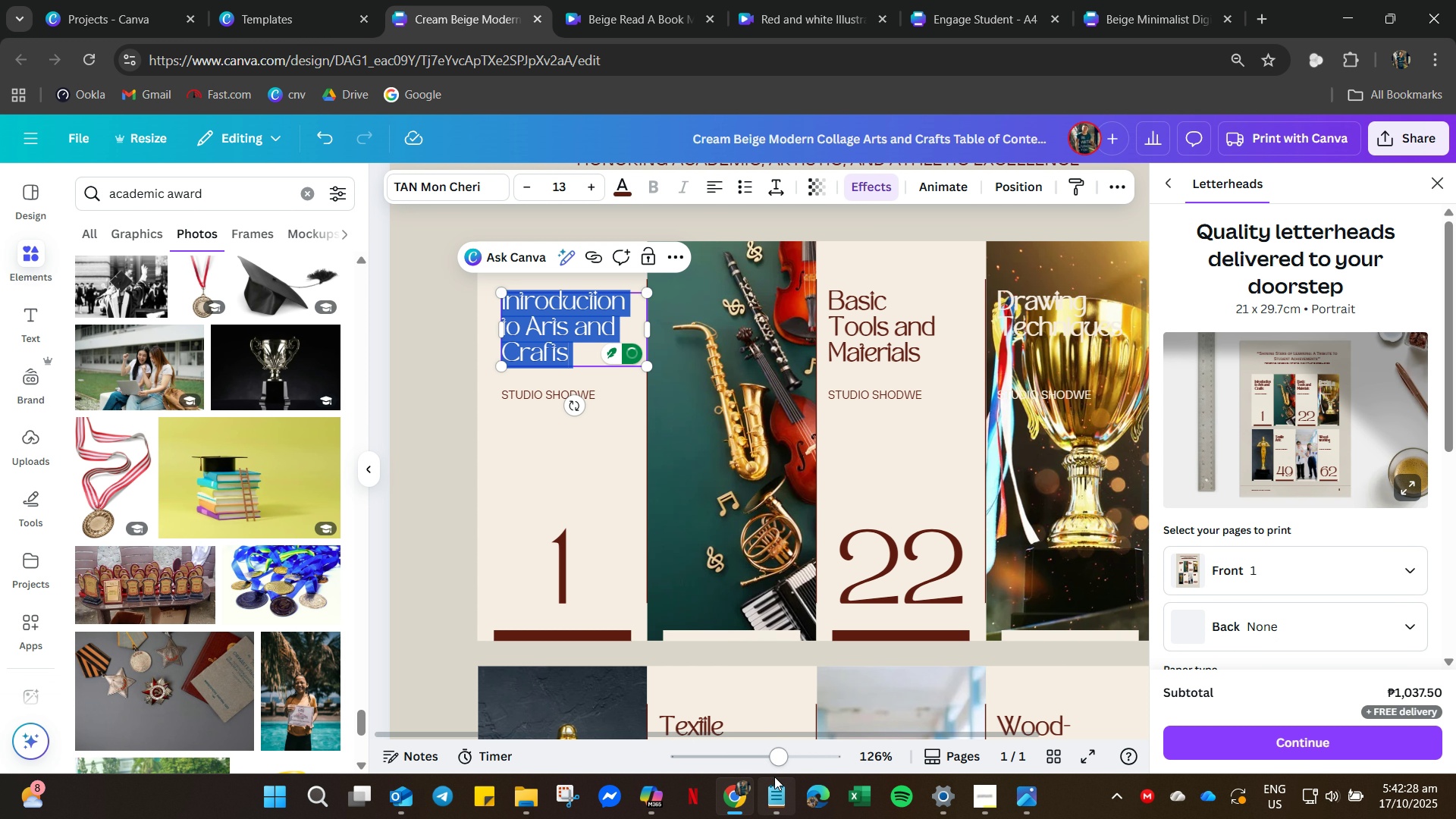 
left_click([774, 784])
 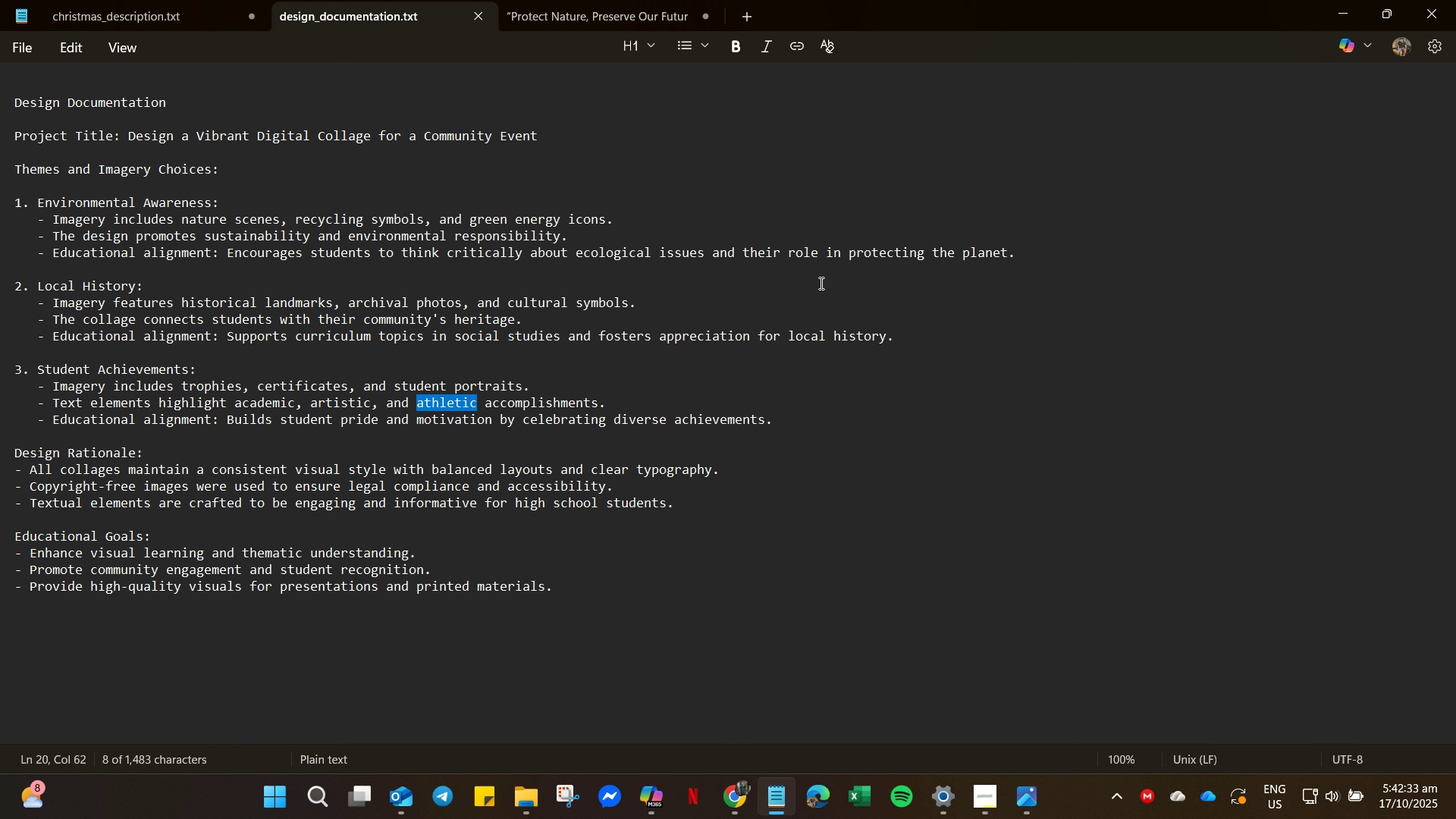 
wait(5.98)
 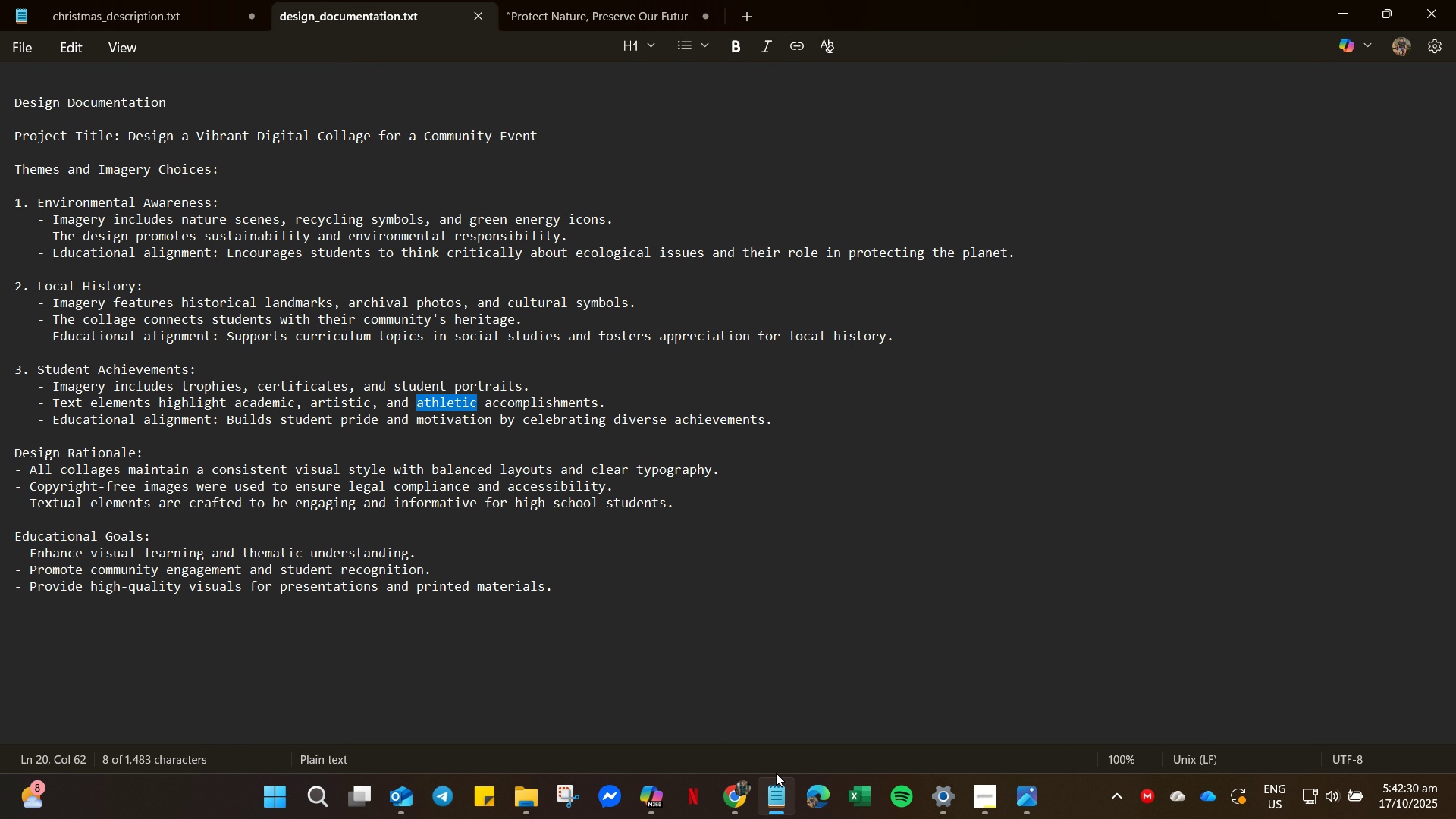 
left_click([1345, 15])
 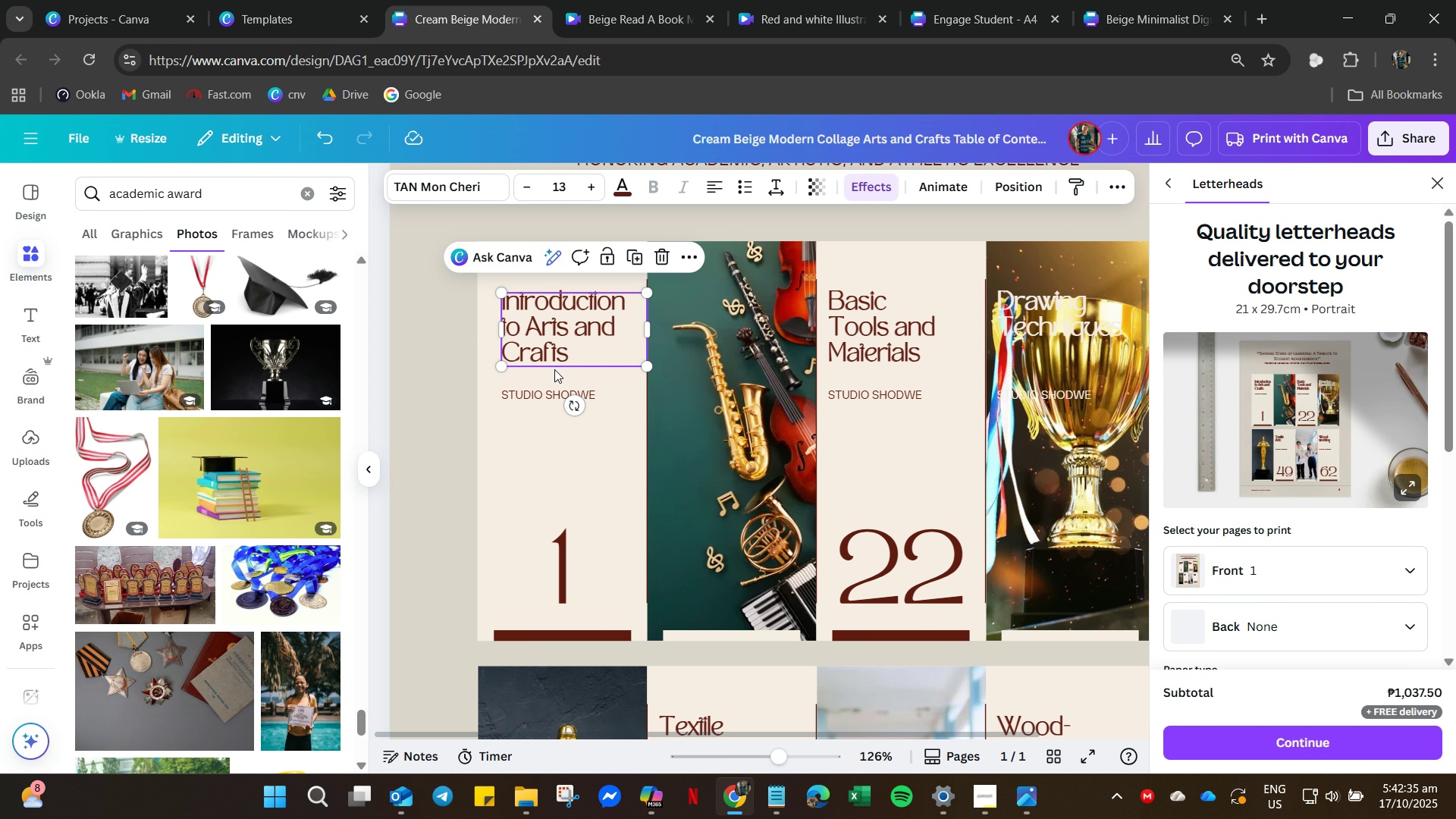 
scroll: coordinate [672, 381], scroll_direction: up, amount: 10.0
 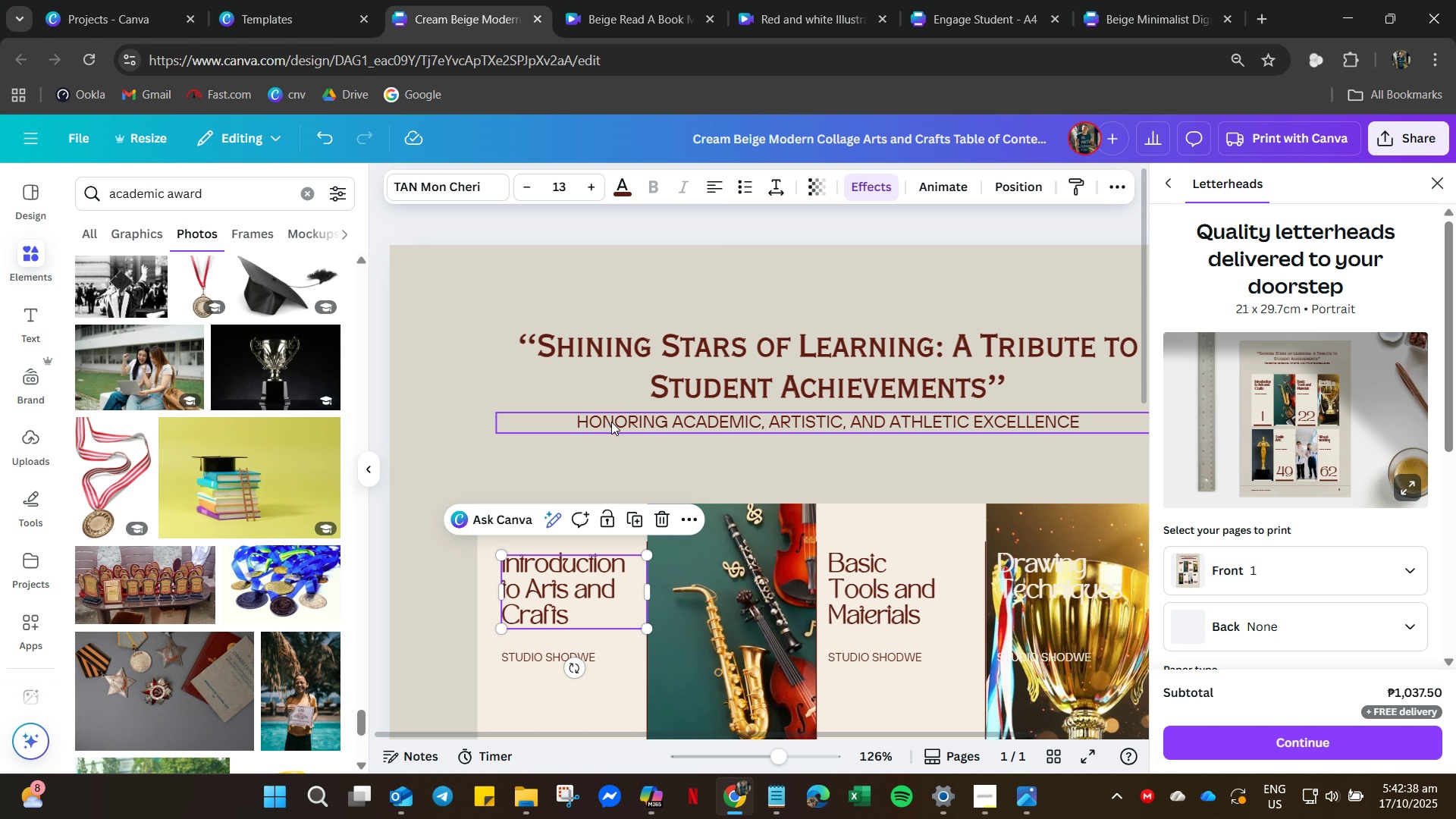 
scroll: coordinate [607, 421], scroll_direction: down, amount: 6.0
 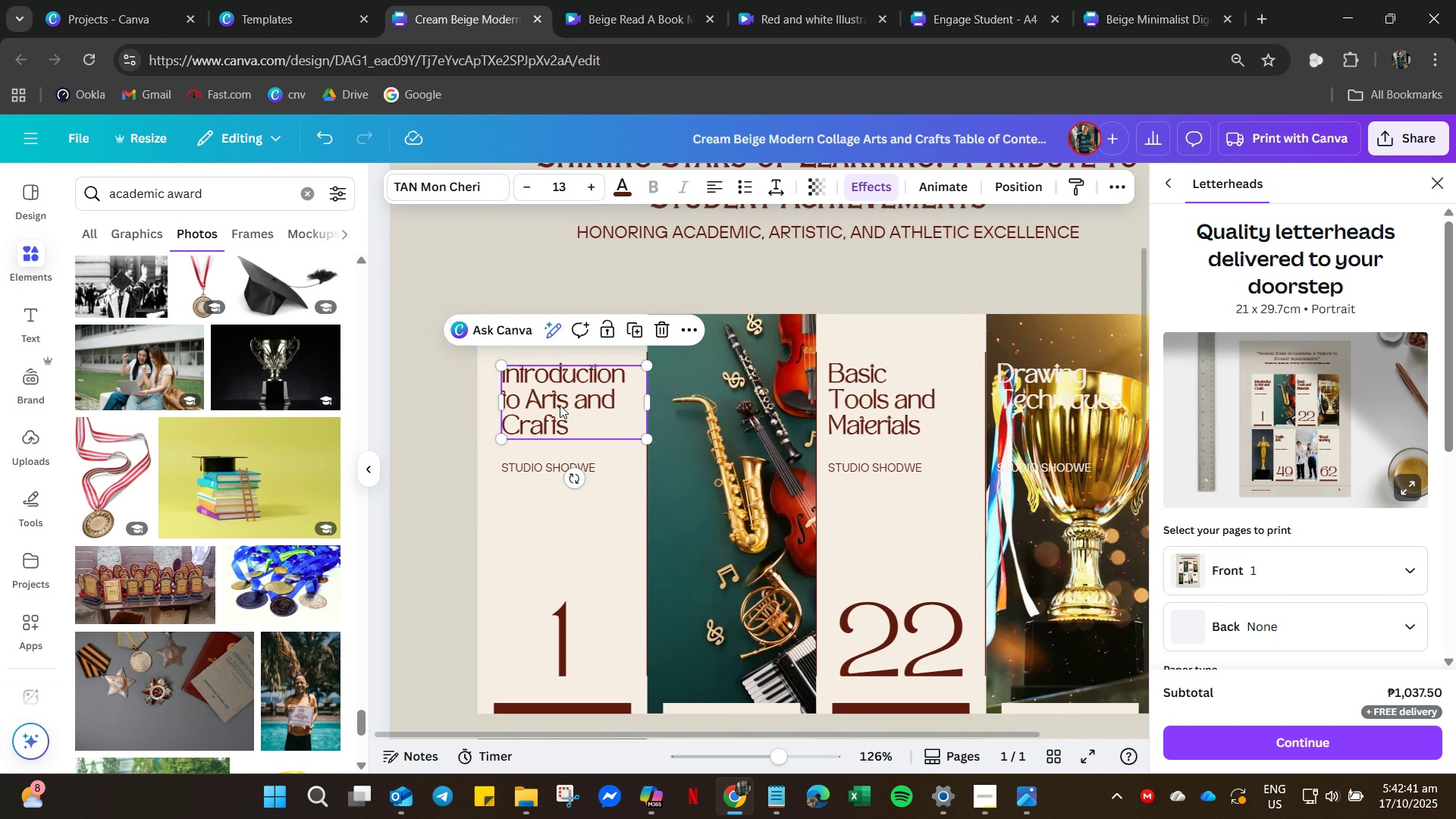 
double_click([560, 405])
 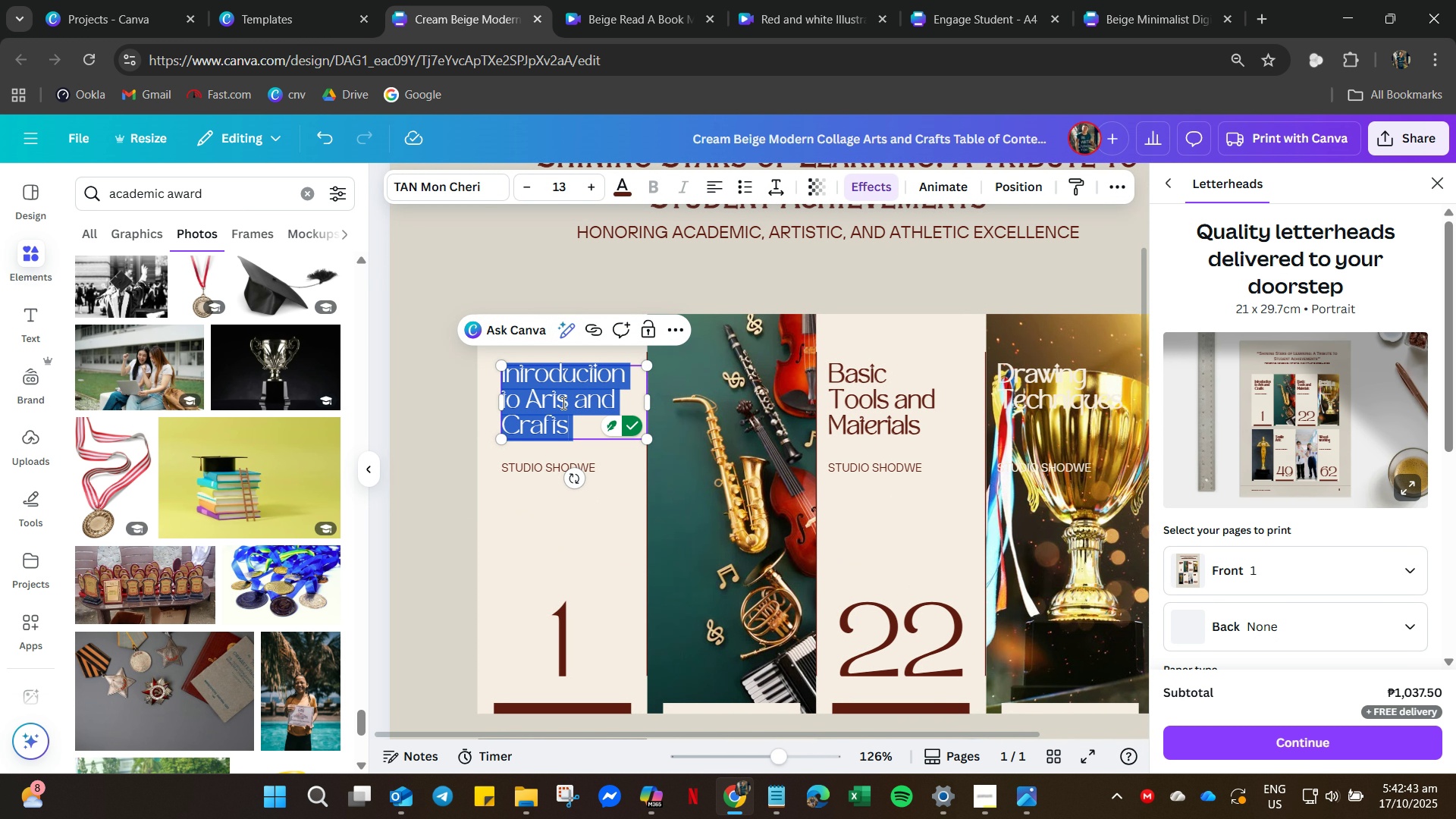 
key(CapsLock)
 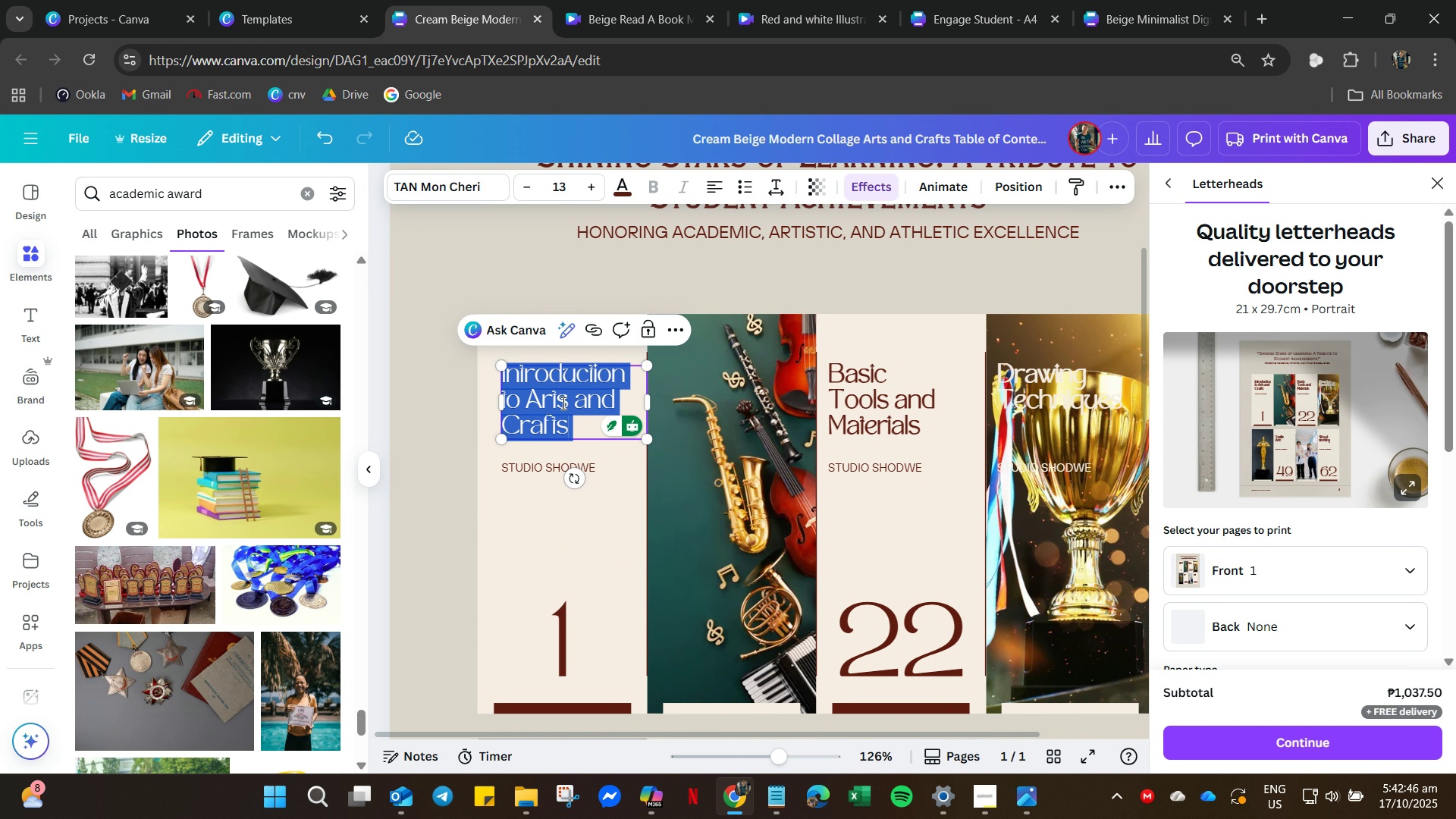 
type(ARTS and M)
key(Backspace)
type(NU)
key(Backspace)
key(Backspace)
type(NUSIC)
 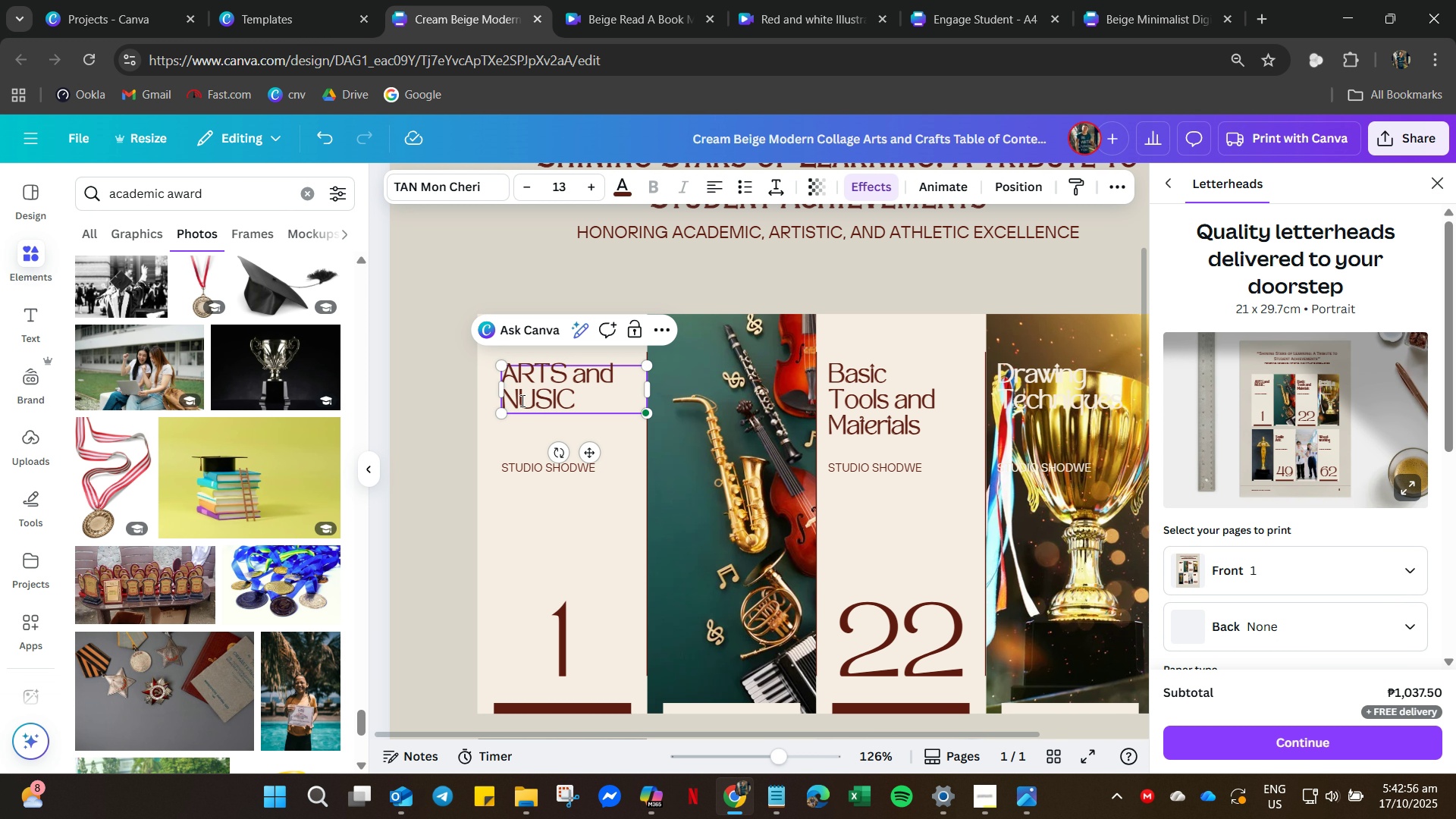 
left_click([518, 400])
 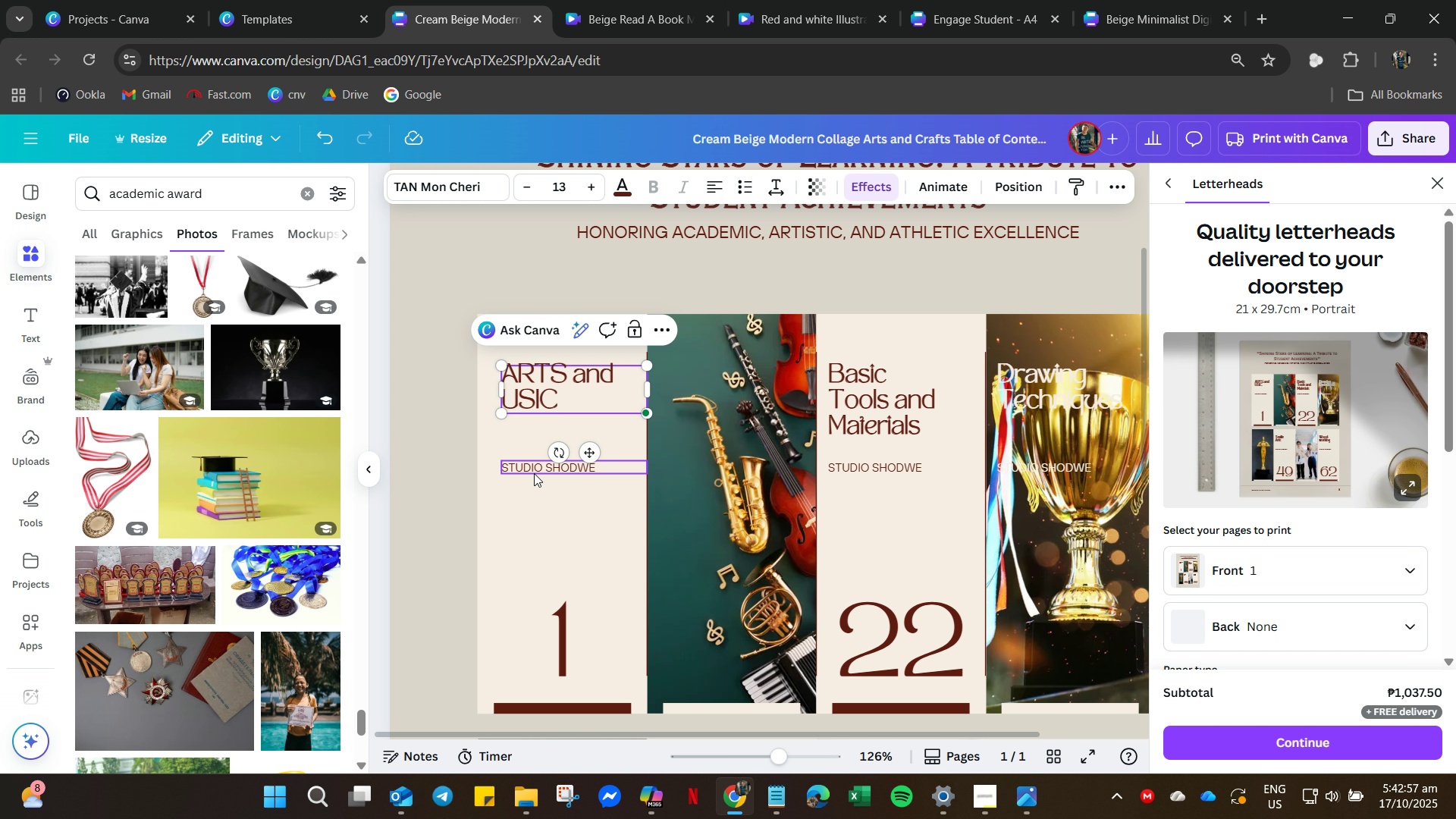 
key(Backspace)
 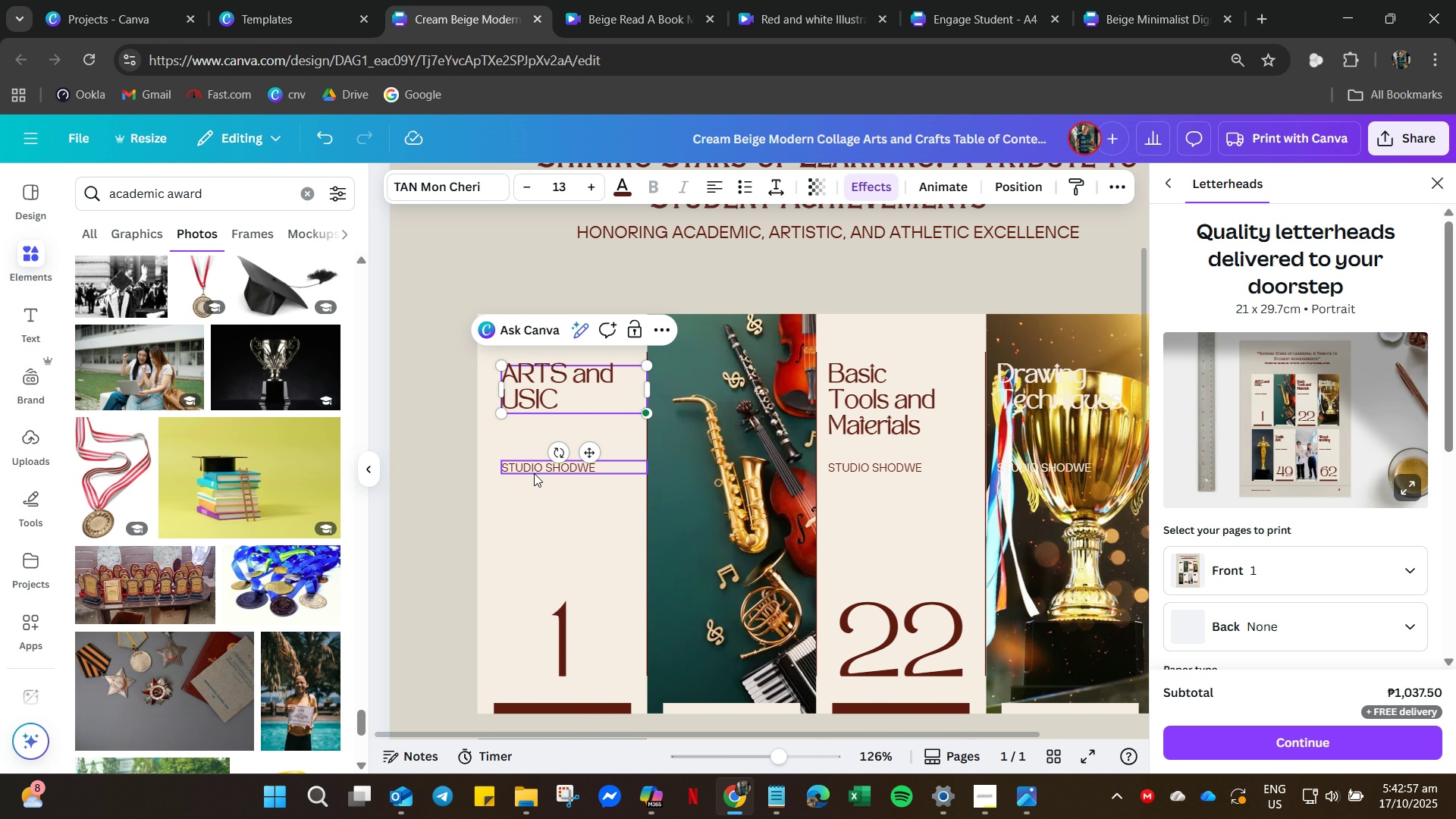 
key(M)
 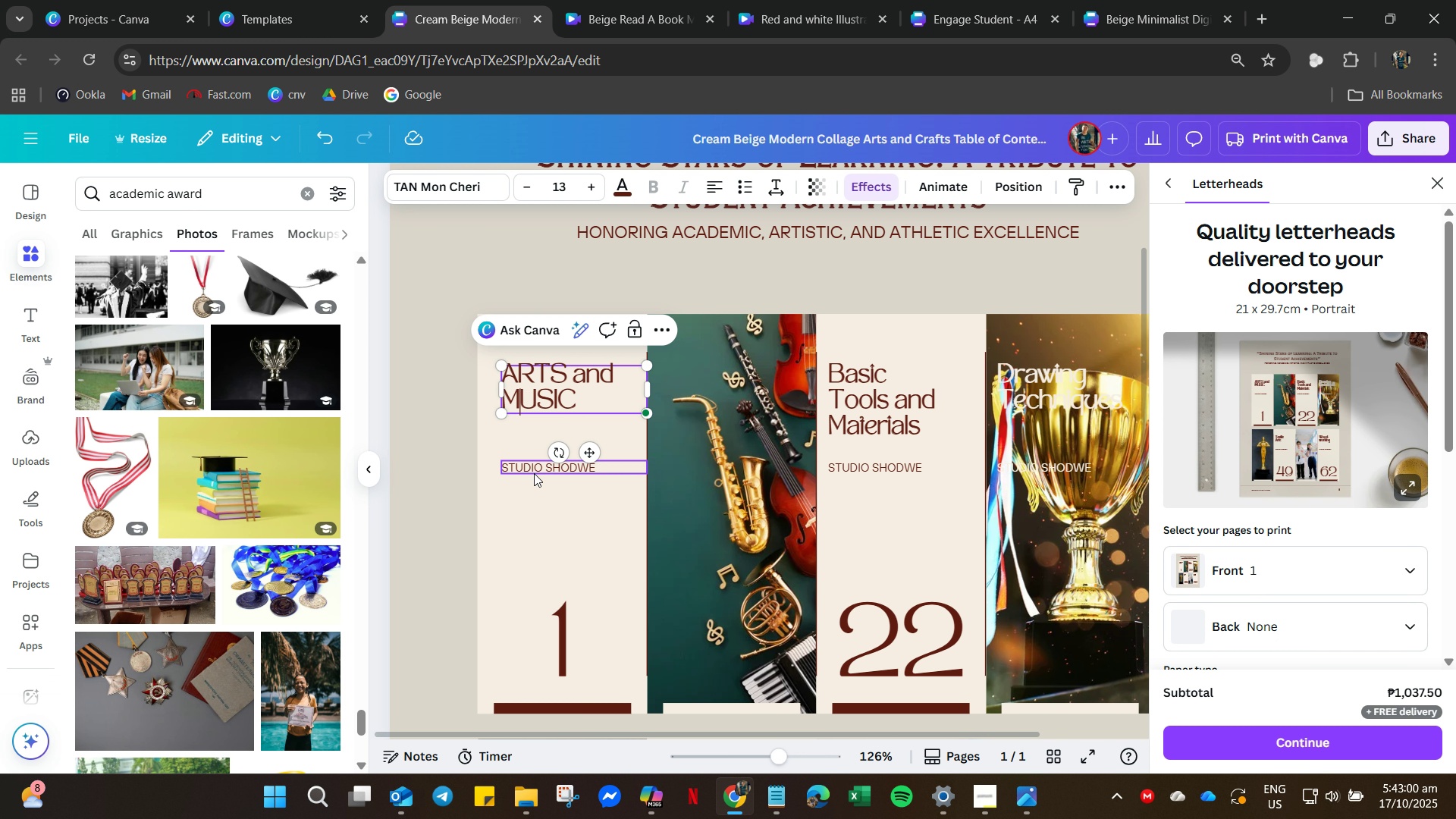 
right_click([534, 473])
 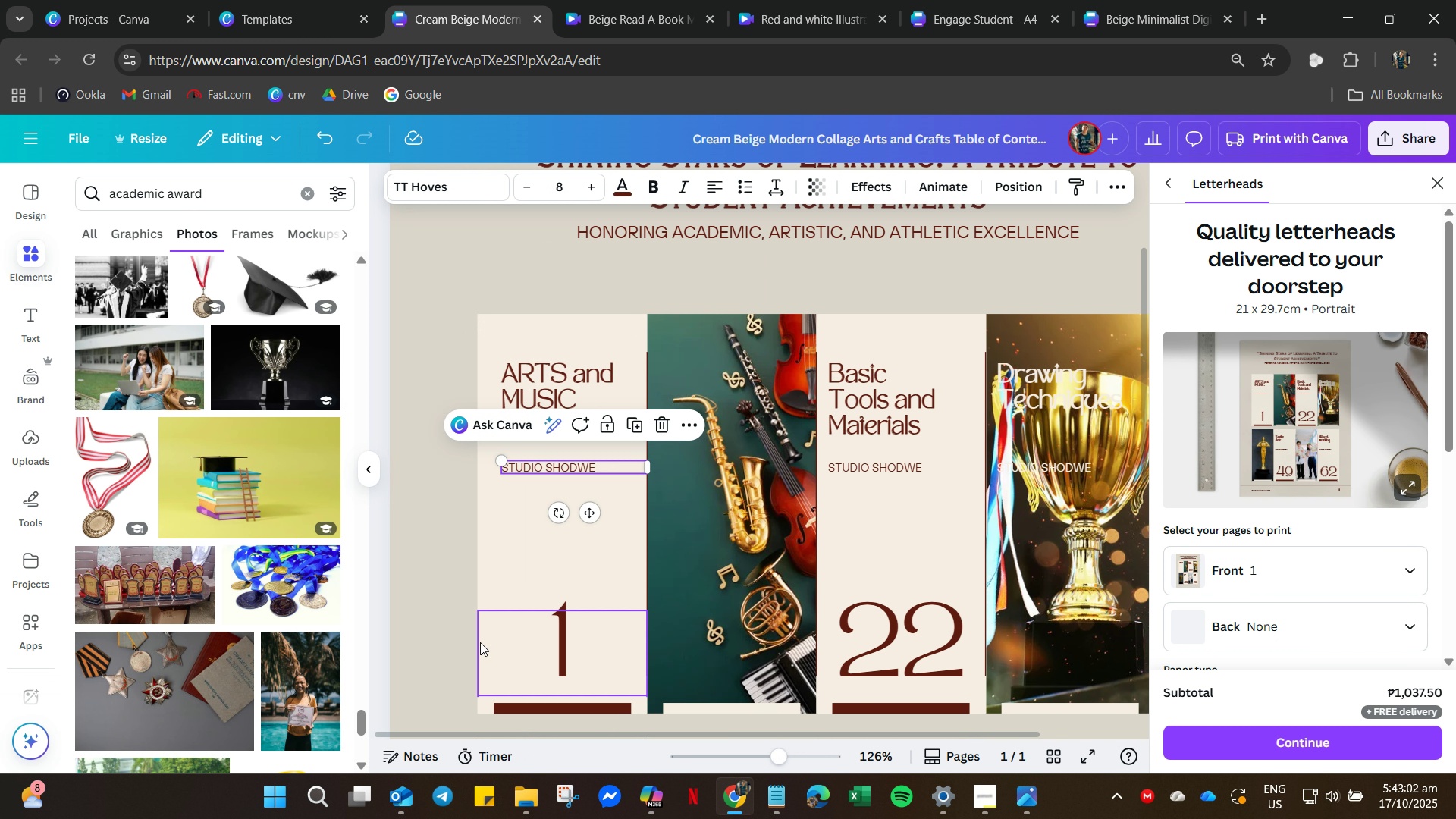 
left_click([428, 552])
 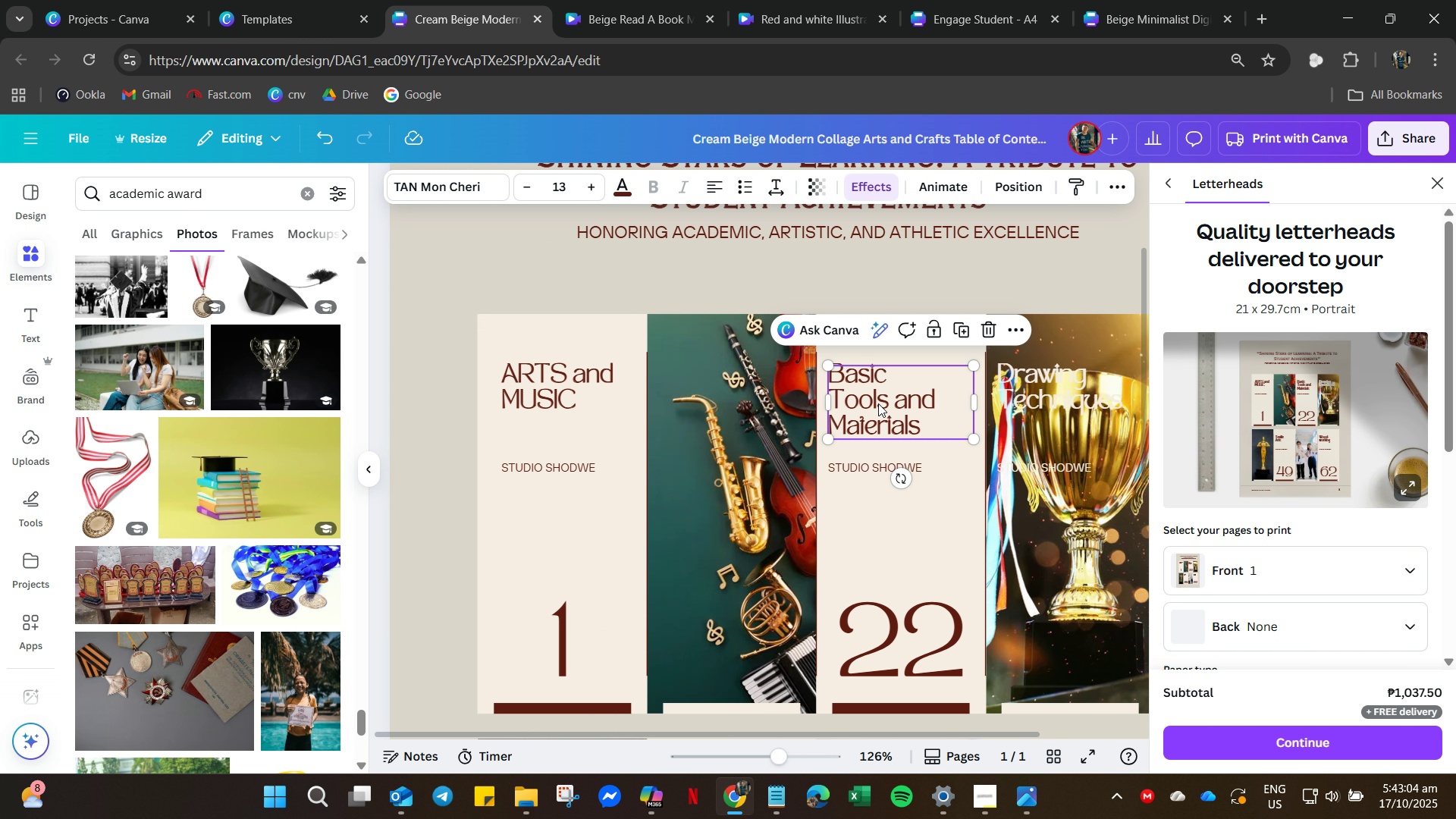 
double_click([878, 403])
 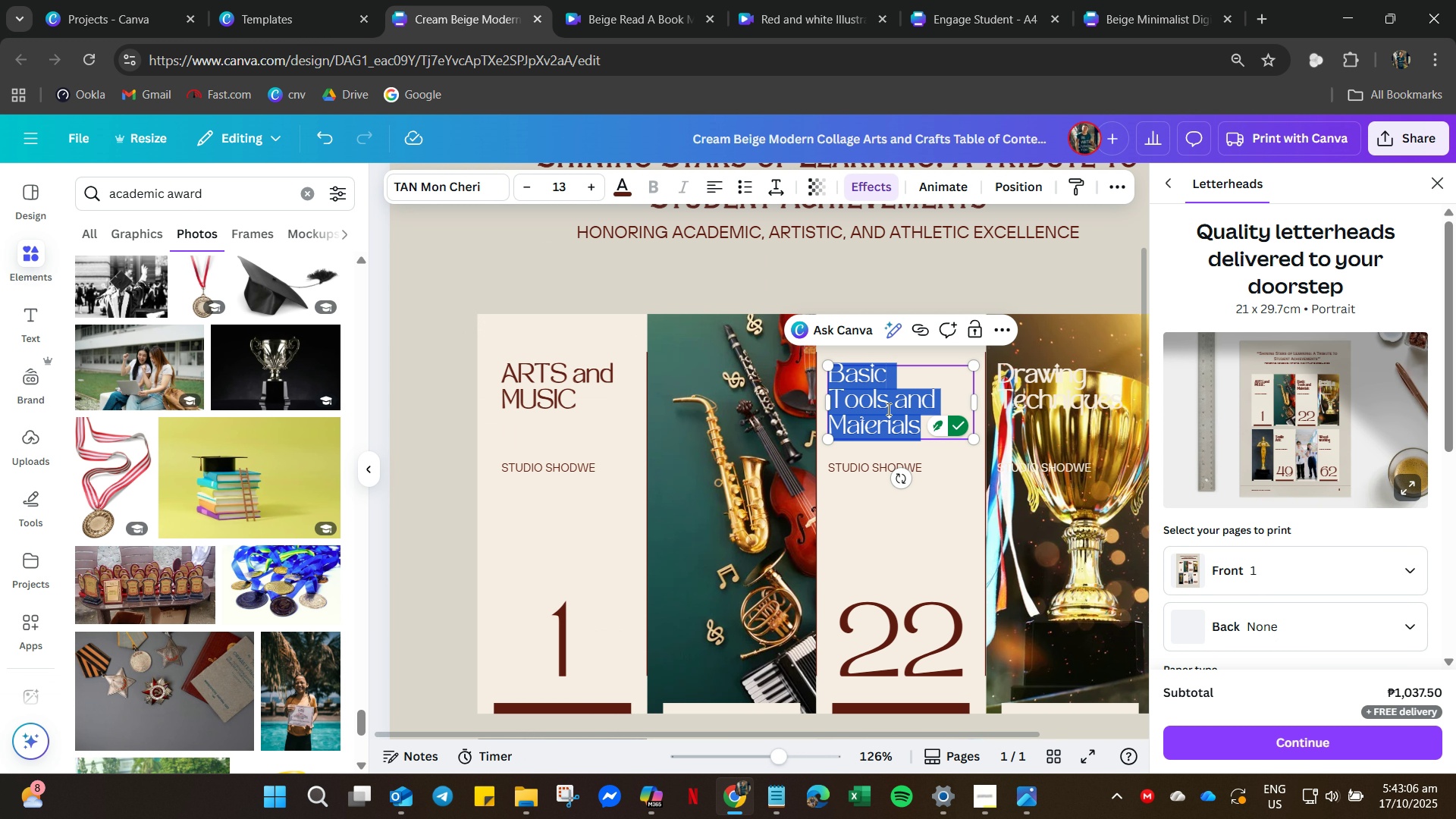 
type(ALT)
key(Backspace)
key(Backspace)
type(THLETIC)
 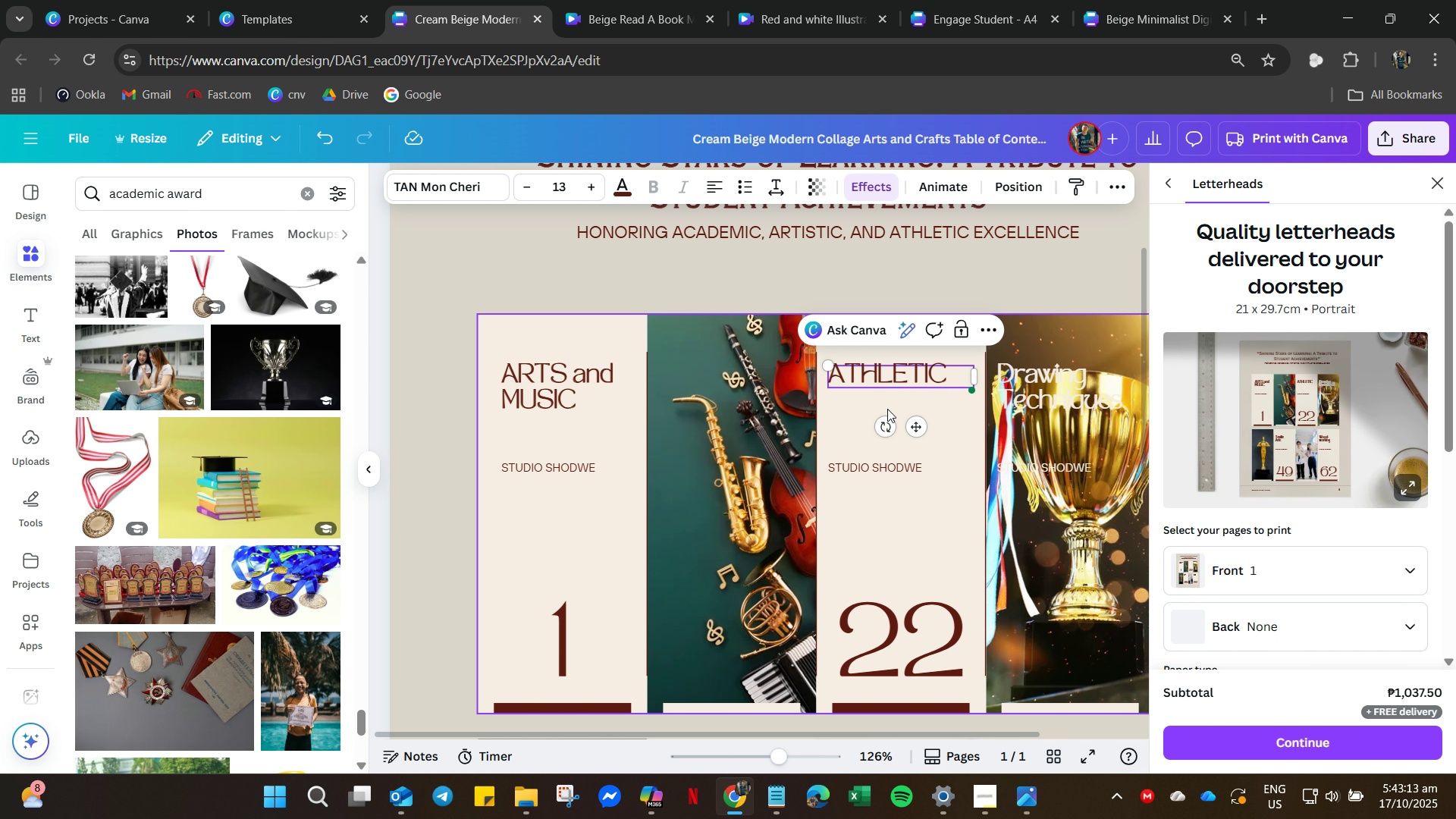 
key(Enter)
 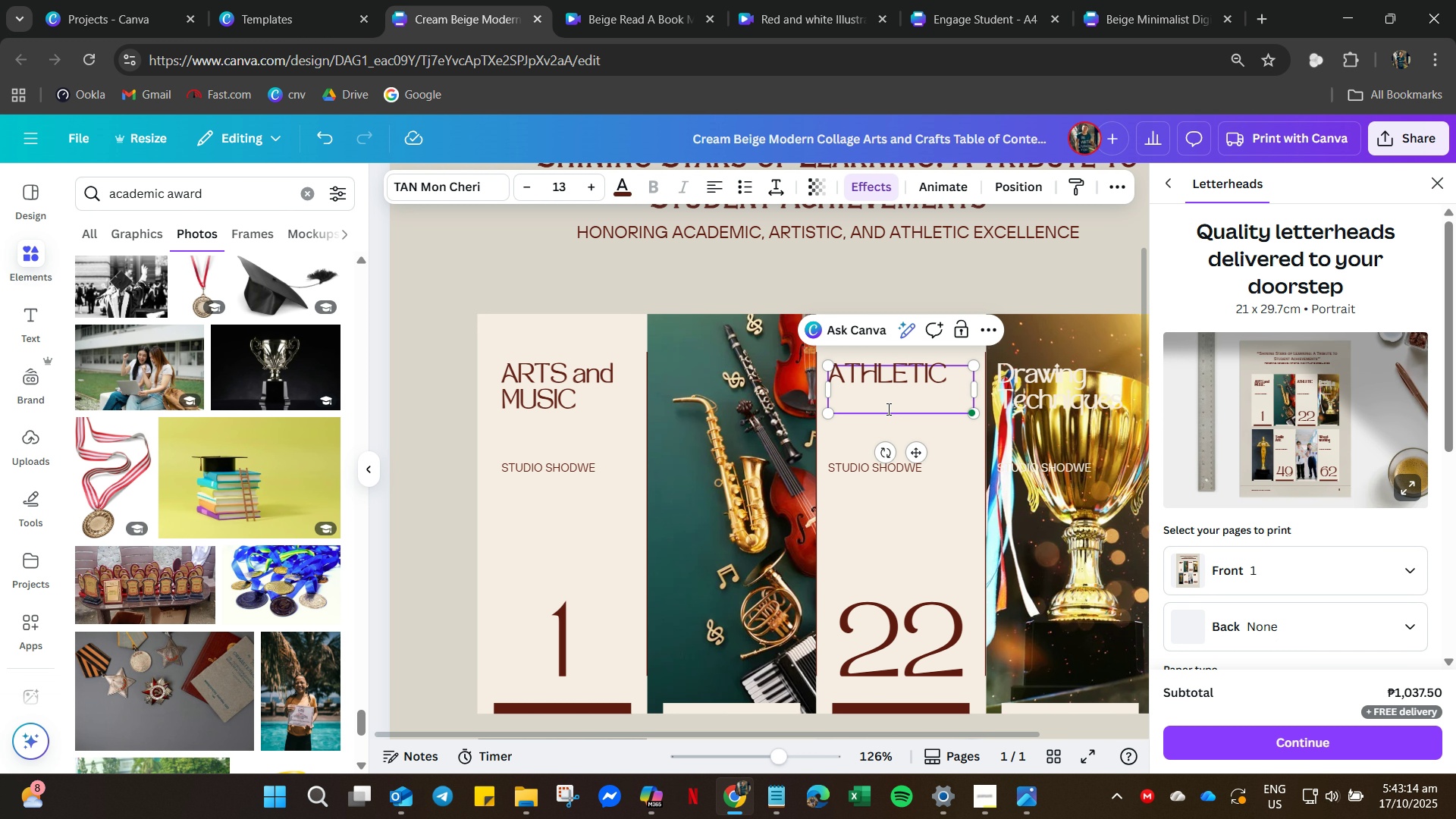 
type(ACHIEVEMENT)
 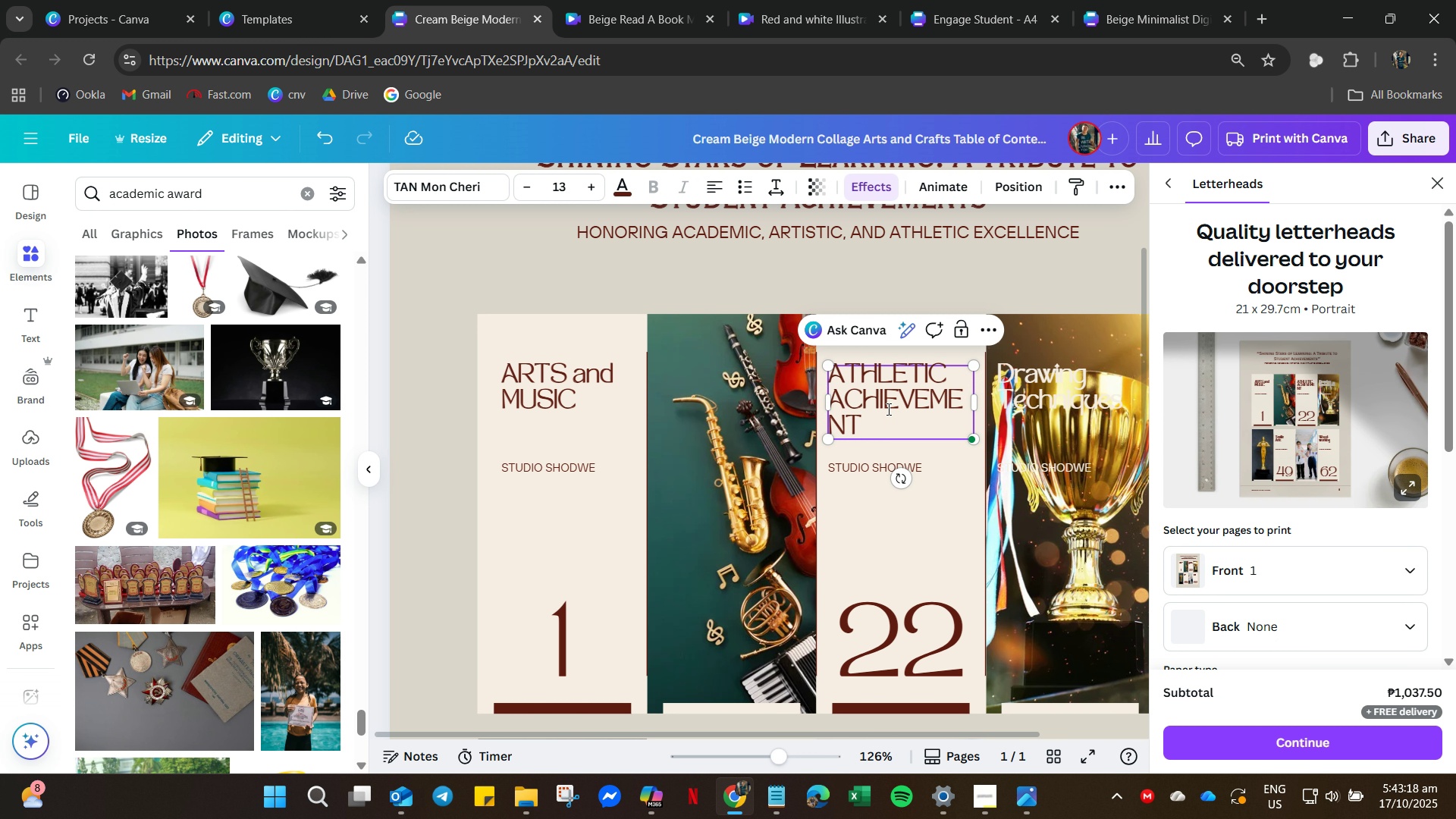 
key(Control+A)
 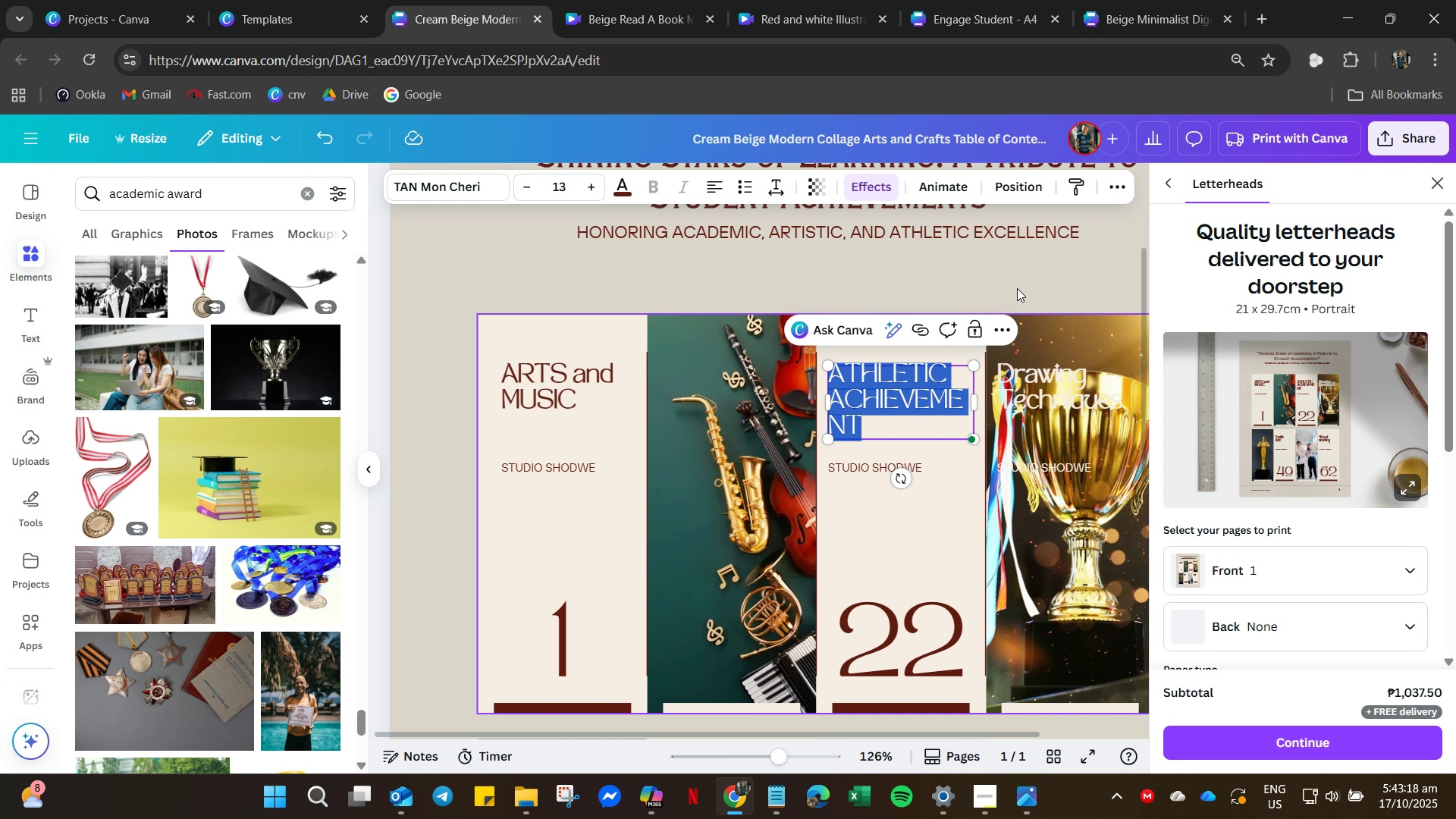 
key(Control+C)
 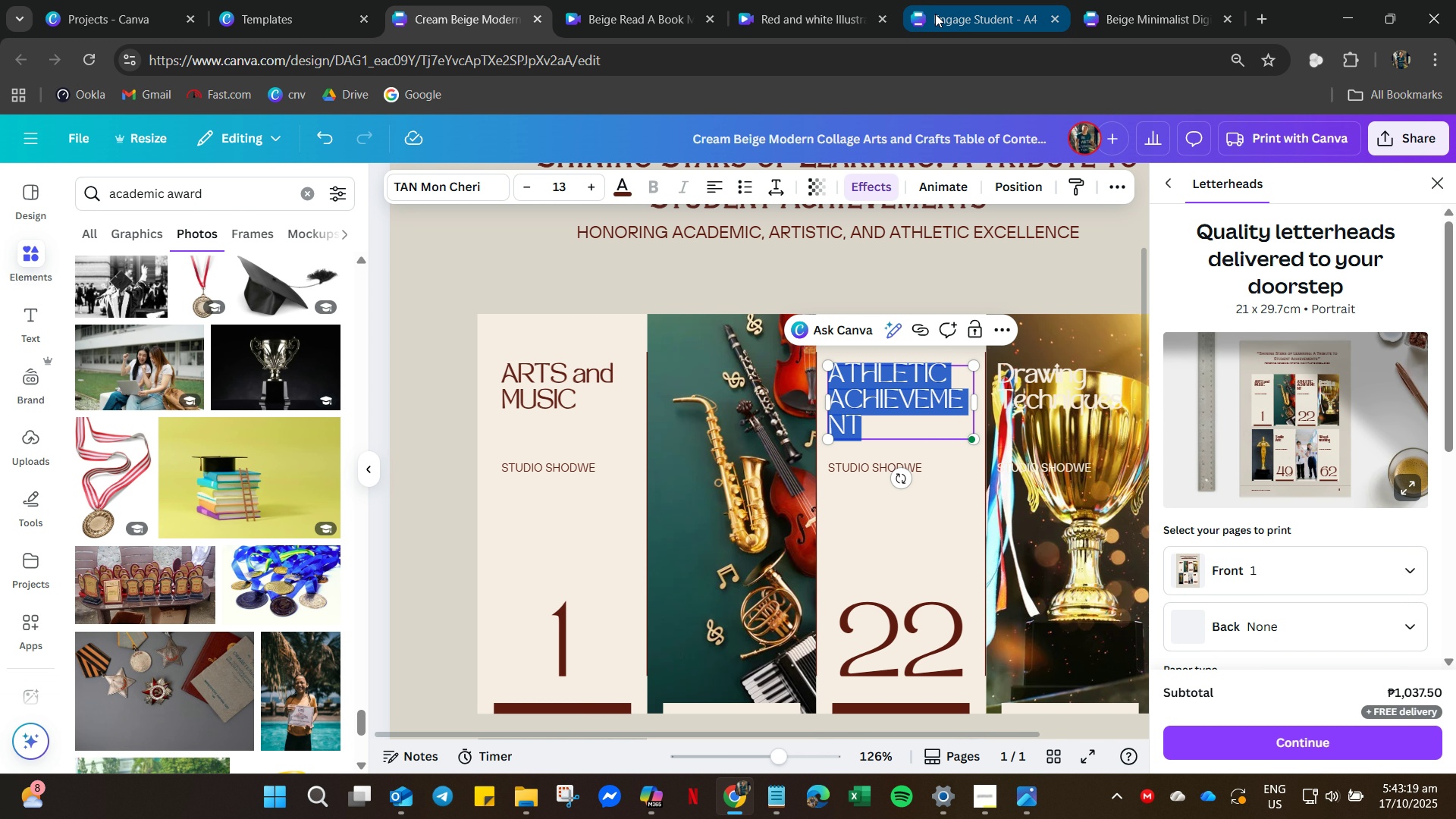 
left_click_drag(start_coordinate=[935, 14], to_coordinate=[939, 14])
 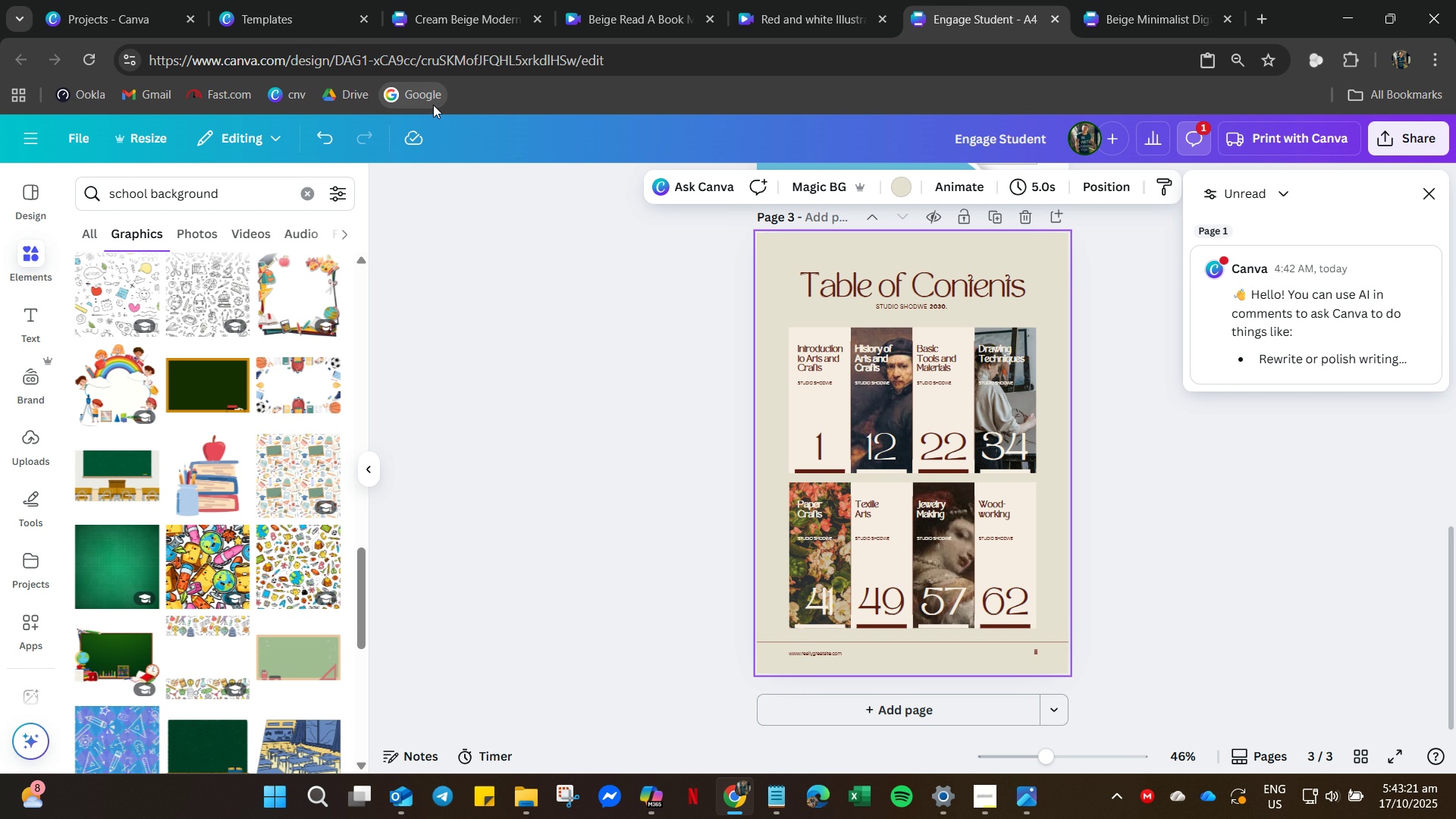 
left_click([433, 105])
 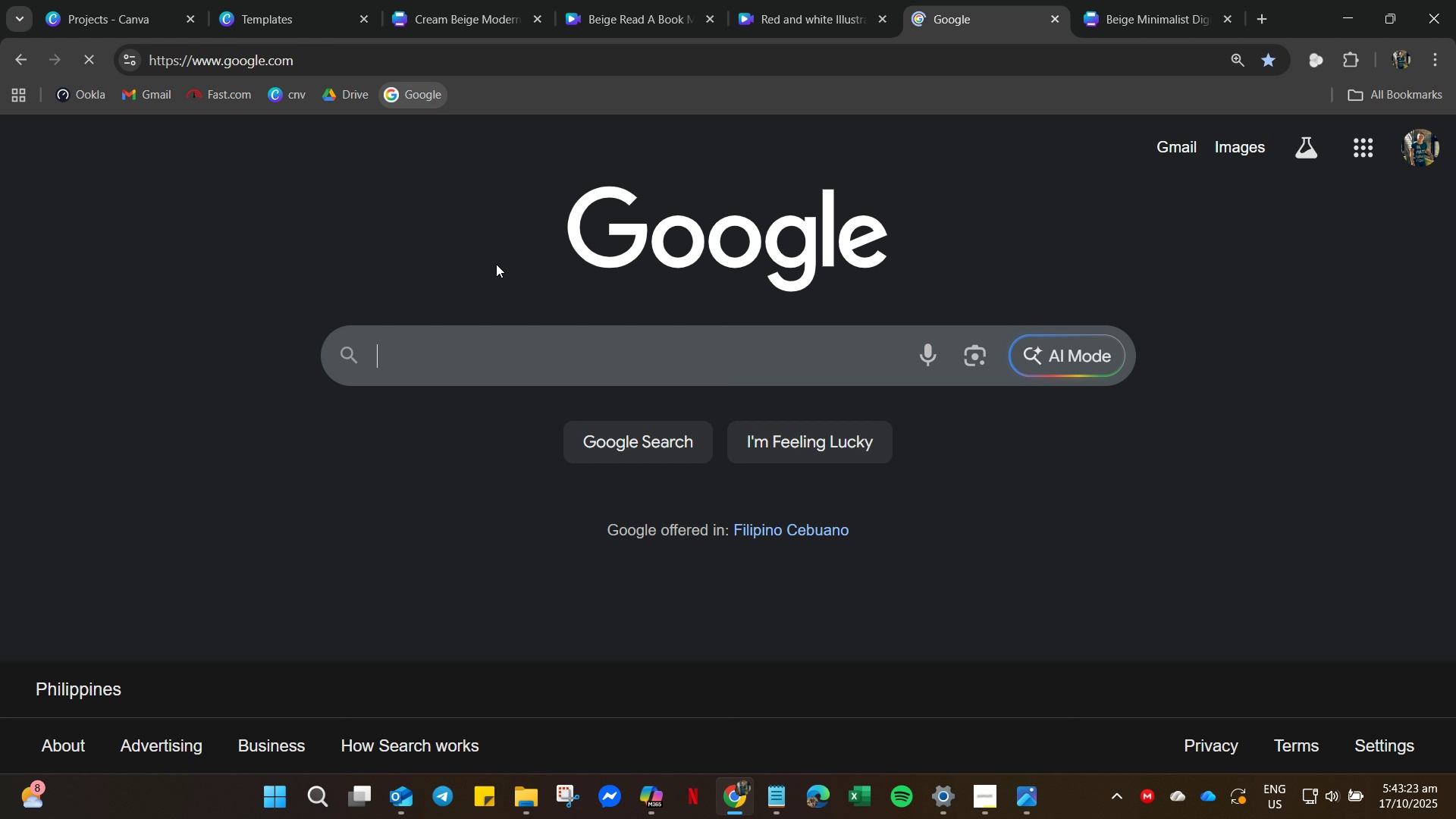 
key(Control+ControlLeft)
 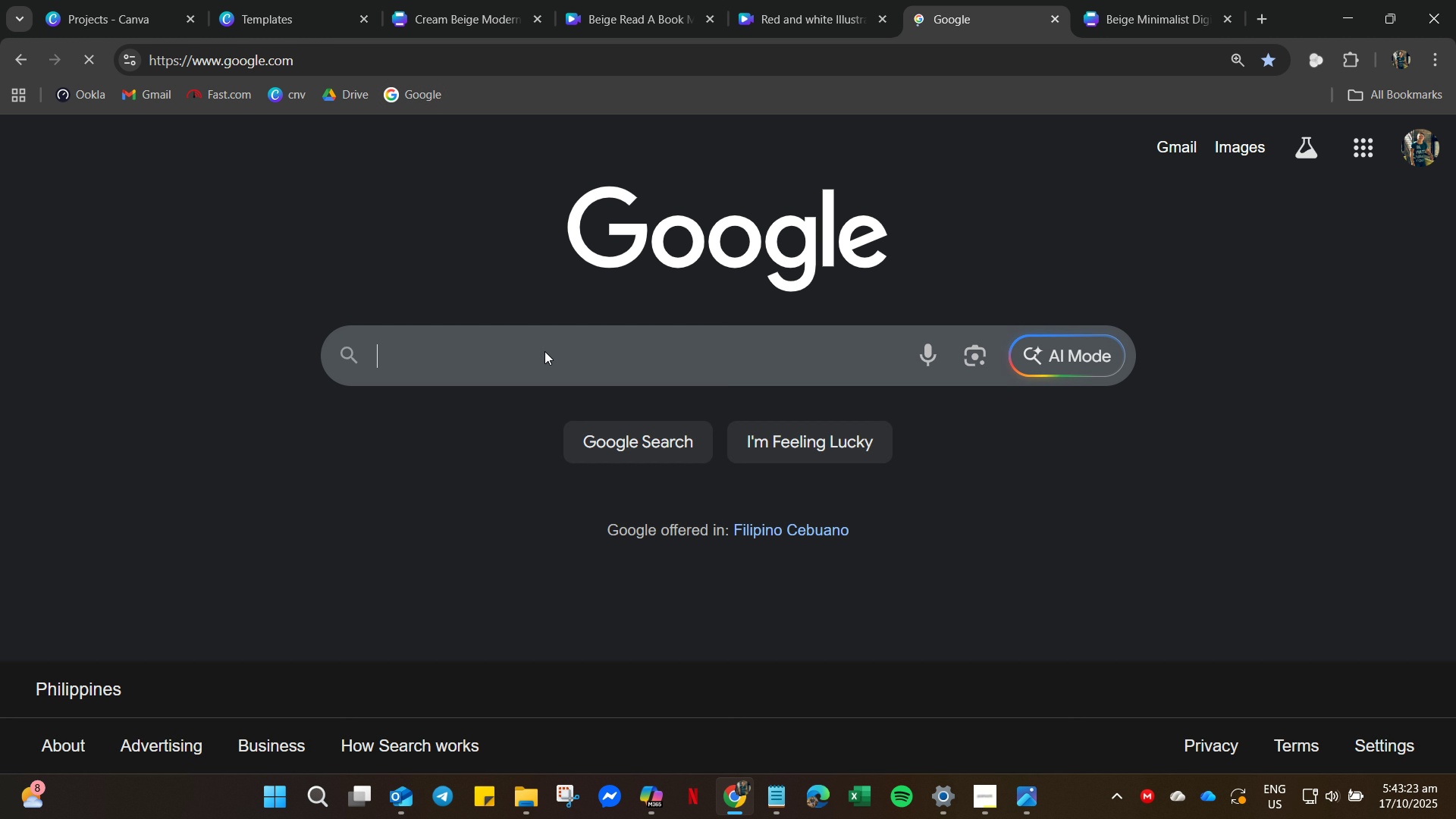 
key(Control+V)
 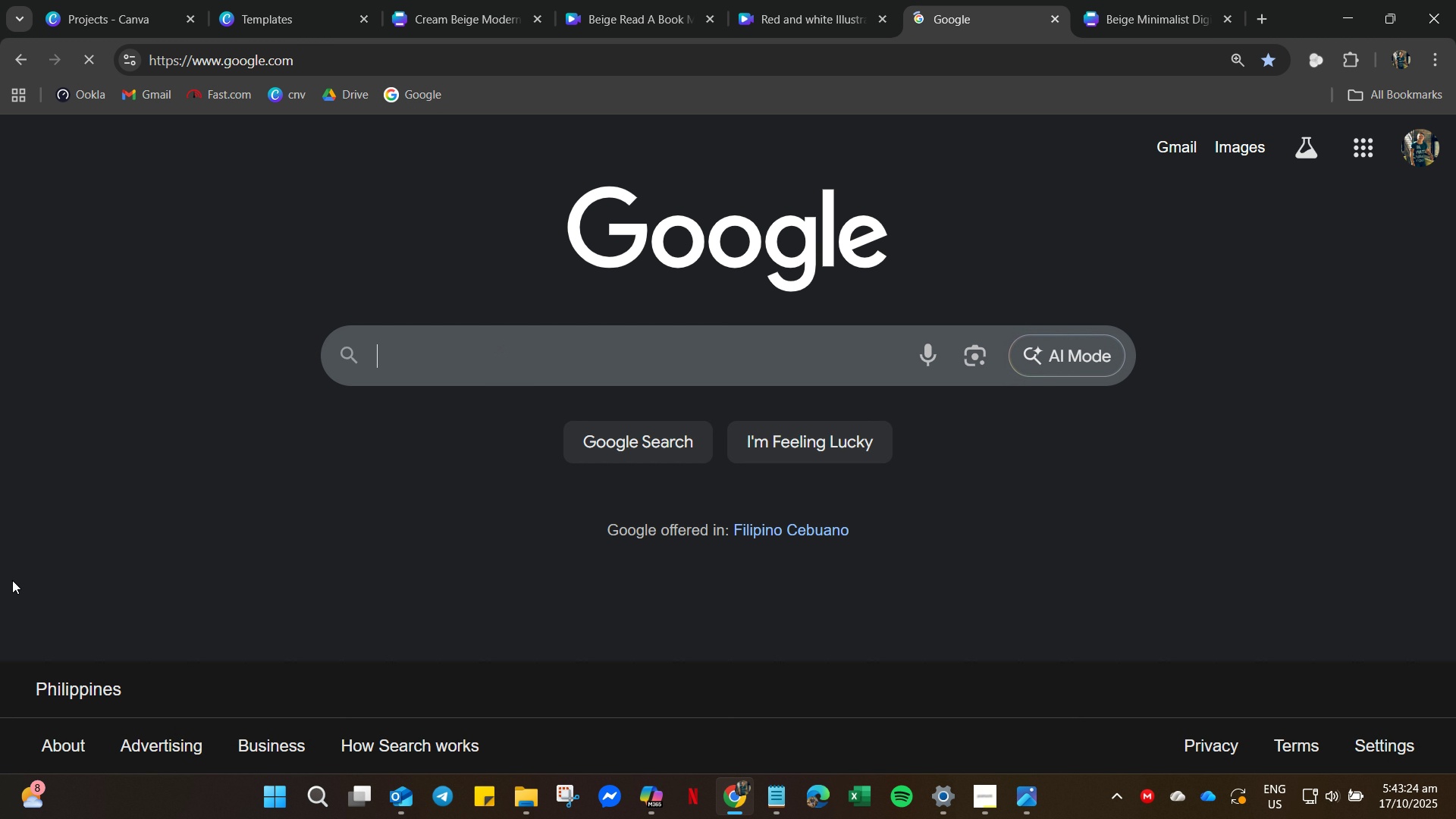 
left_click([21, 576])
 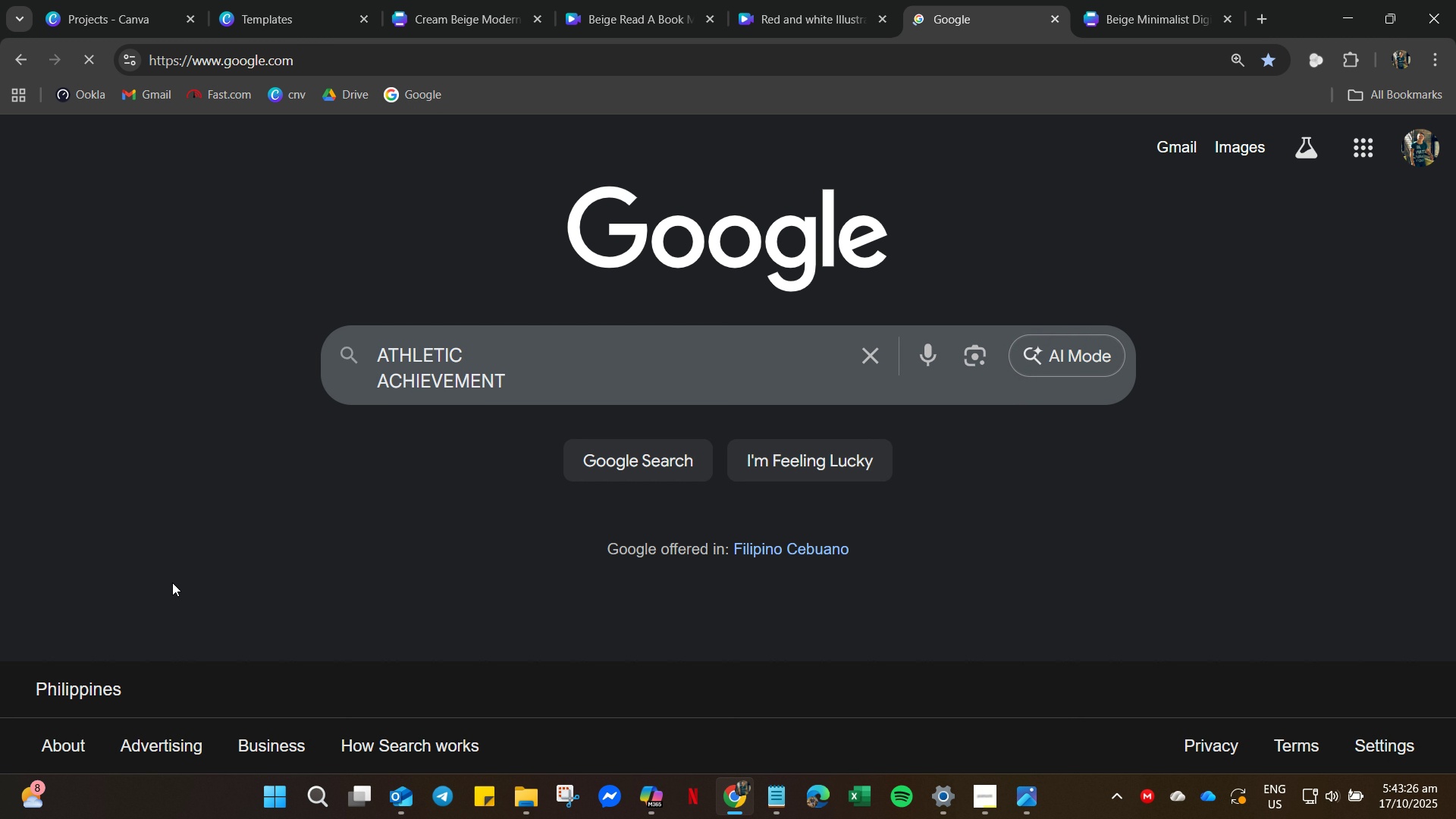 
key(BracketRight)
 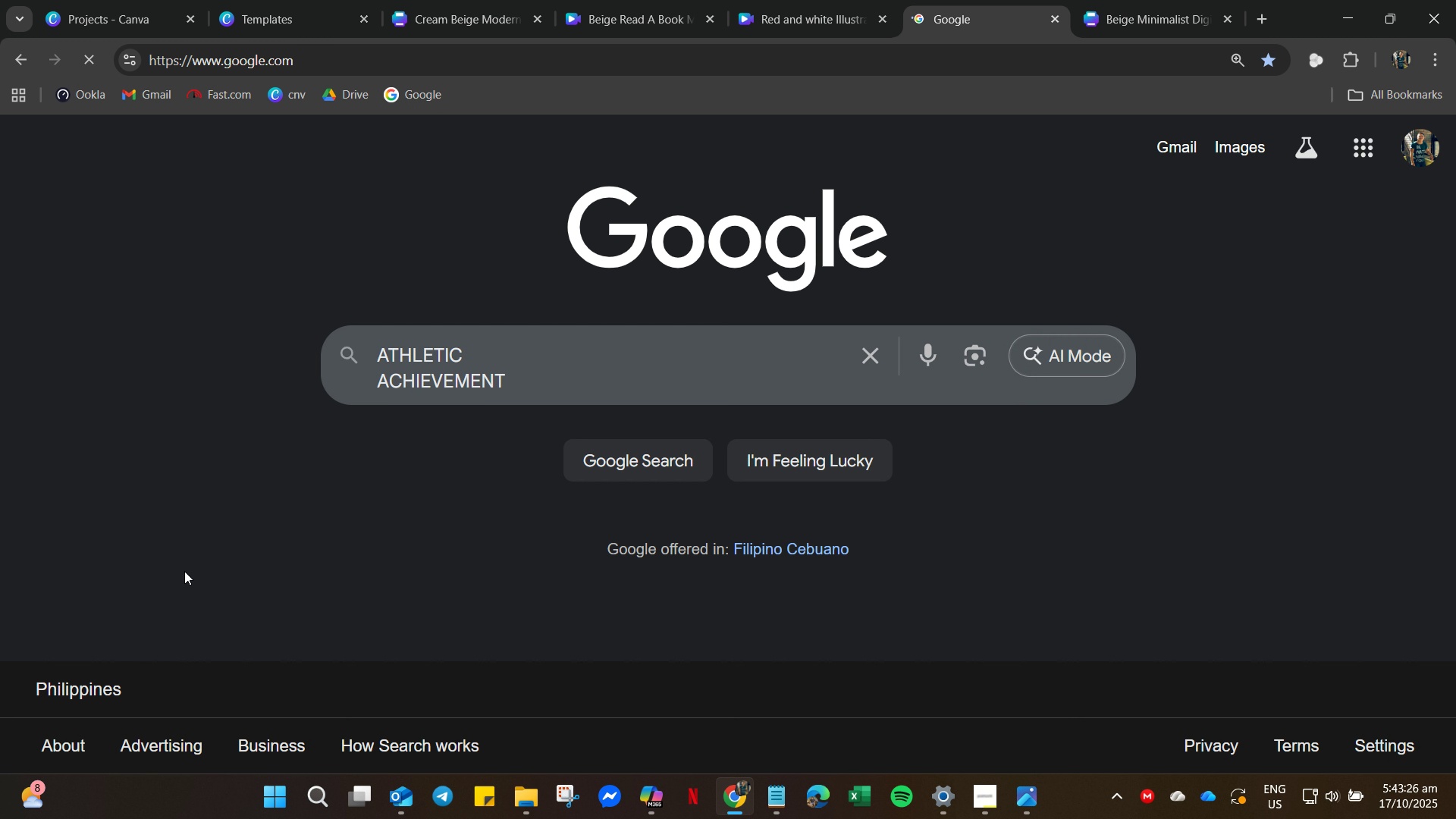 
key(Enter)
 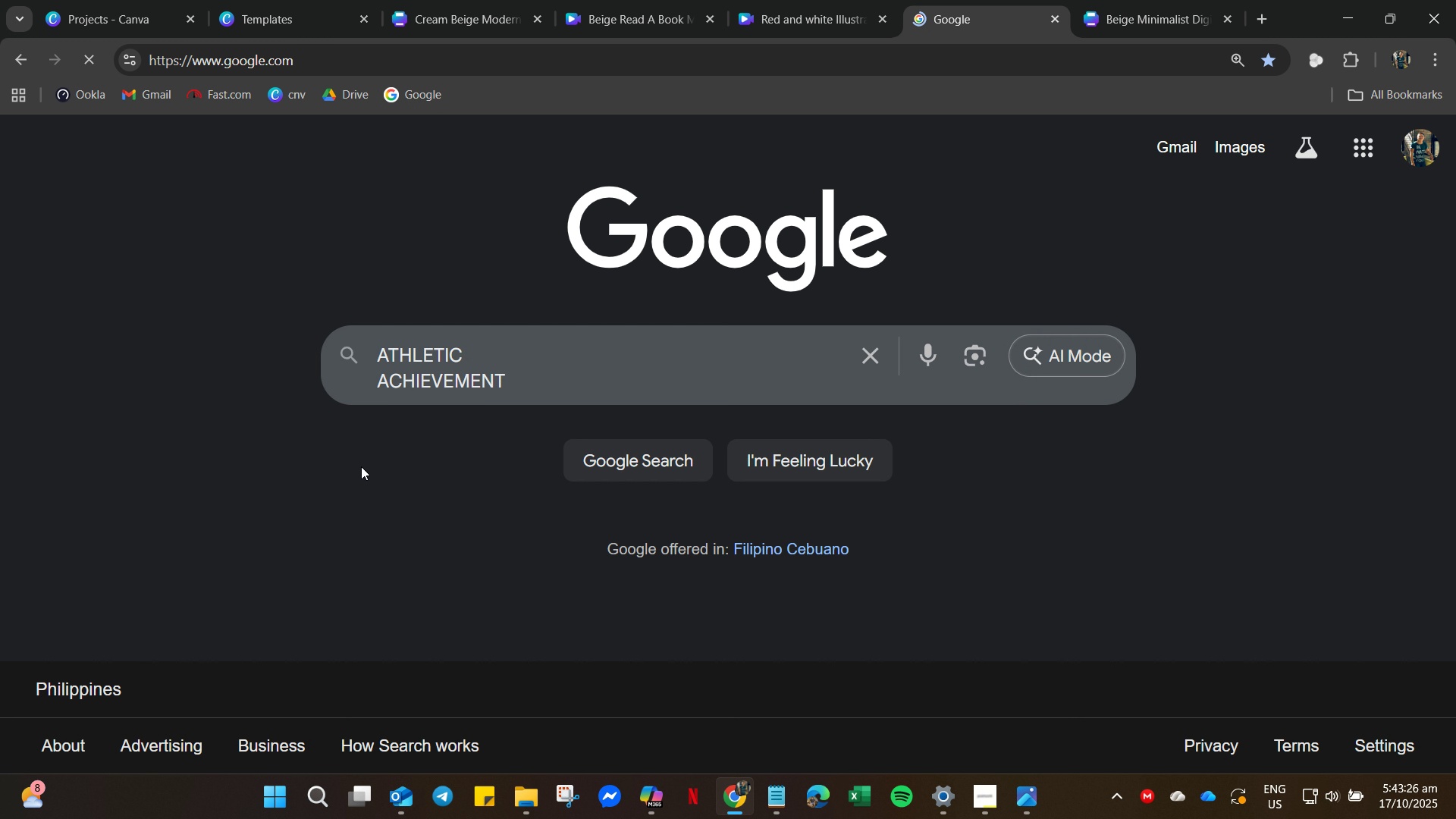 
key(Enter)
 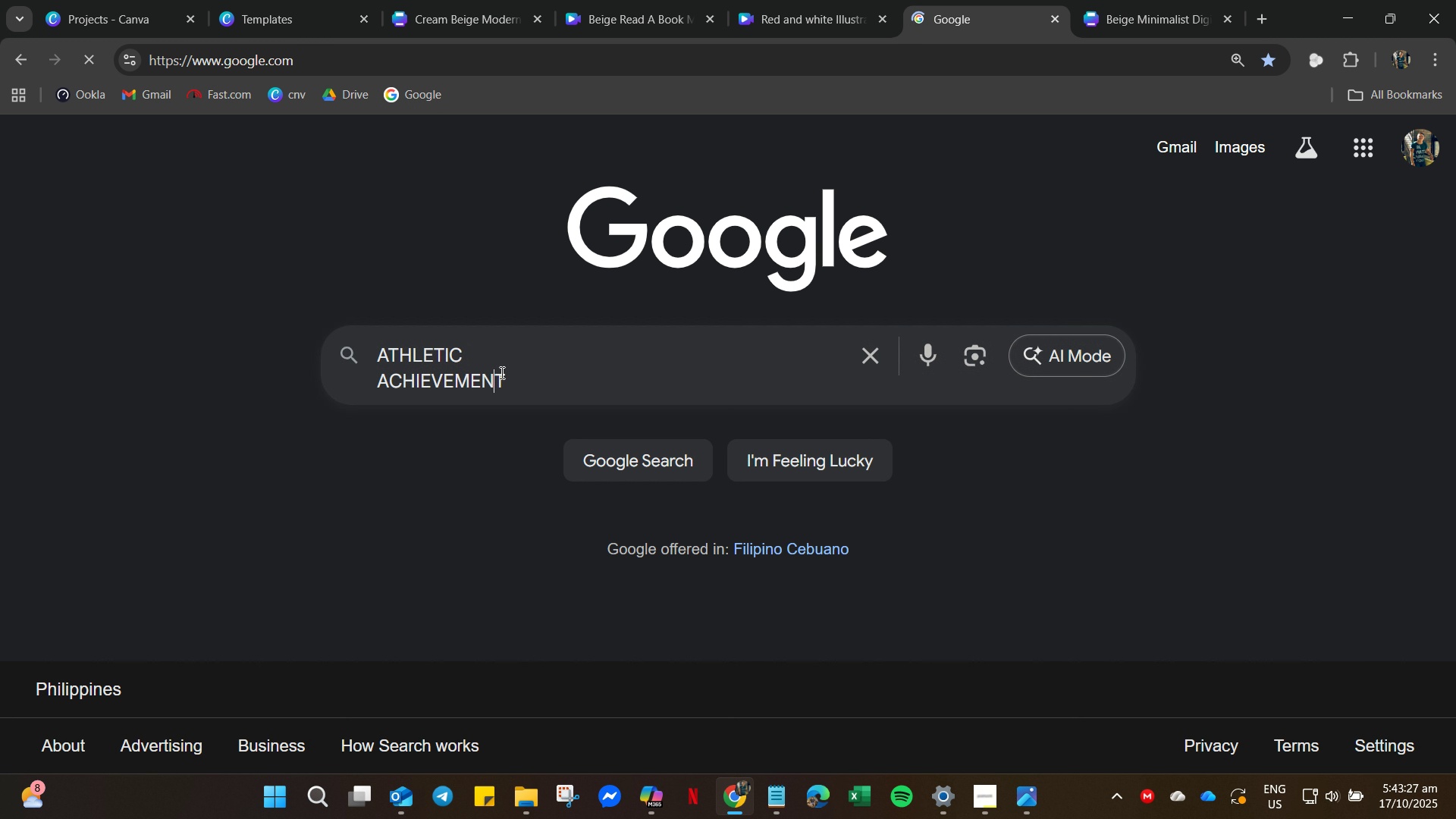 
key(Enter)
 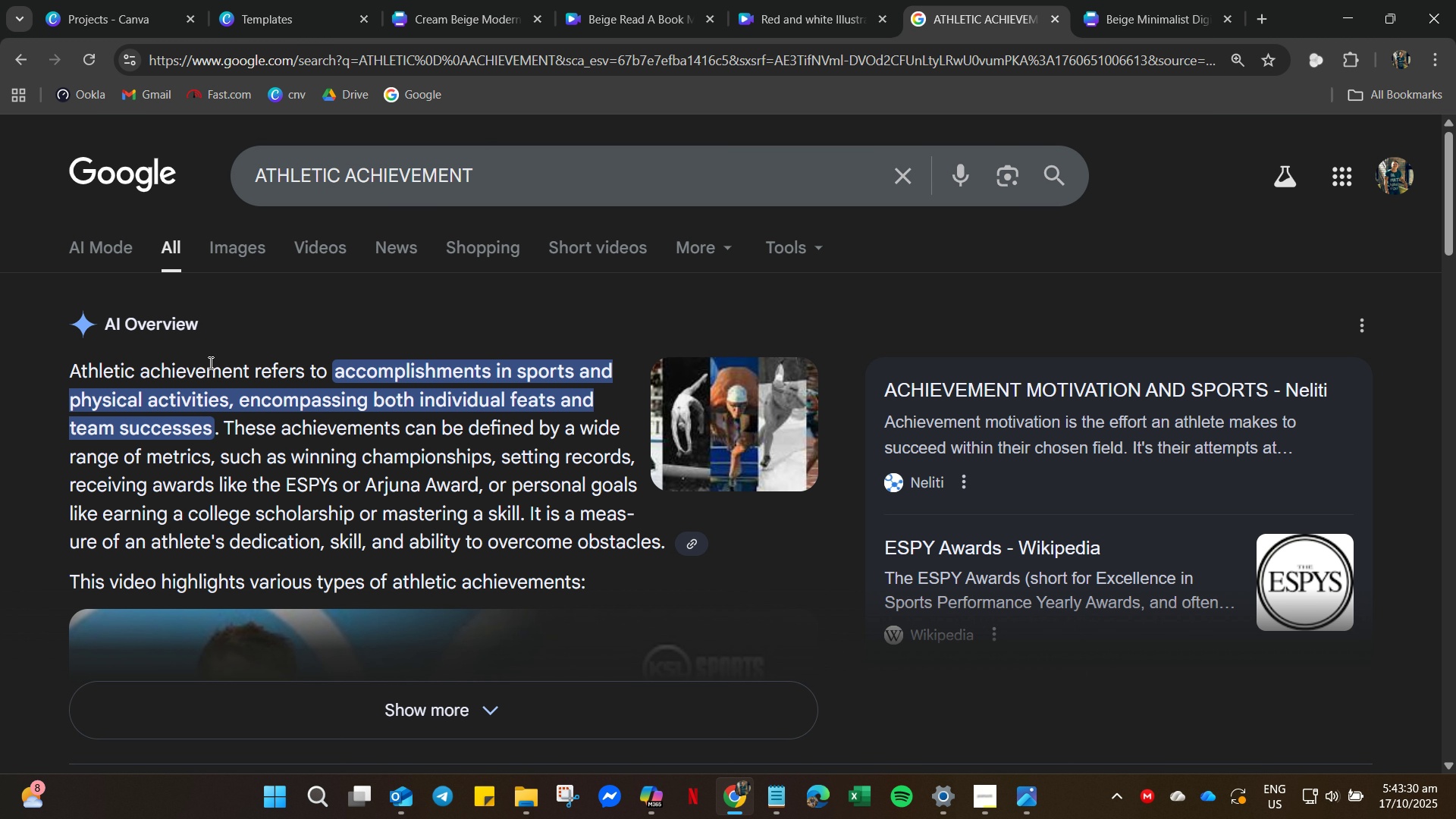 
left_click_drag(start_coordinate=[249, 372], to_coordinate=[60, 371])
 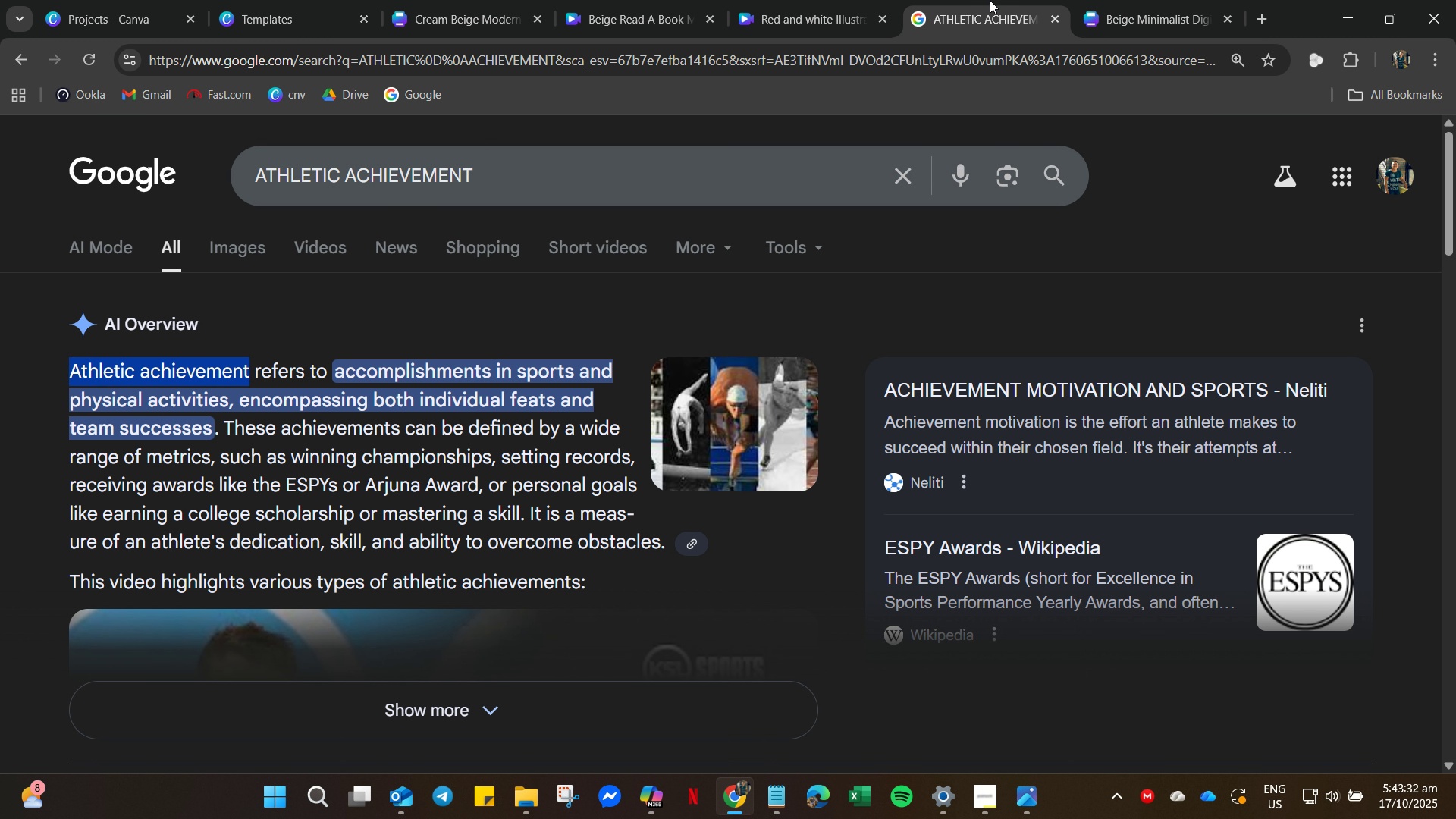 
key(Control+C)
 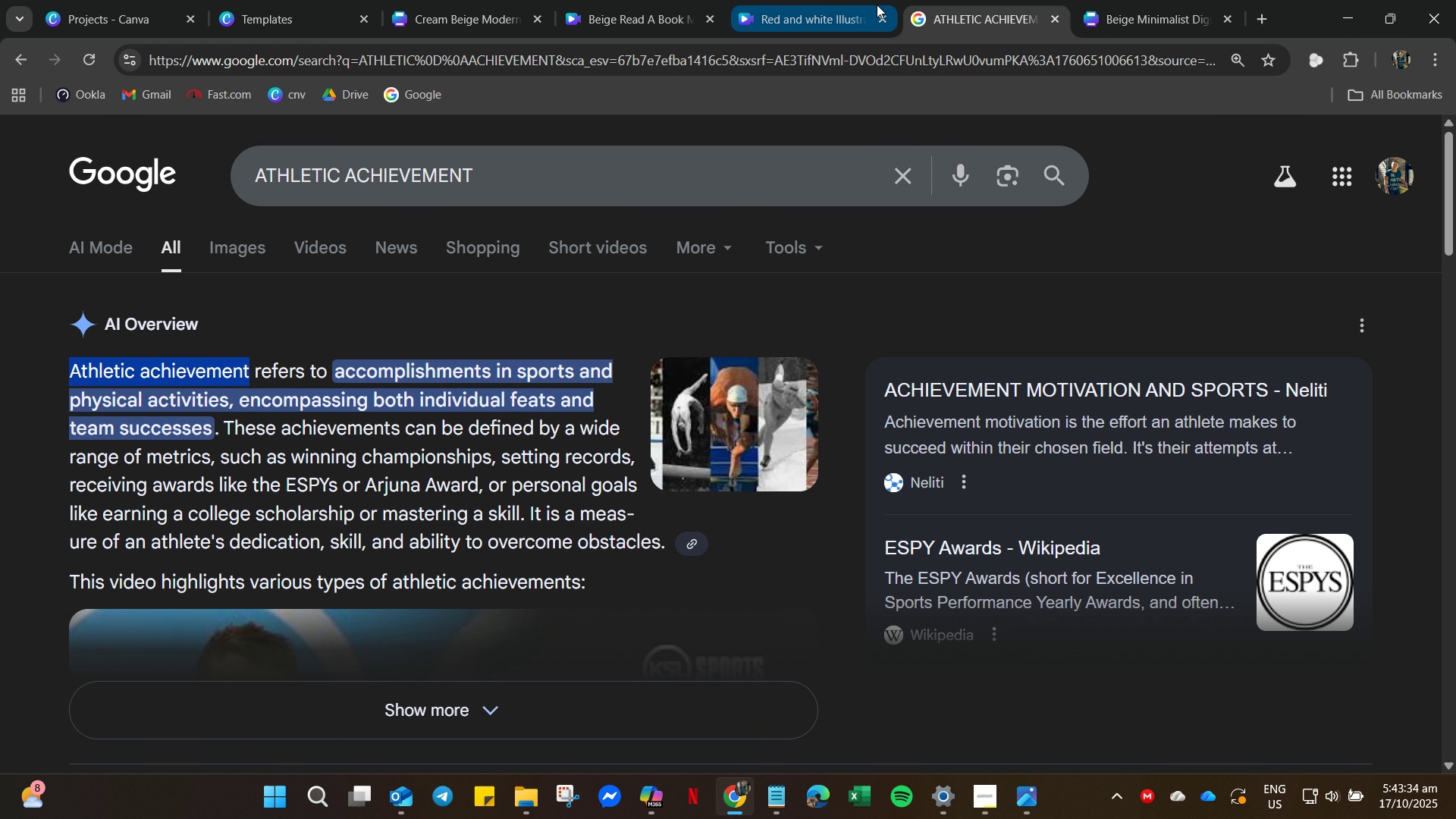 
left_click([858, 2])
 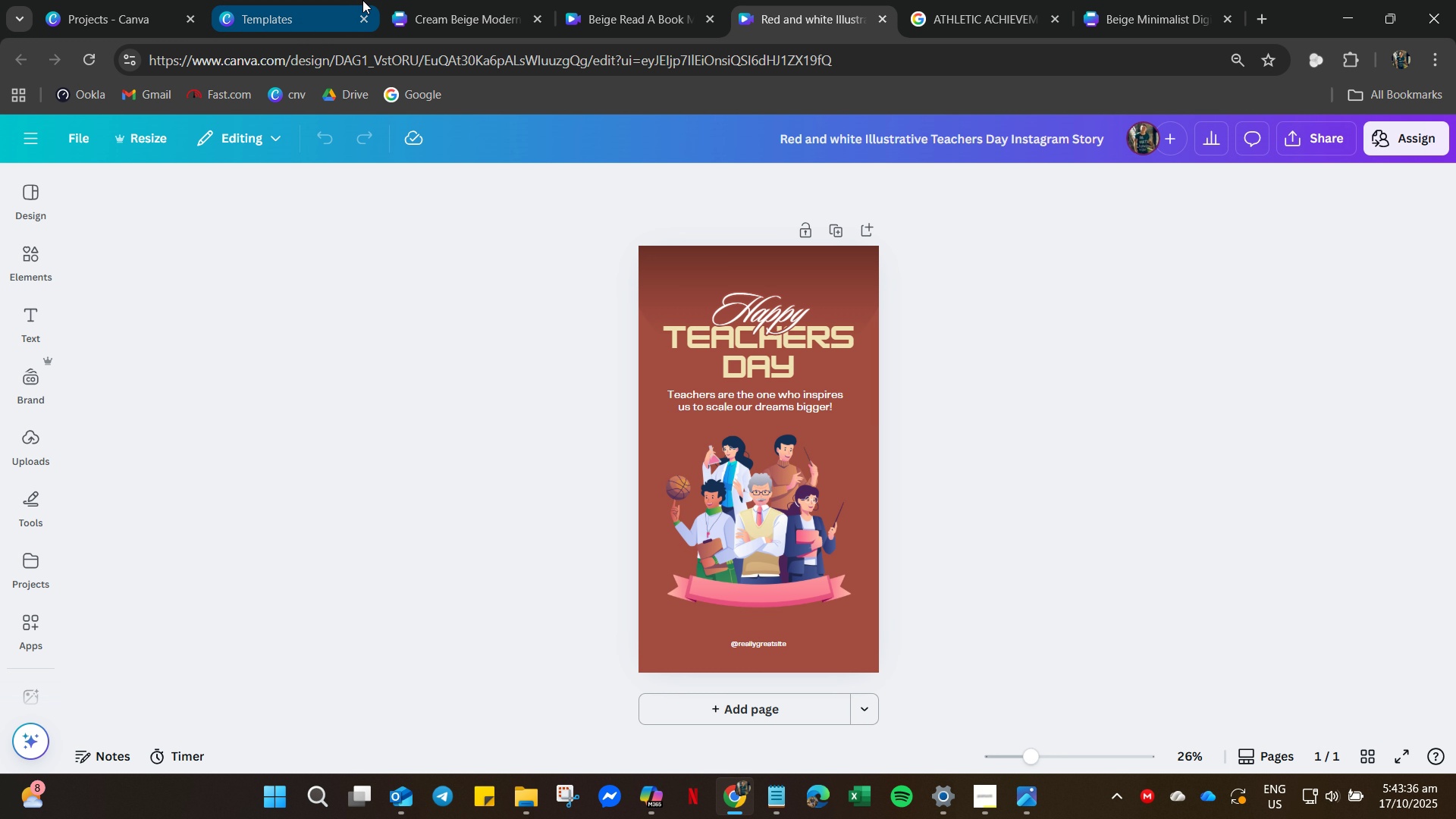 
left_click([422, 15])
 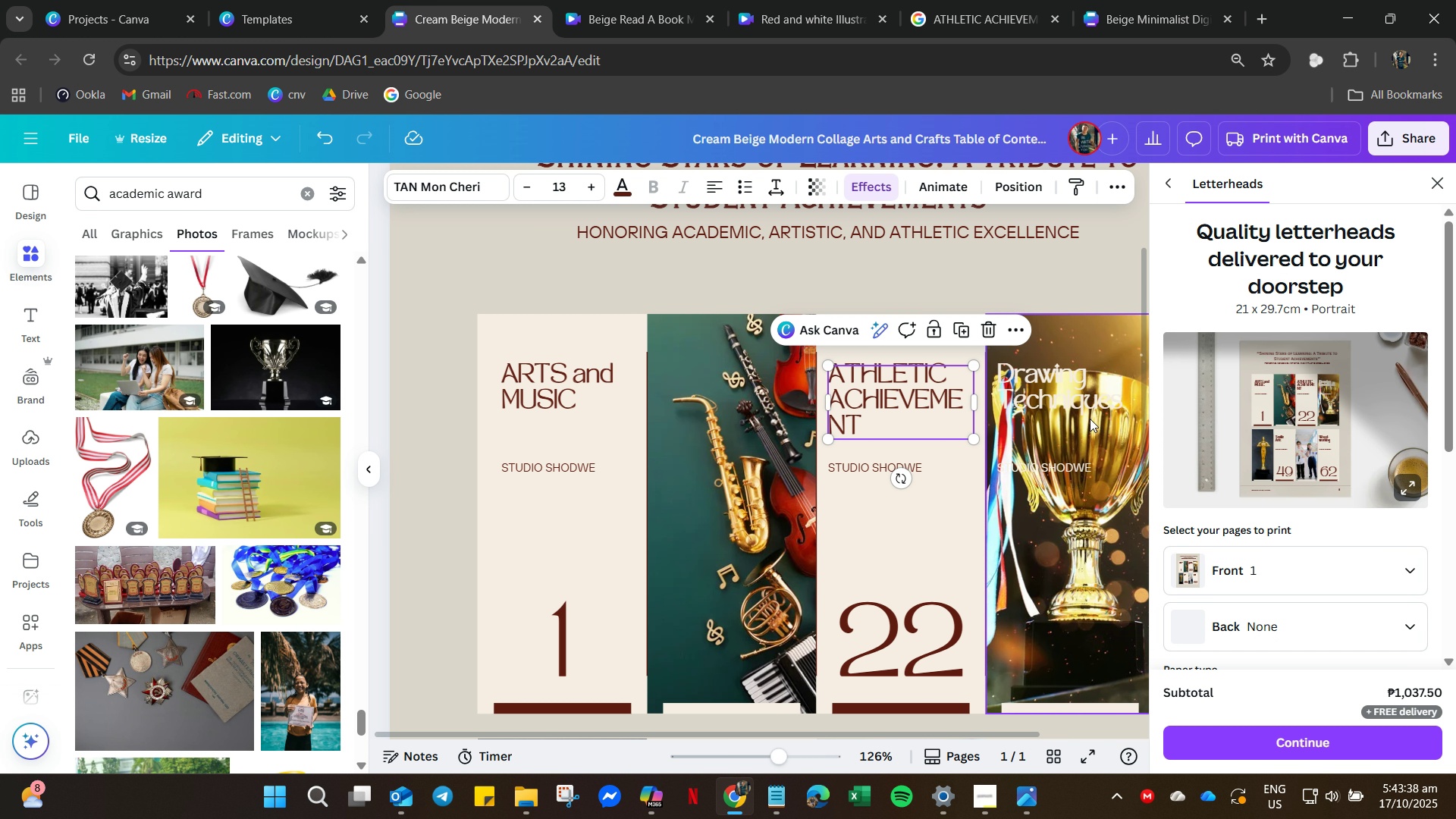 
left_click([1069, 398])
 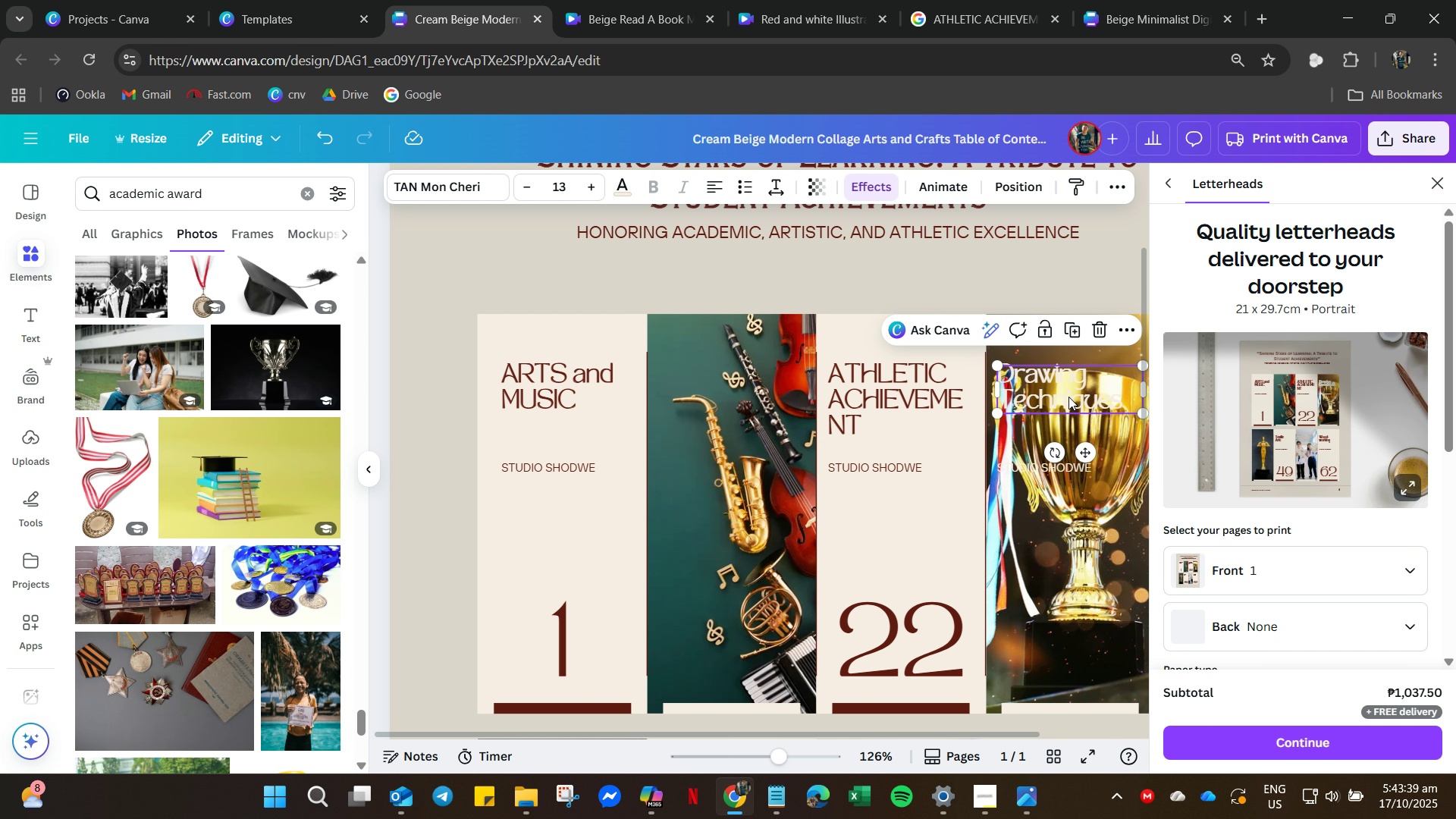 
key(Delete)
 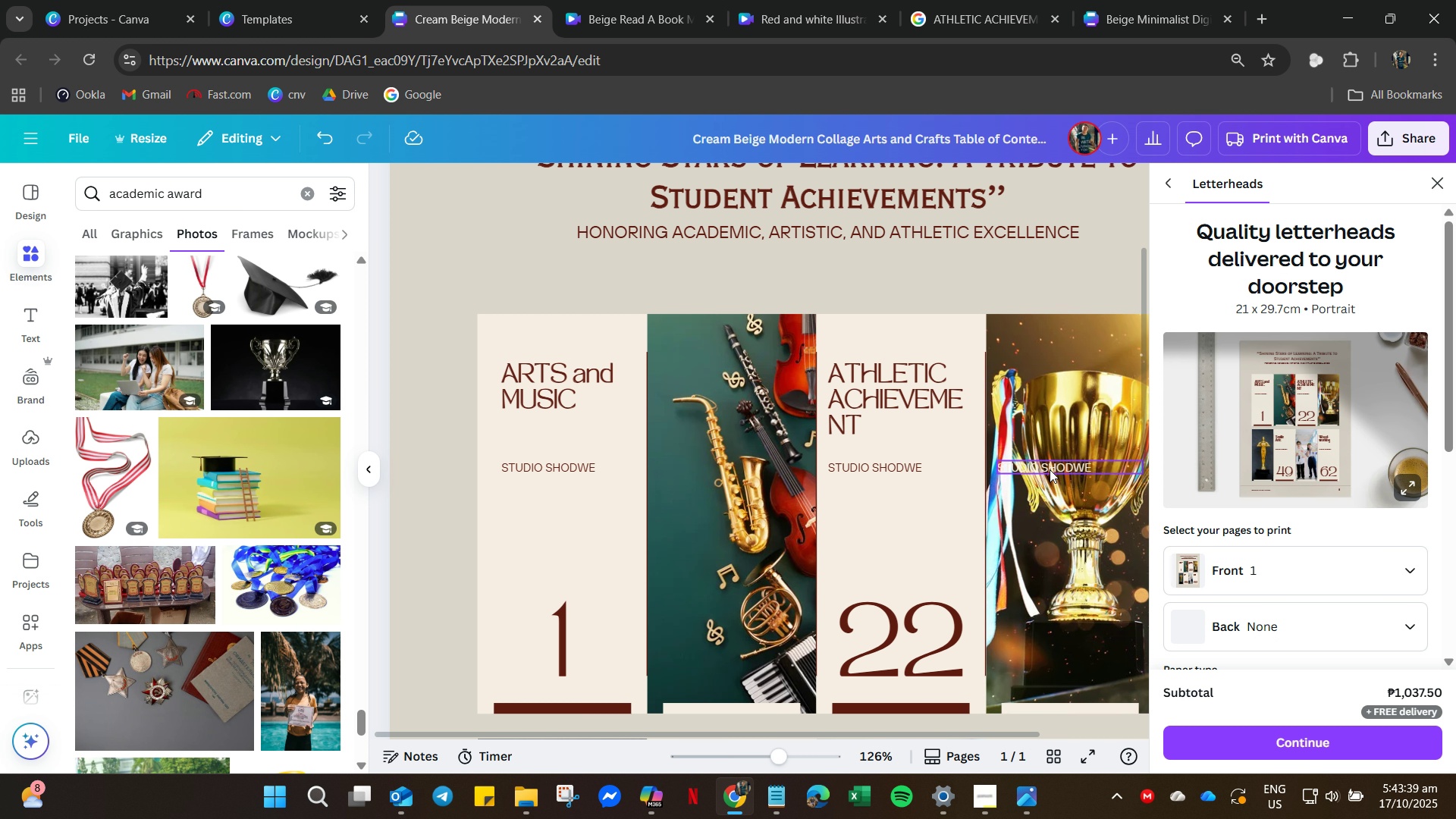 
left_click([1050, 469])
 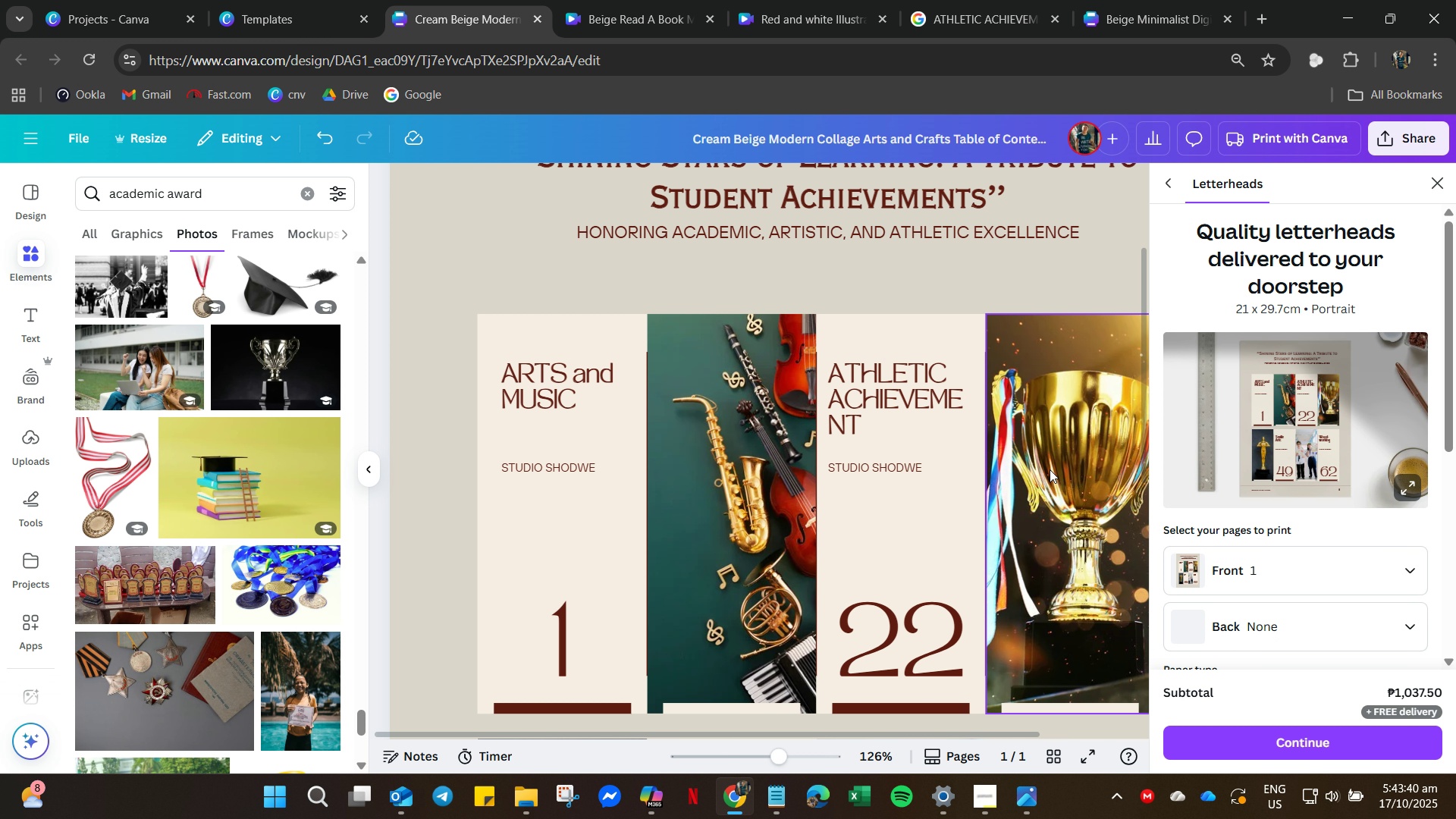 
key(Delete)
 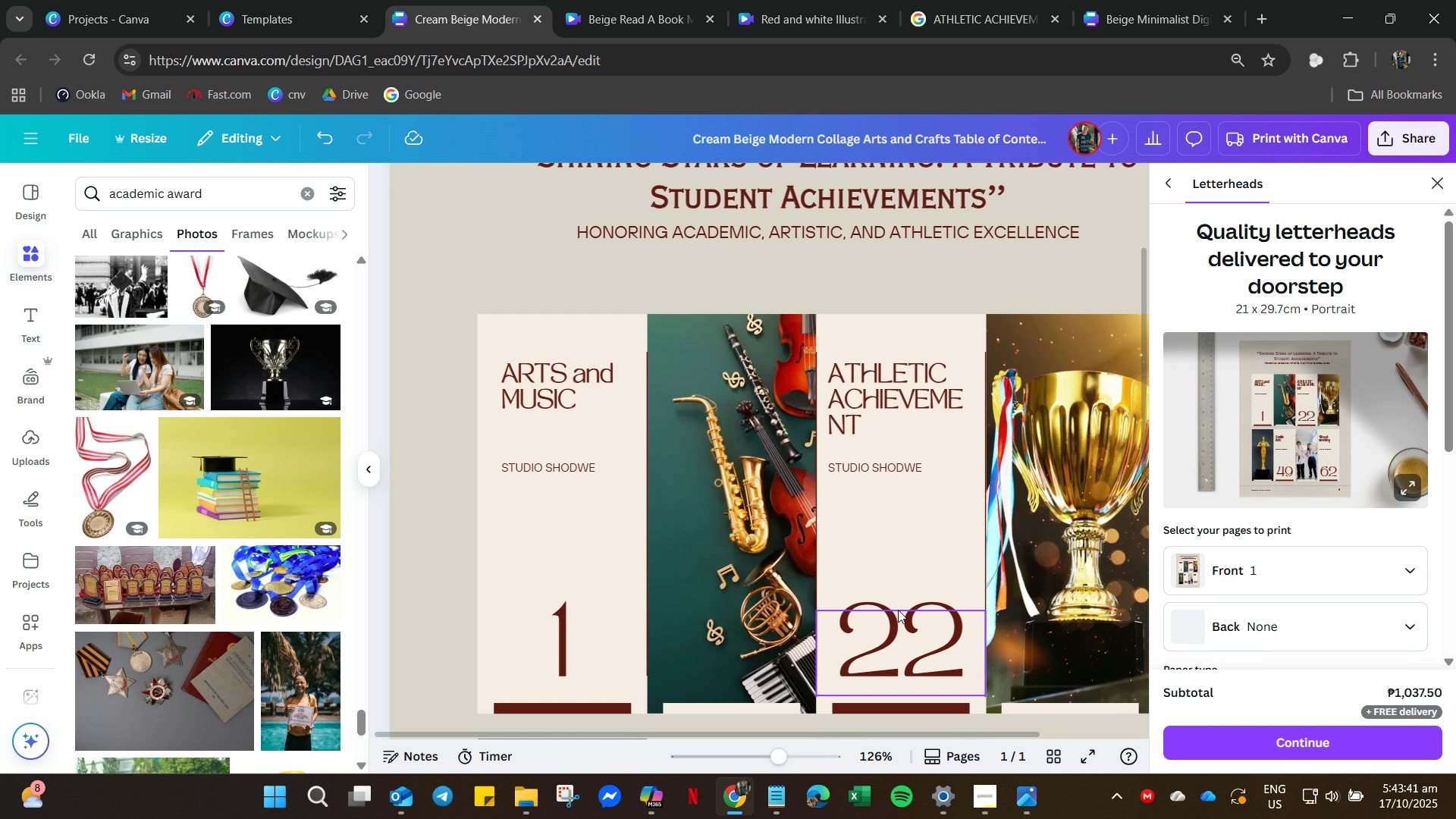 
left_click([899, 610])
 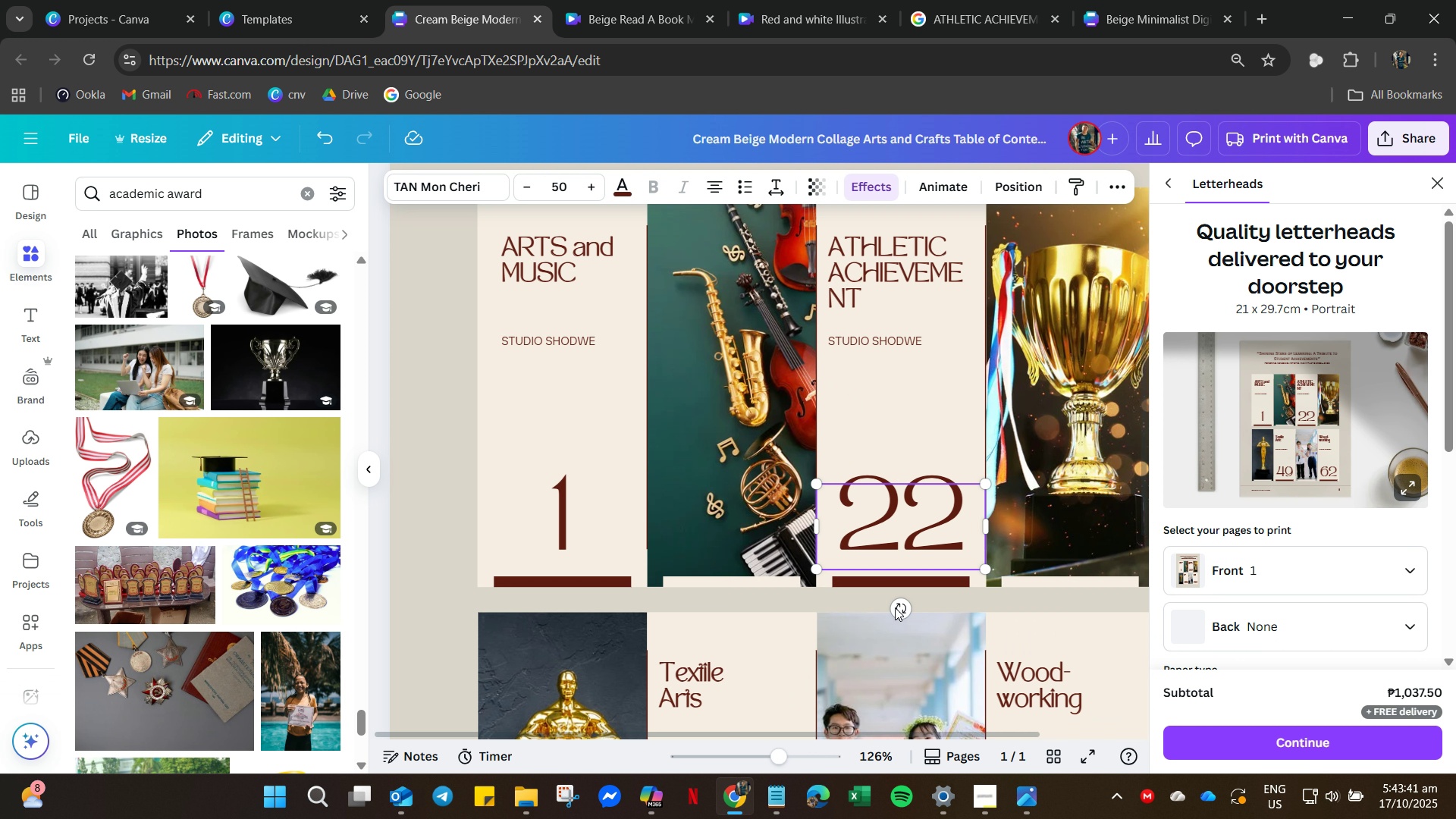 
scroll: coordinate [895, 607], scroll_direction: down, amount: 5.0
 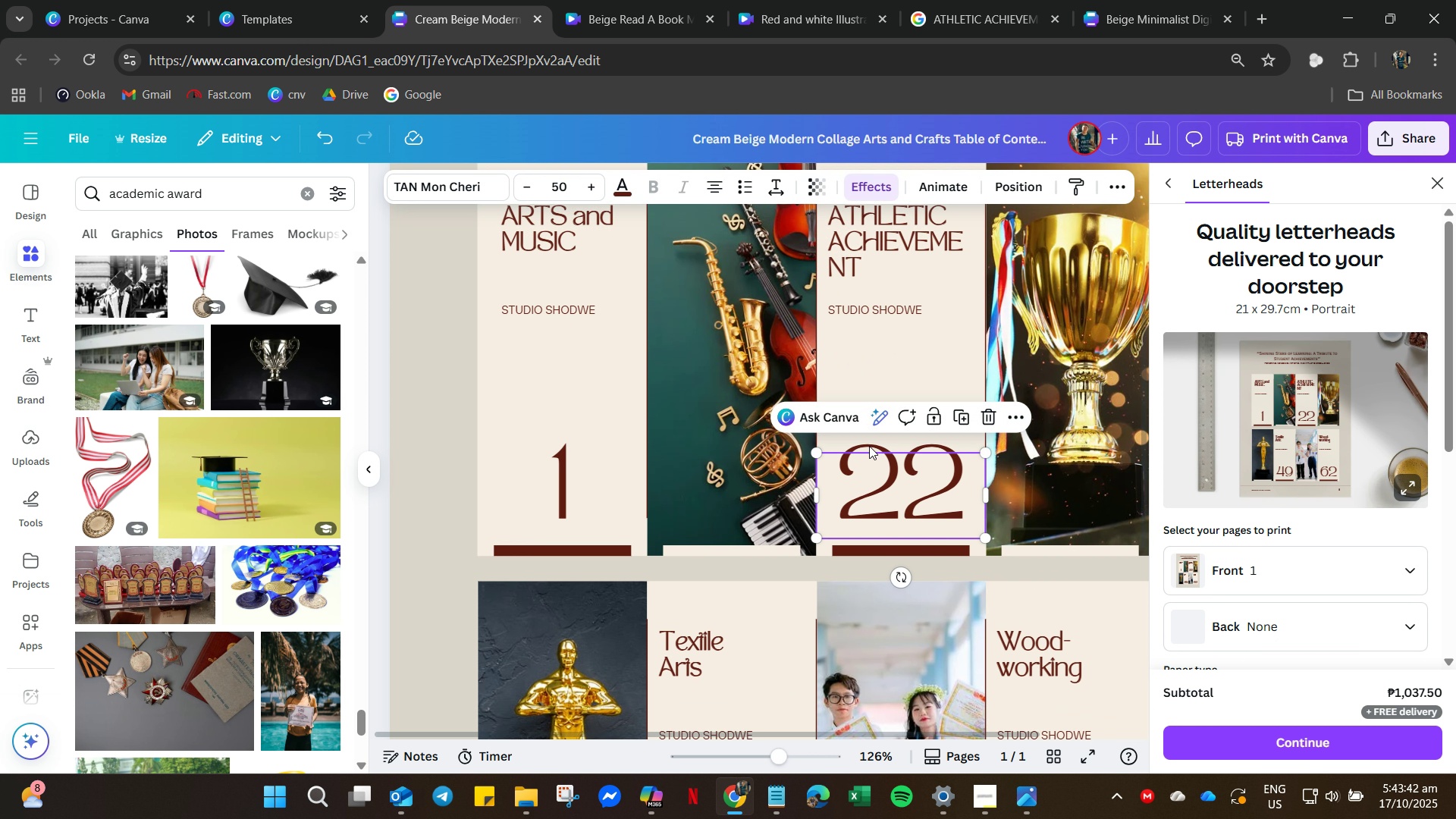 
key(Delete)
 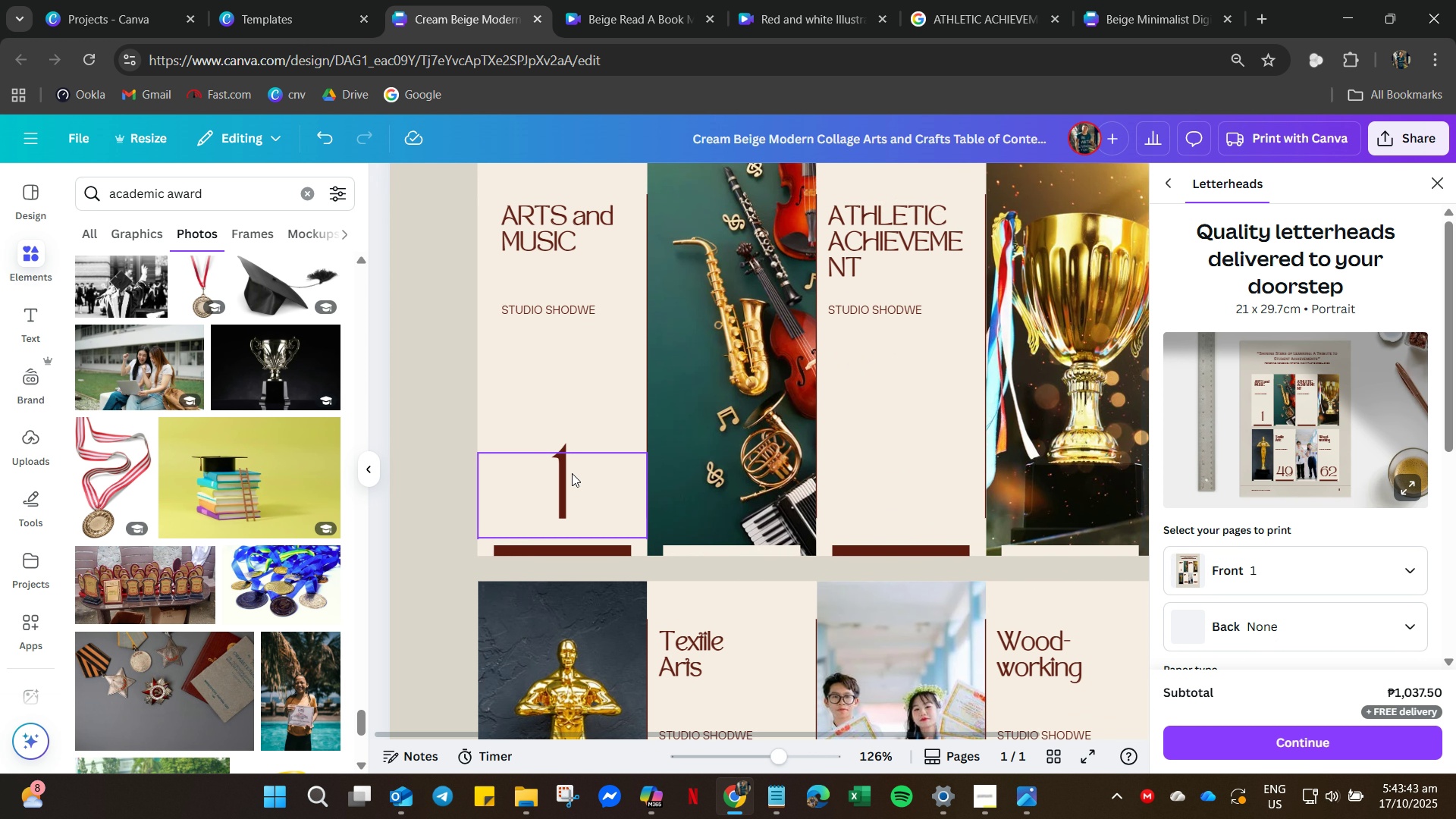 
left_click([572, 473])
 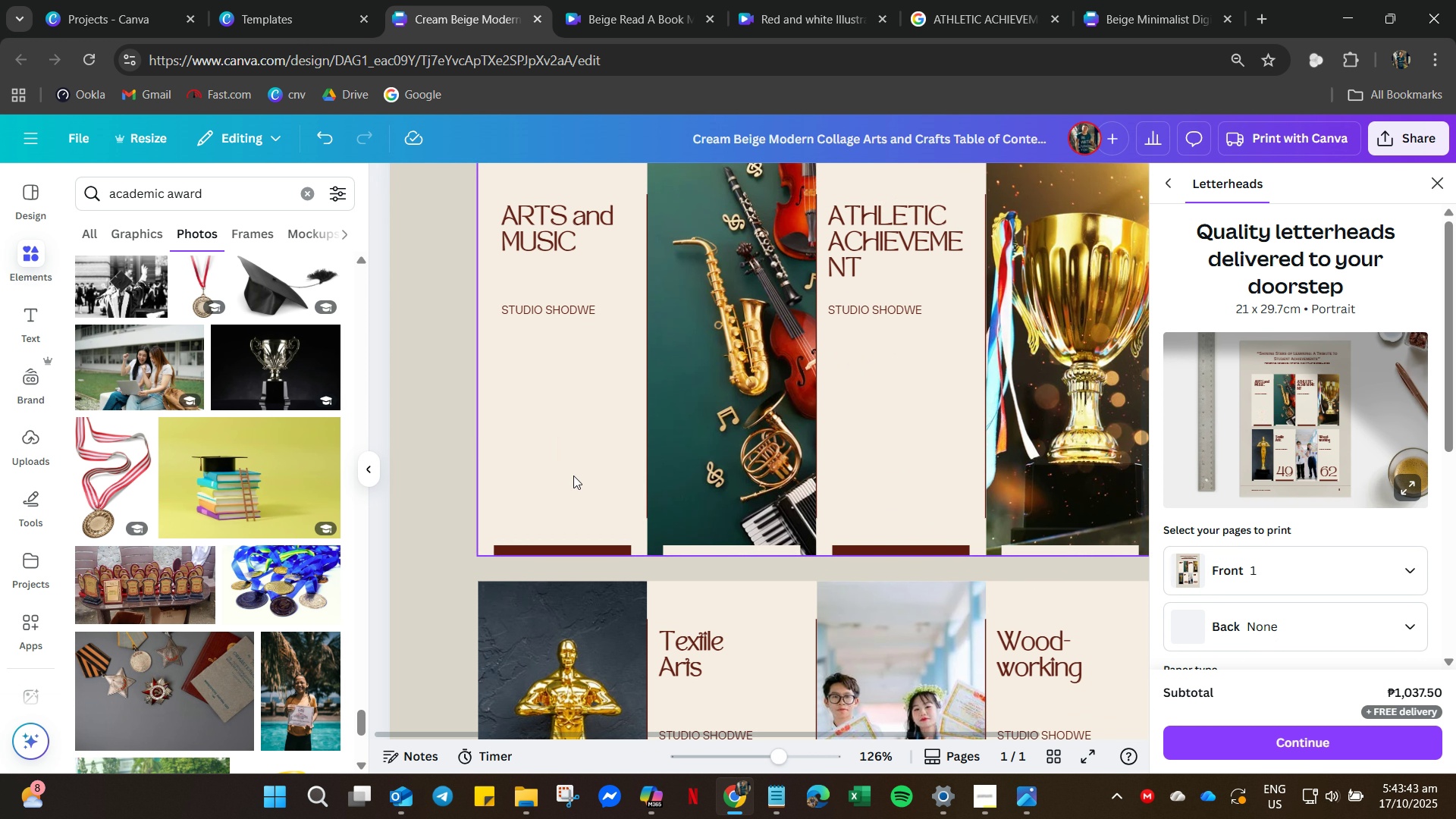 
key(Delete)
 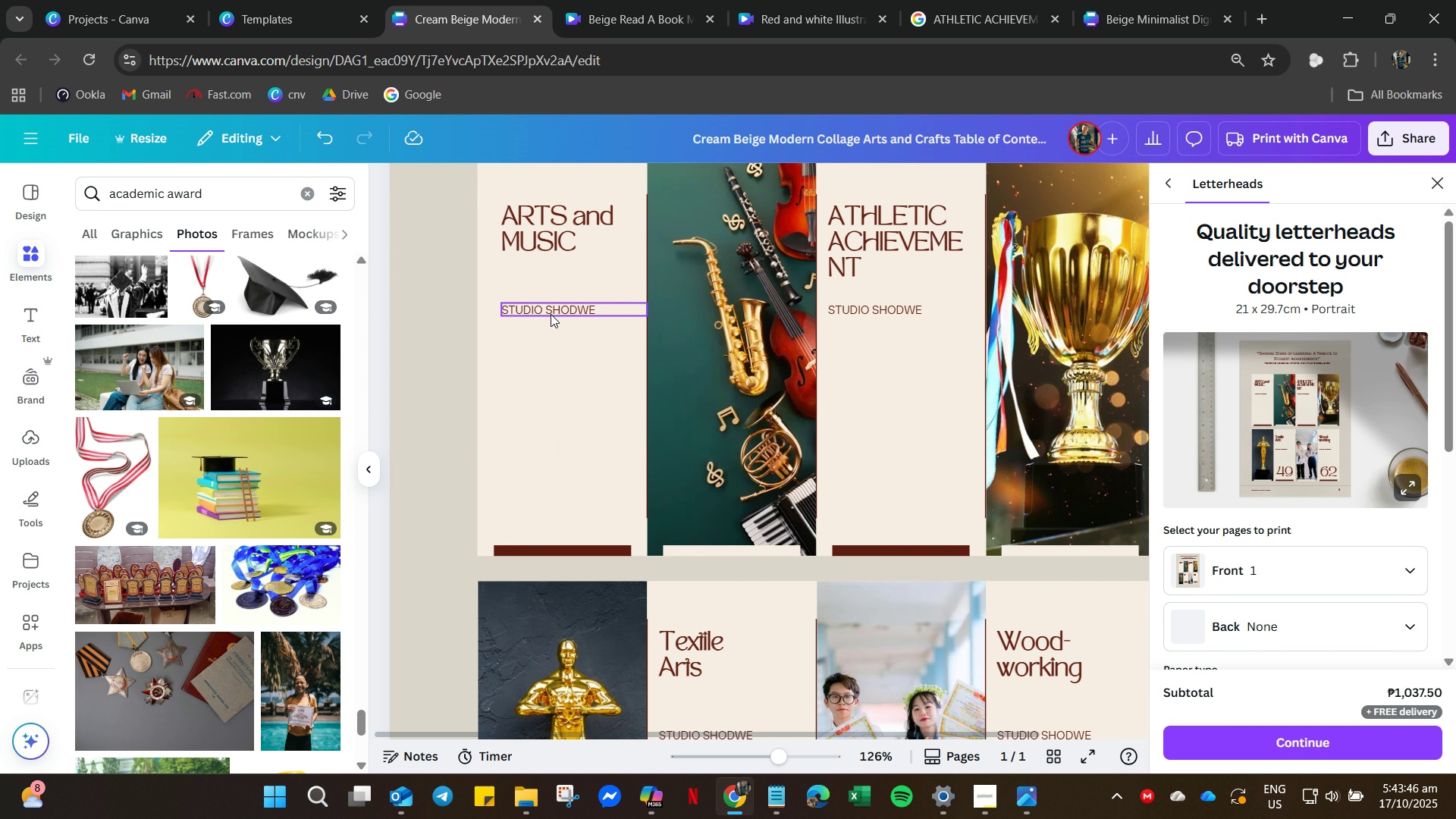 
scroll: coordinate [535, 366], scroll_direction: down, amount: 5.0
 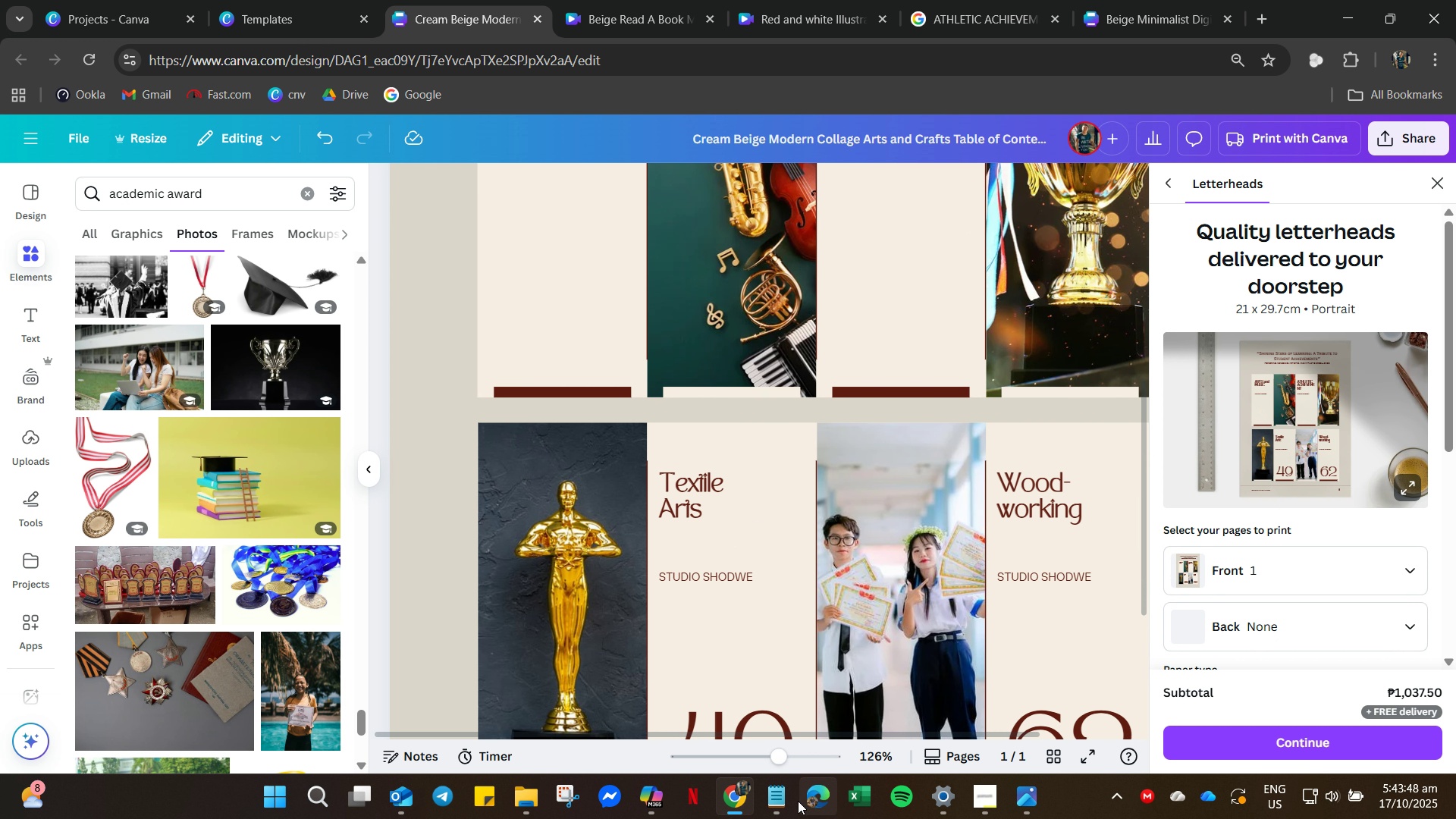 
left_click([786, 801])
 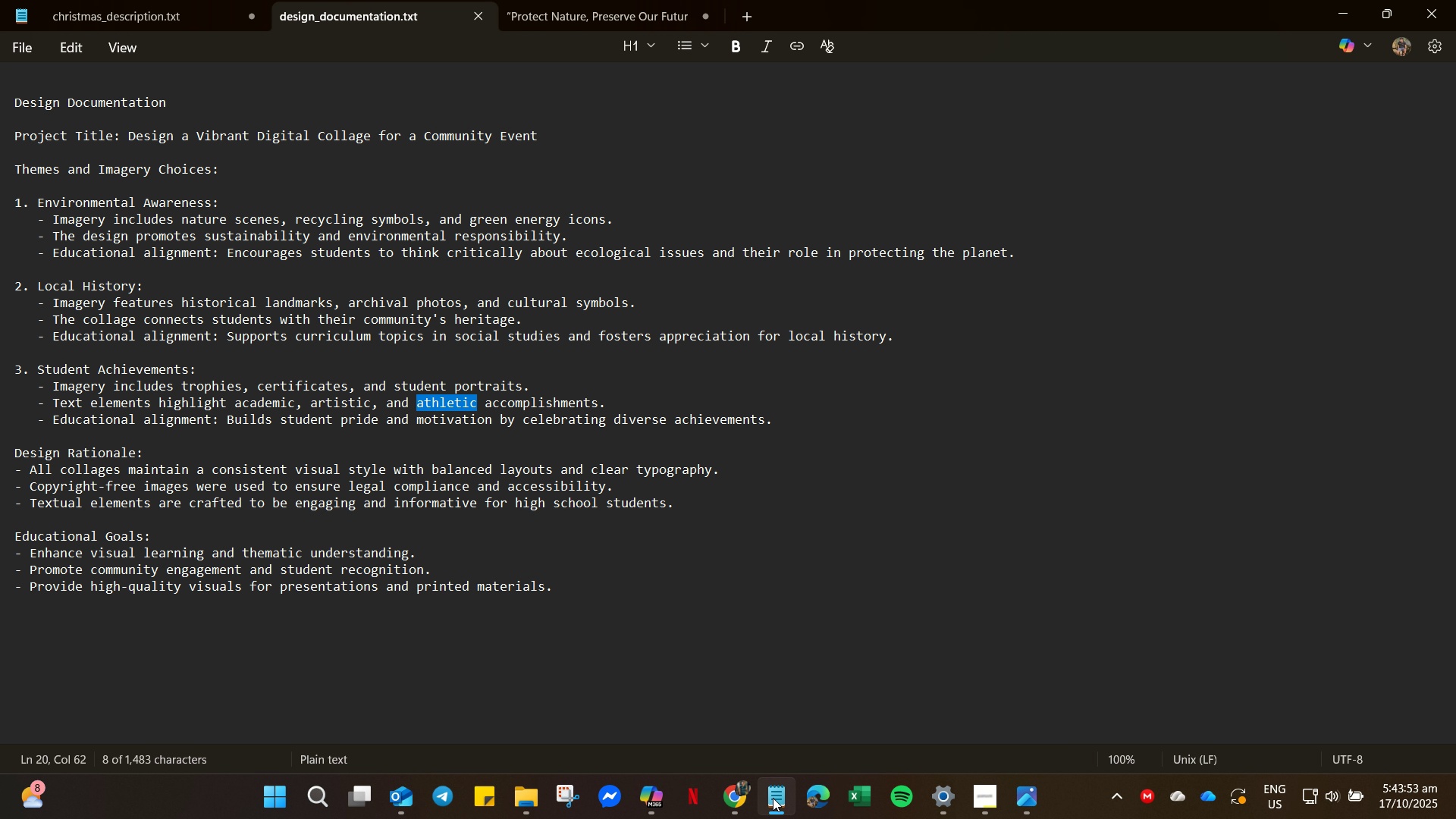 
wait(5.19)
 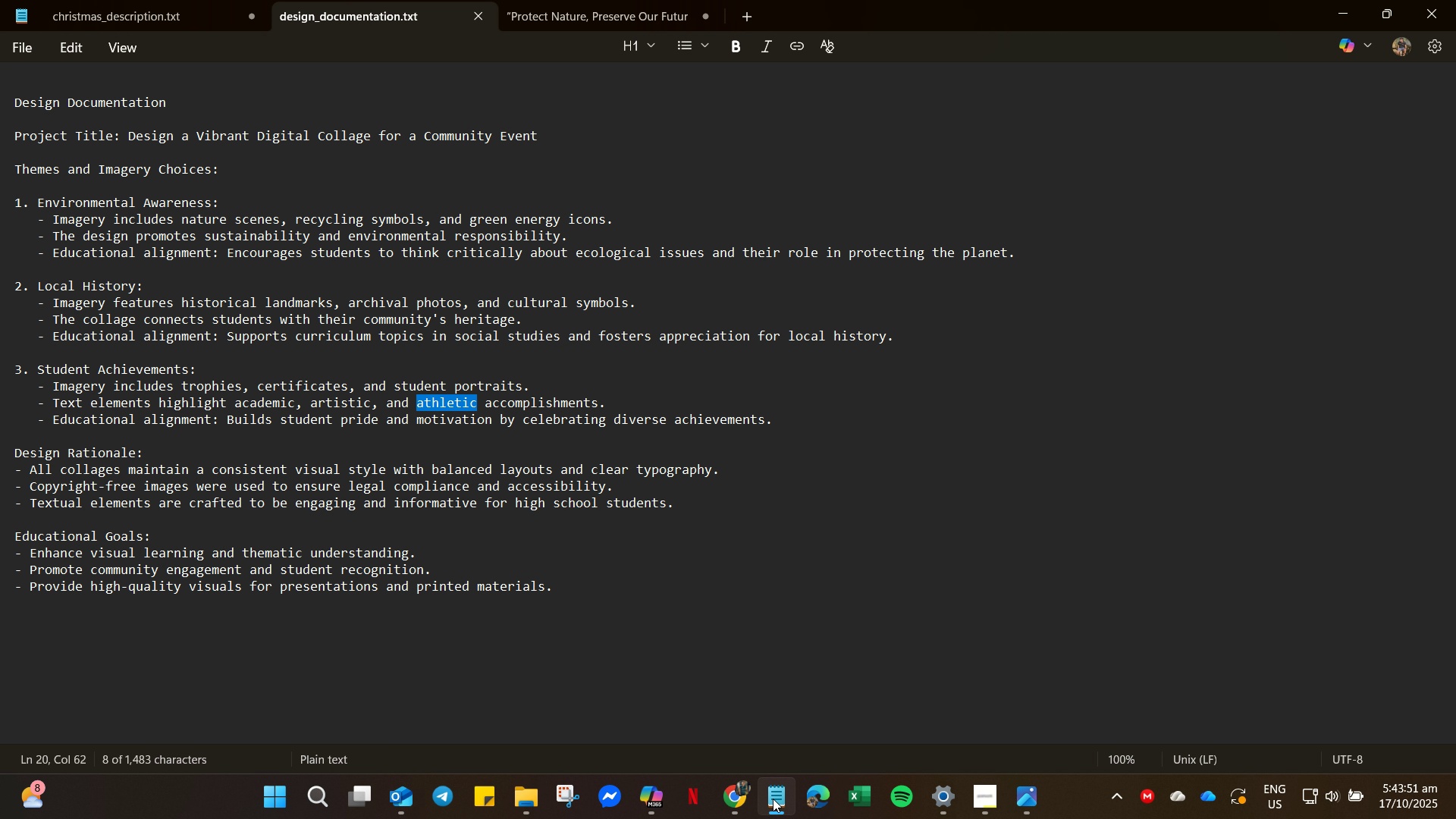 
left_click([773, 792])
 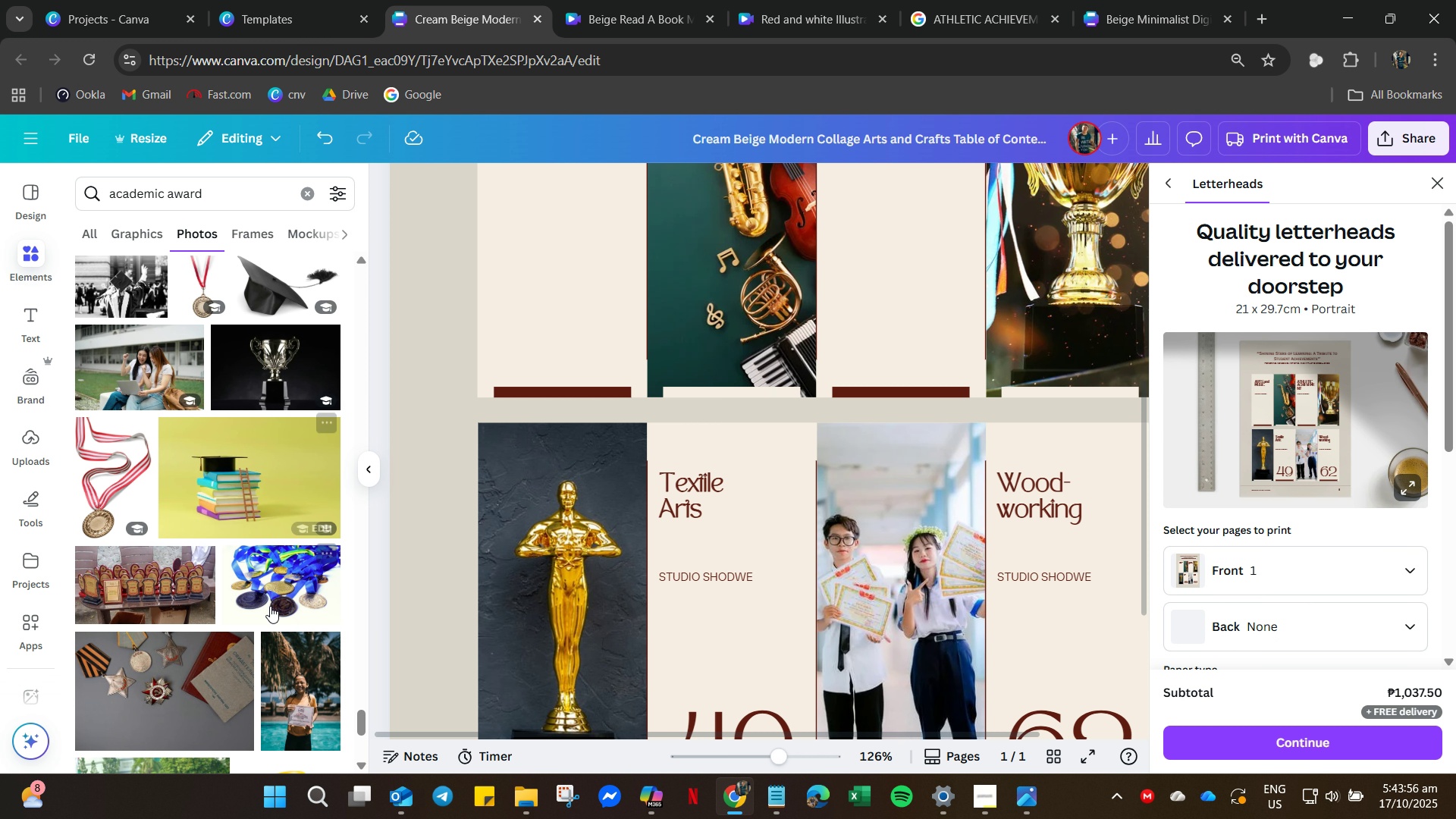 
scroll: coordinate [268, 607], scroll_direction: down, amount: 5.0
 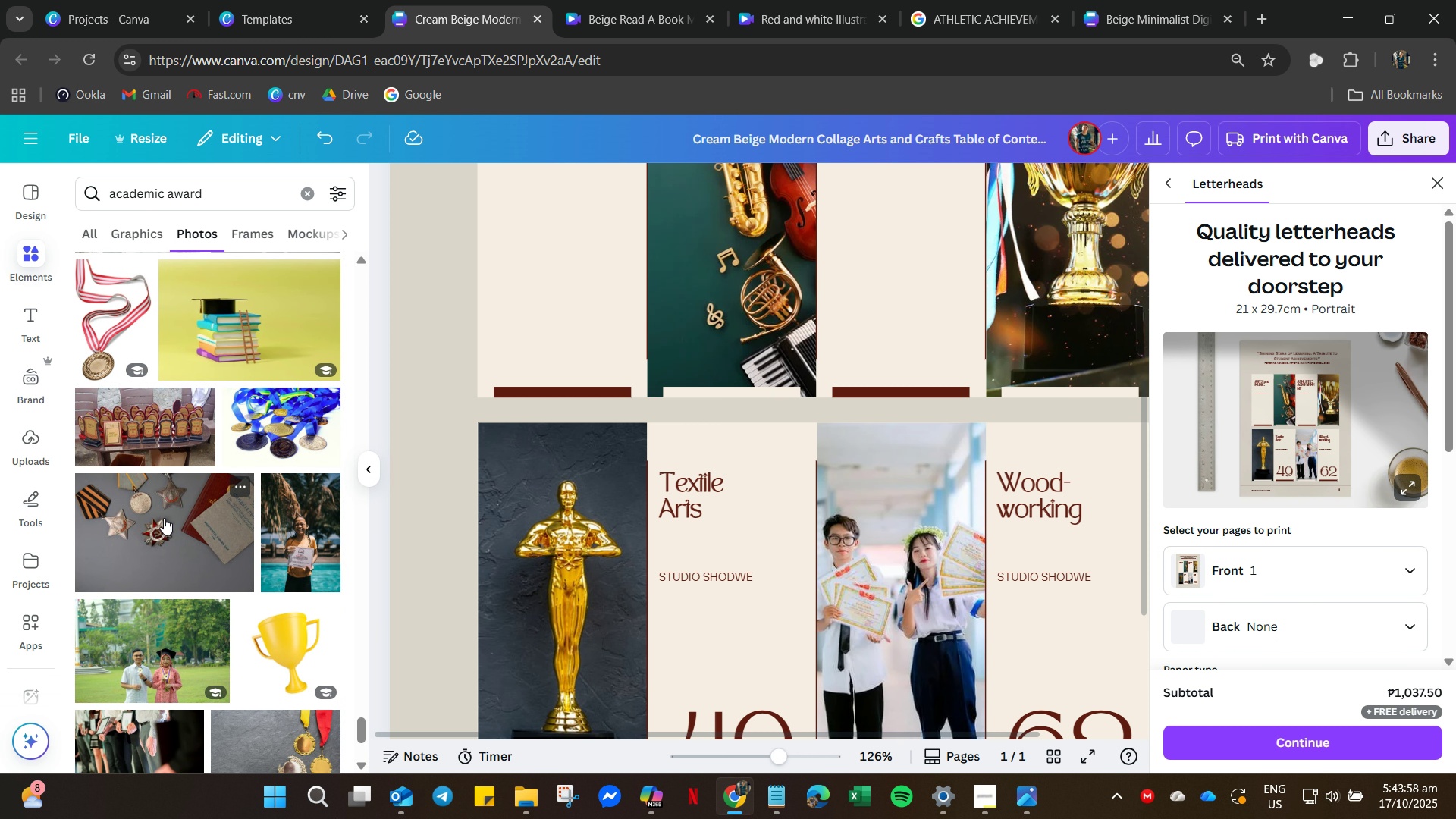 
left_click_drag(start_coordinate=[160, 516], to_coordinate=[536, 560])
 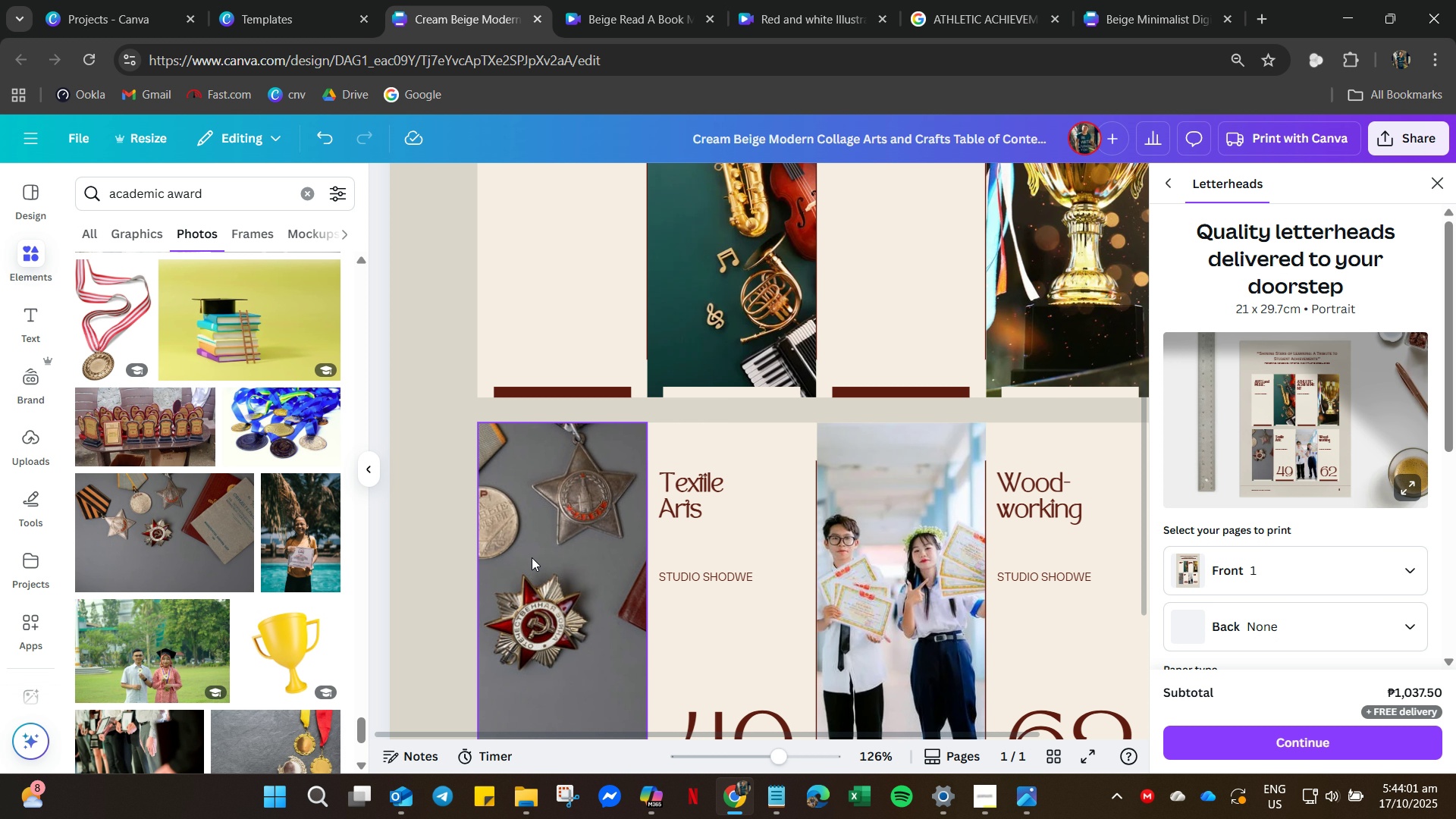 
key(Control+Z)
 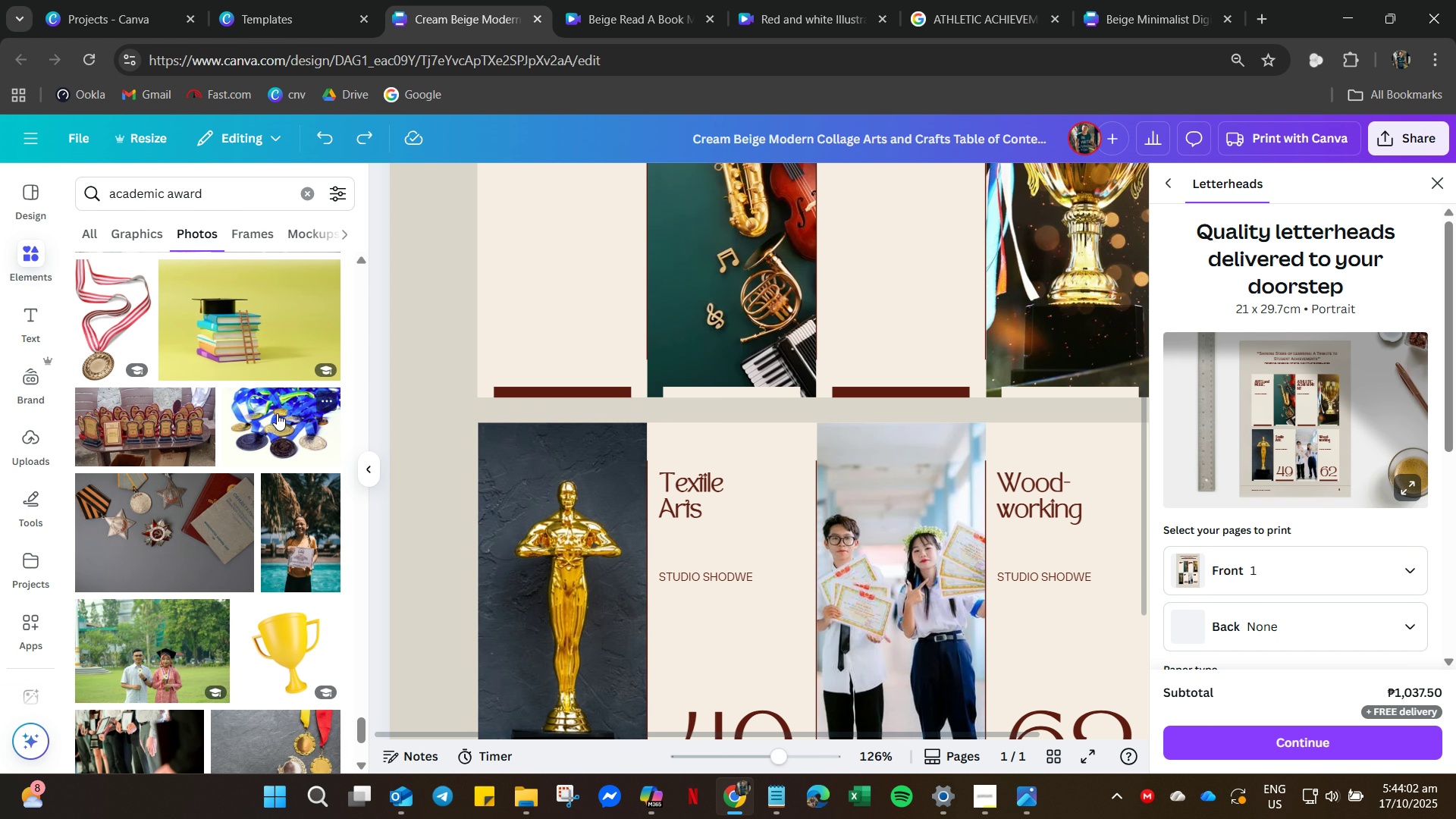 
left_click_drag(start_coordinate=[277, 413], to_coordinate=[533, 532])
 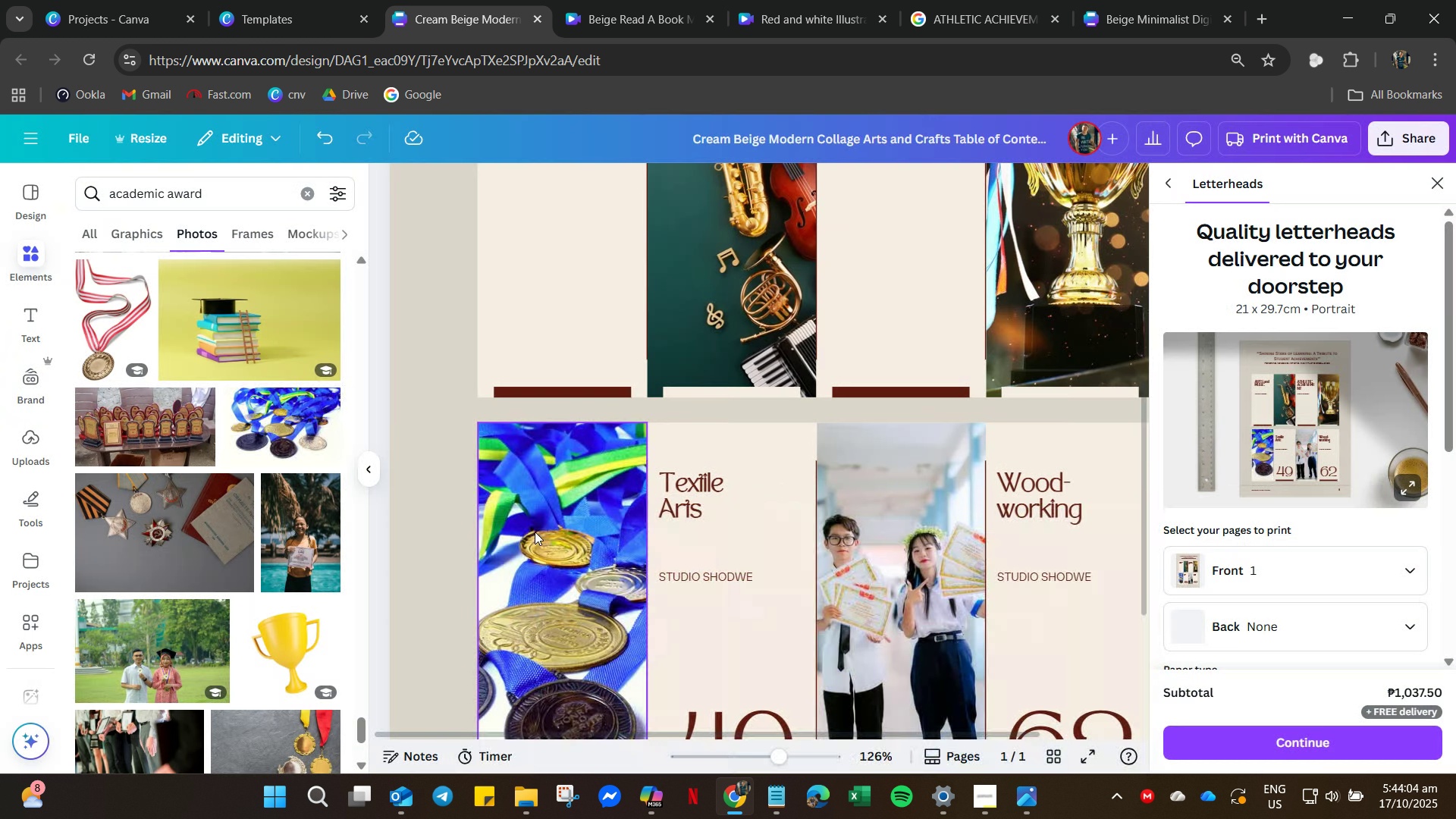 
scroll: coordinate [539, 546], scroll_direction: down, amount: 6.0
 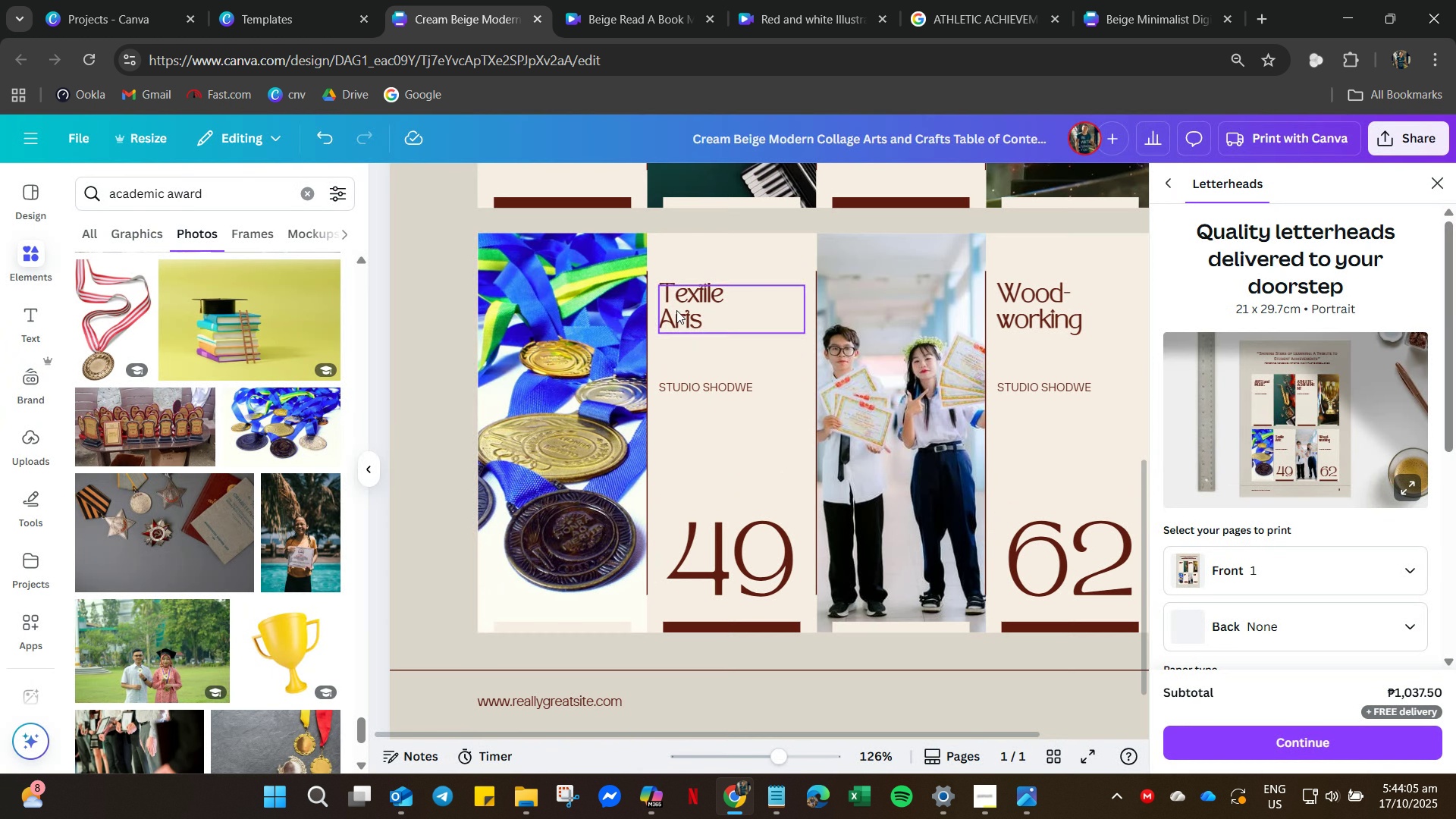 
double_click([676, 309])
 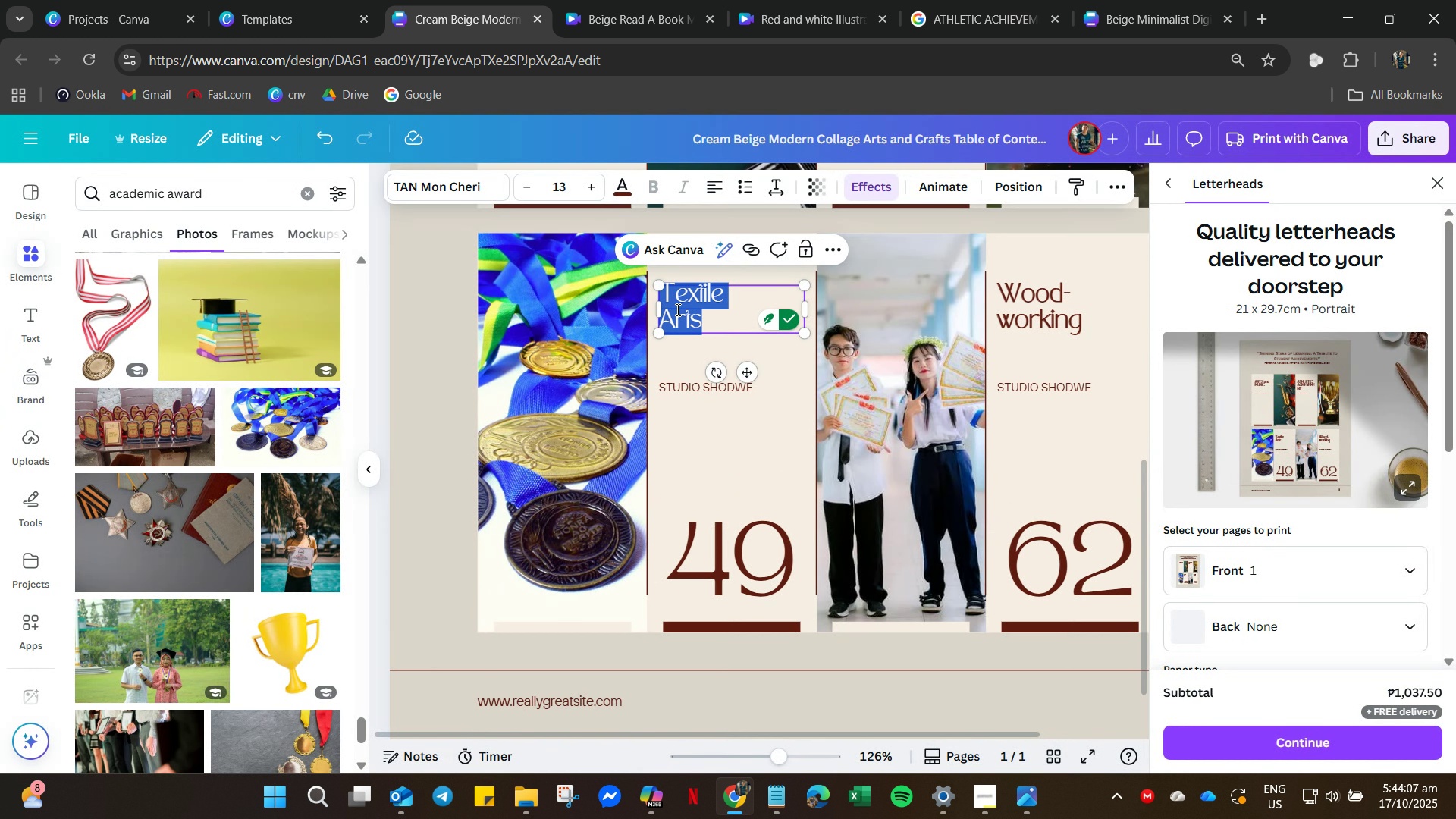 
type(ACADEMIC)
 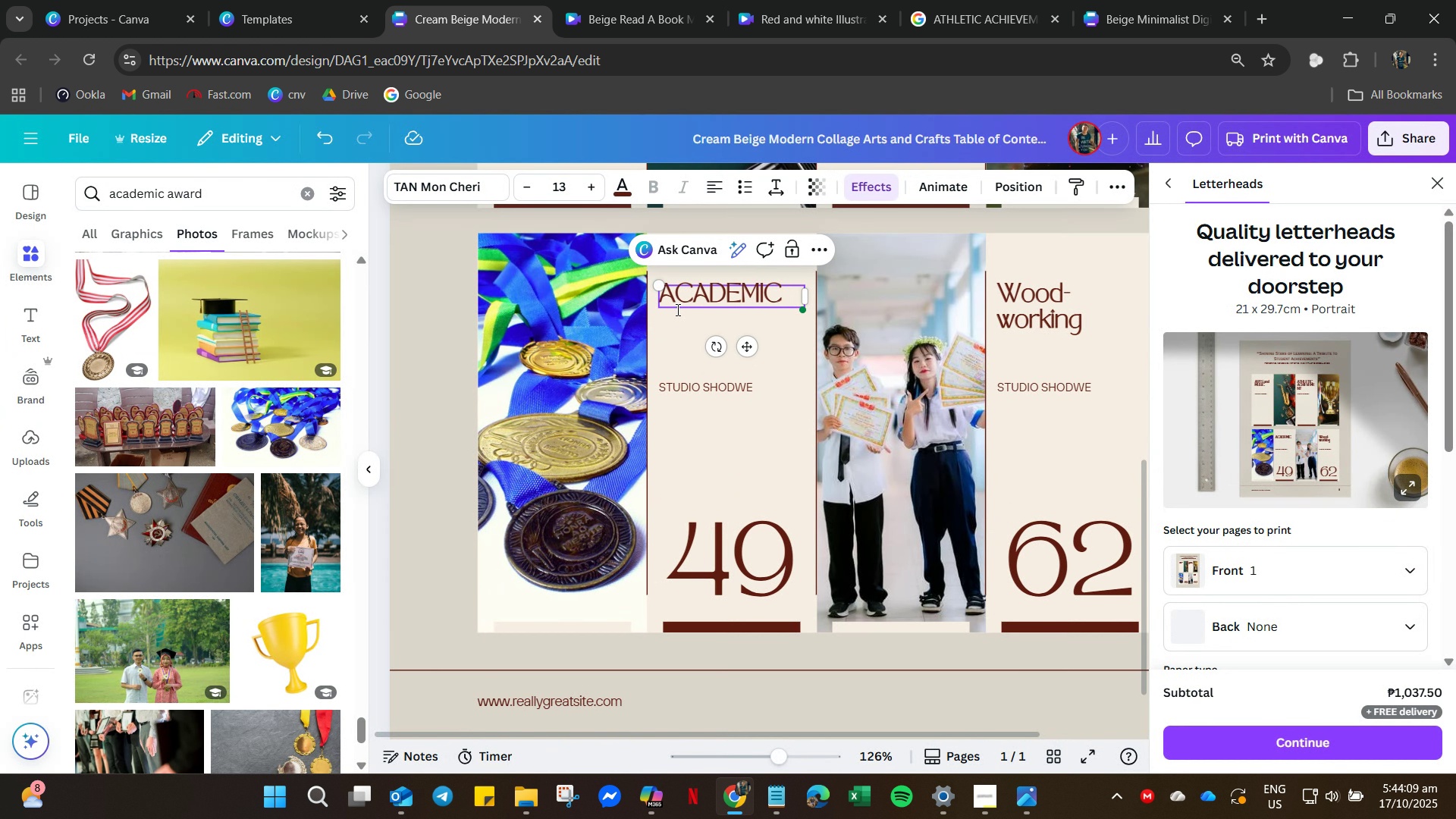 
key(Enter)
 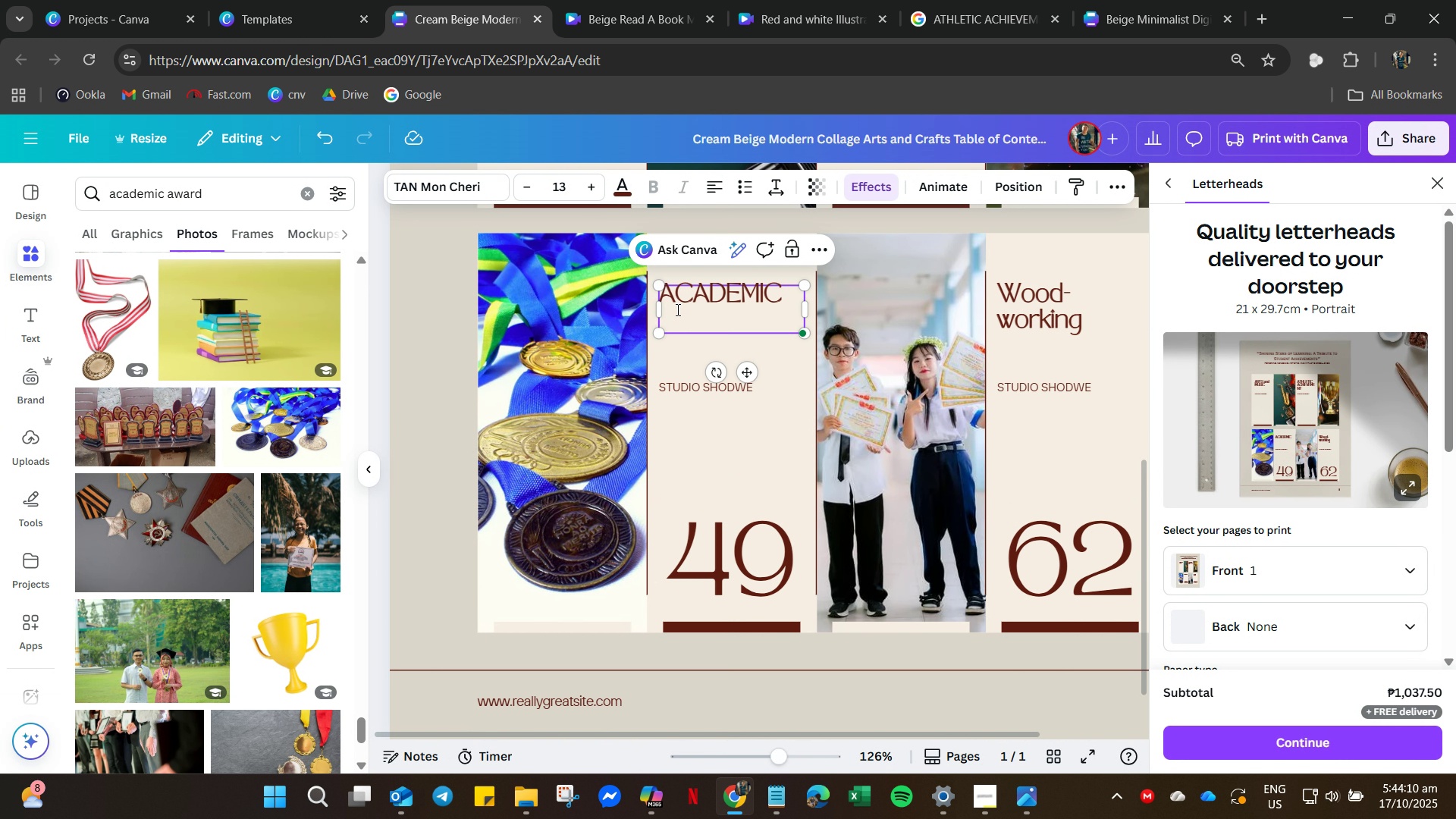 
type(ACCOMPLISHMENT)
 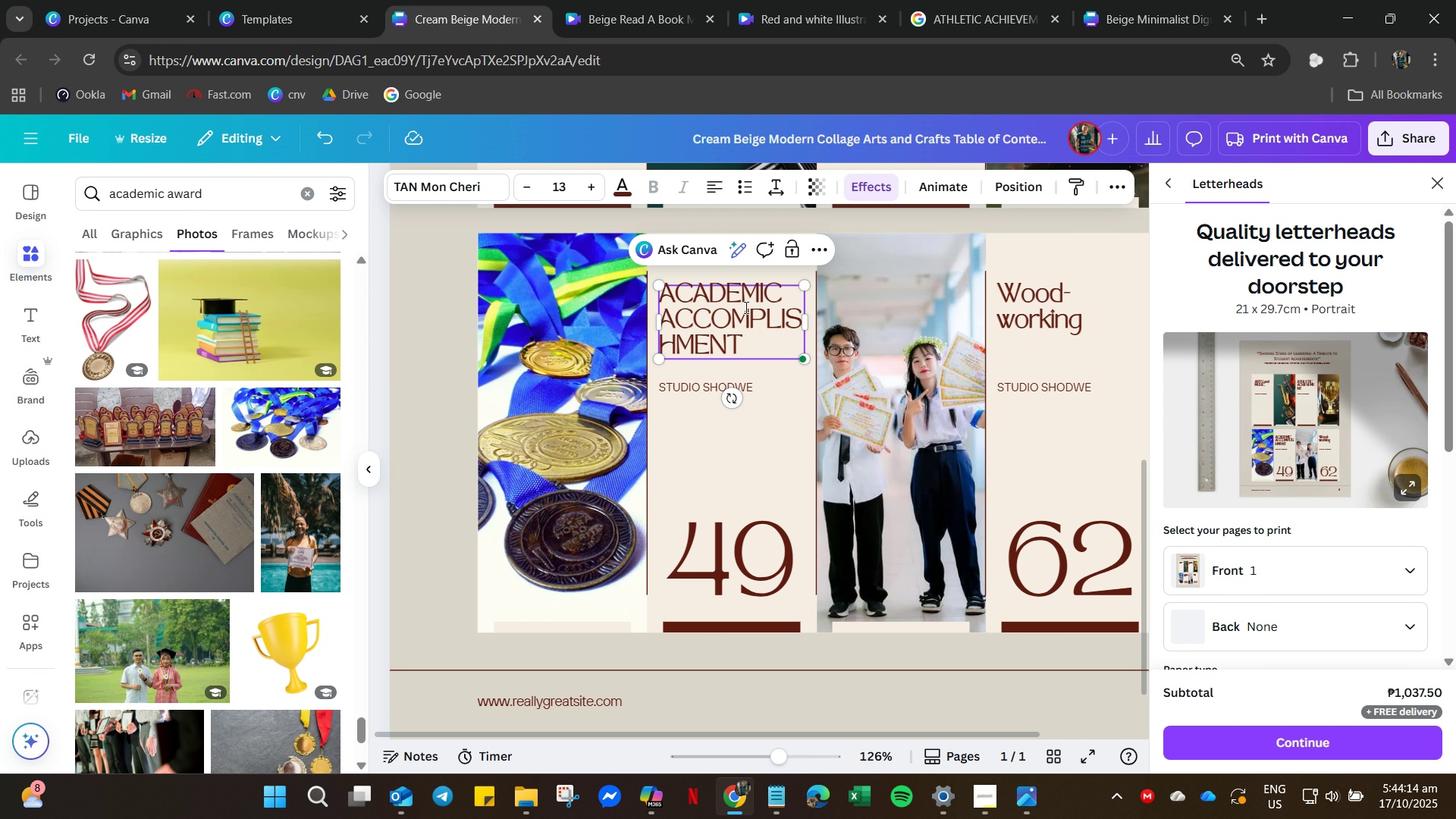 
key(Control+A)
 